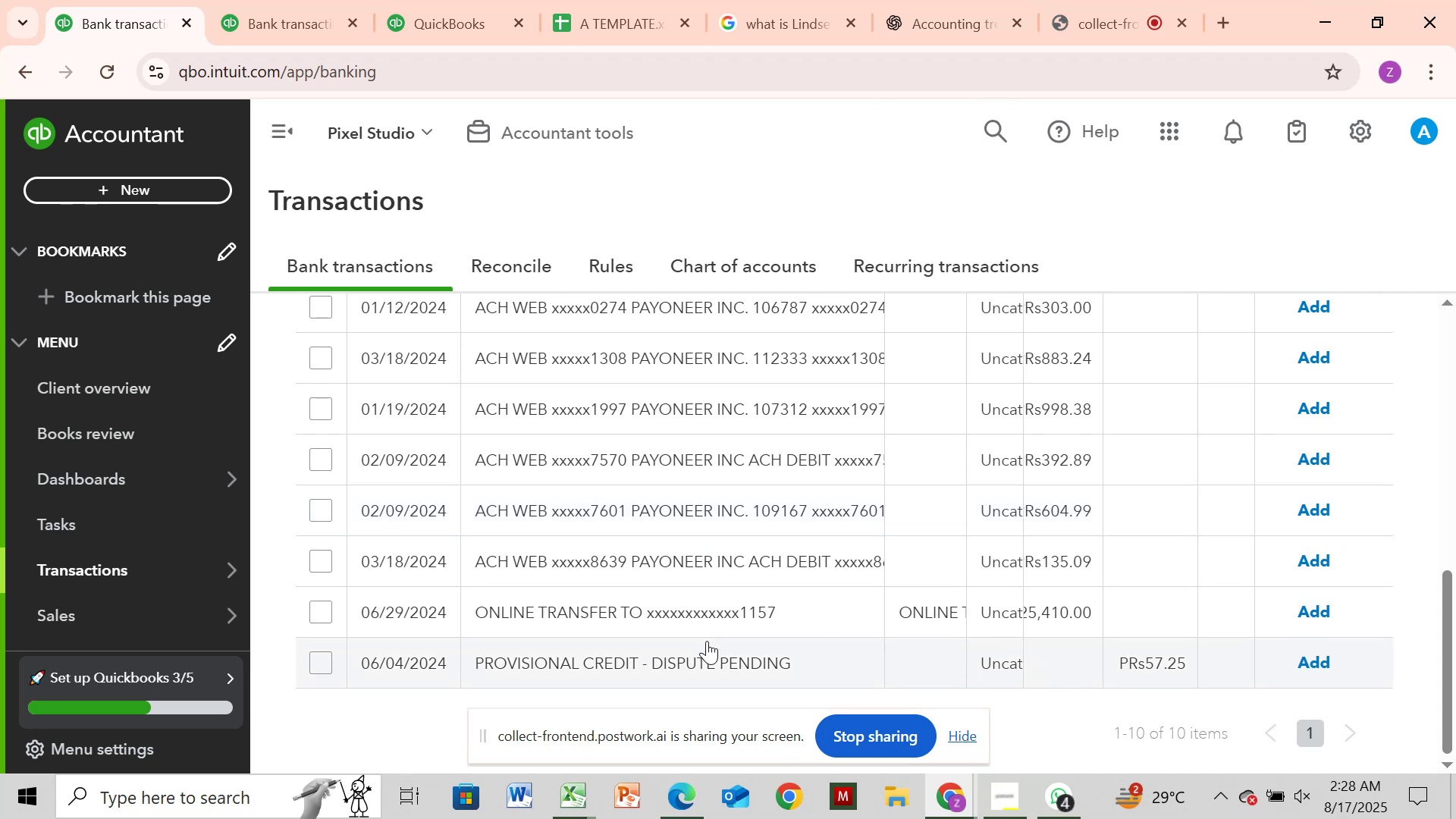 
scroll: coordinate [713, 623], scroll_direction: none, amount: 0.0
 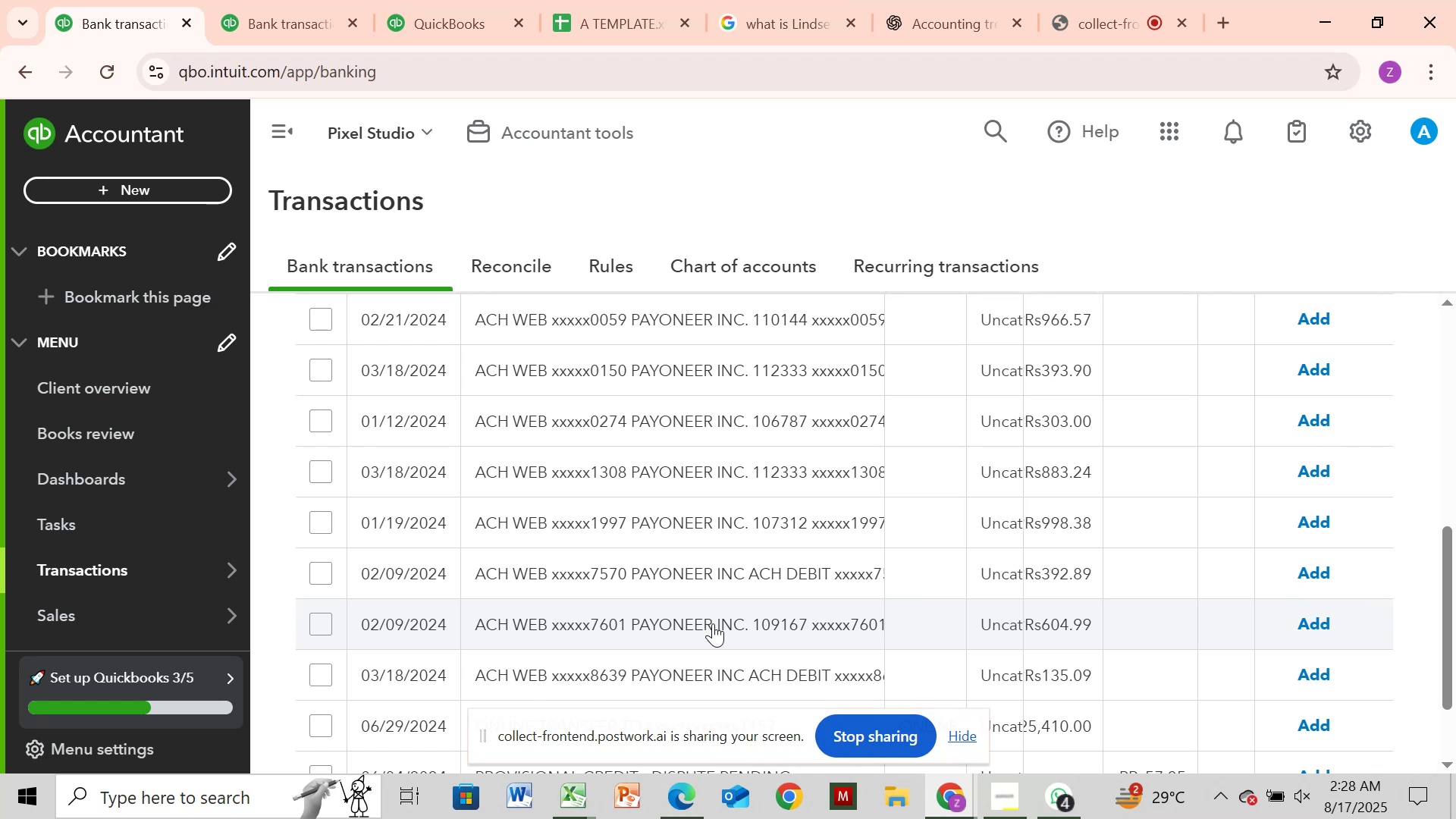 
left_click([713, 623])
 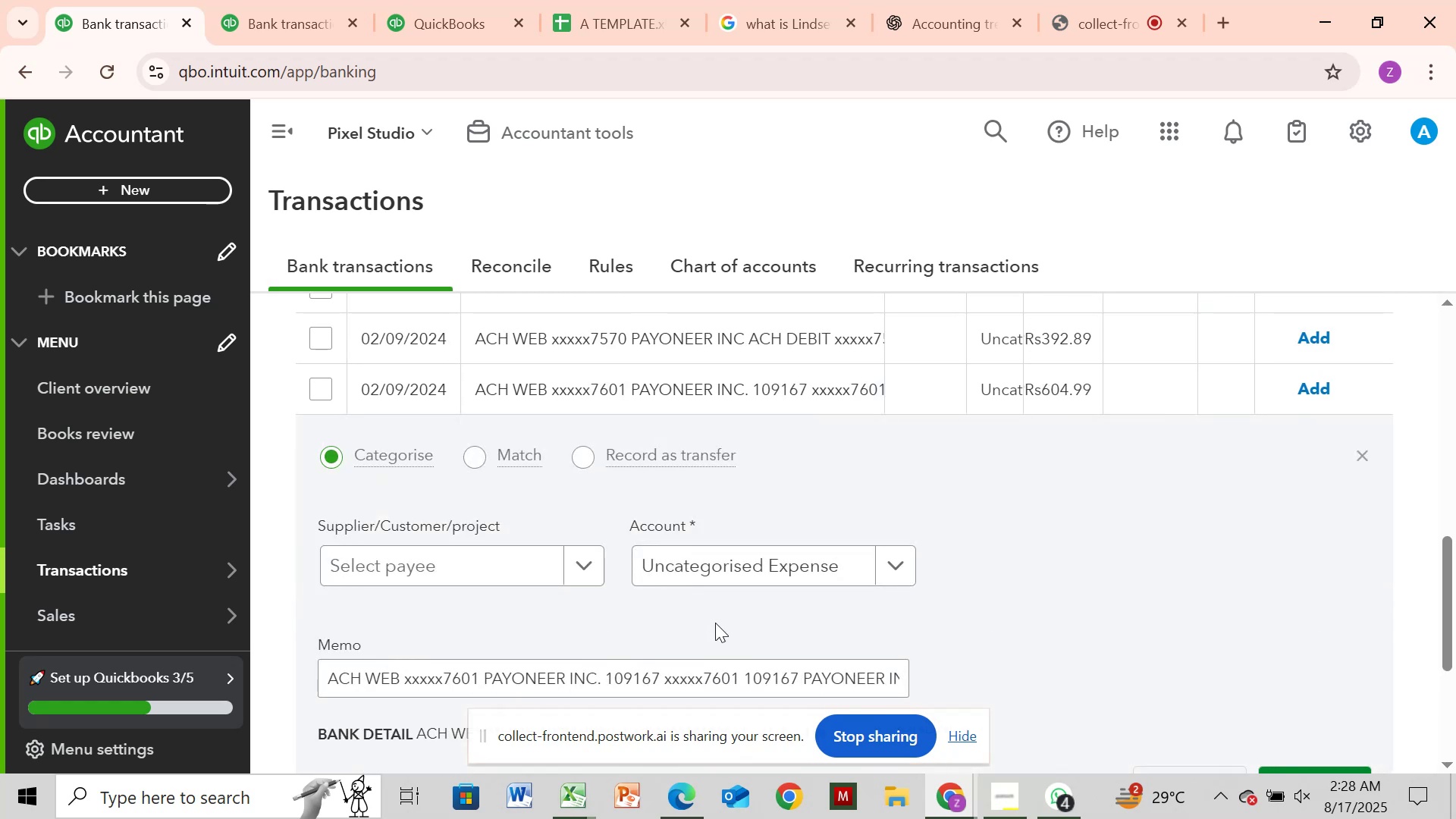 
wait(5.46)
 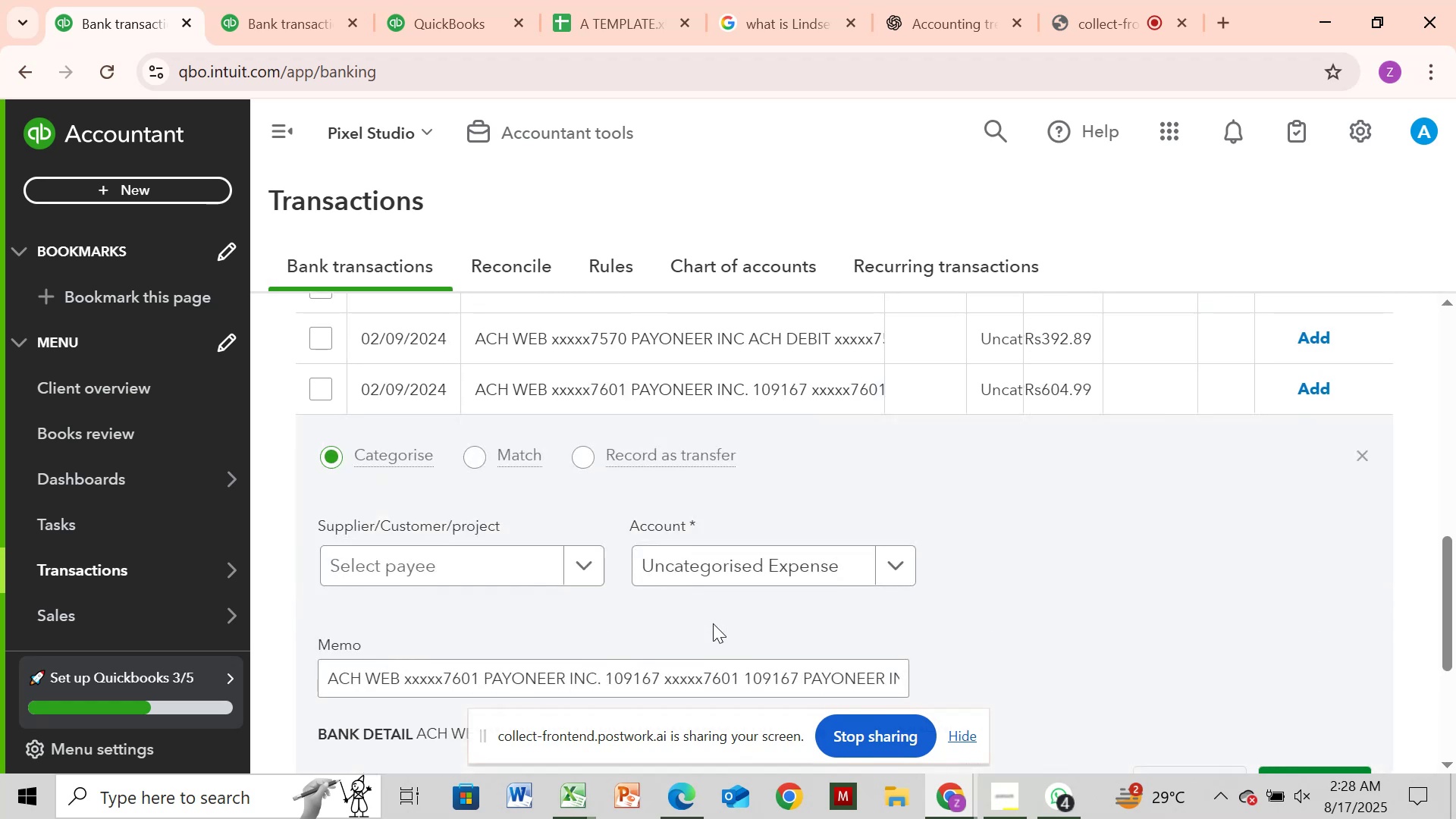 
scroll: coordinate [949, 626], scroll_direction: down, amount: 2.0
 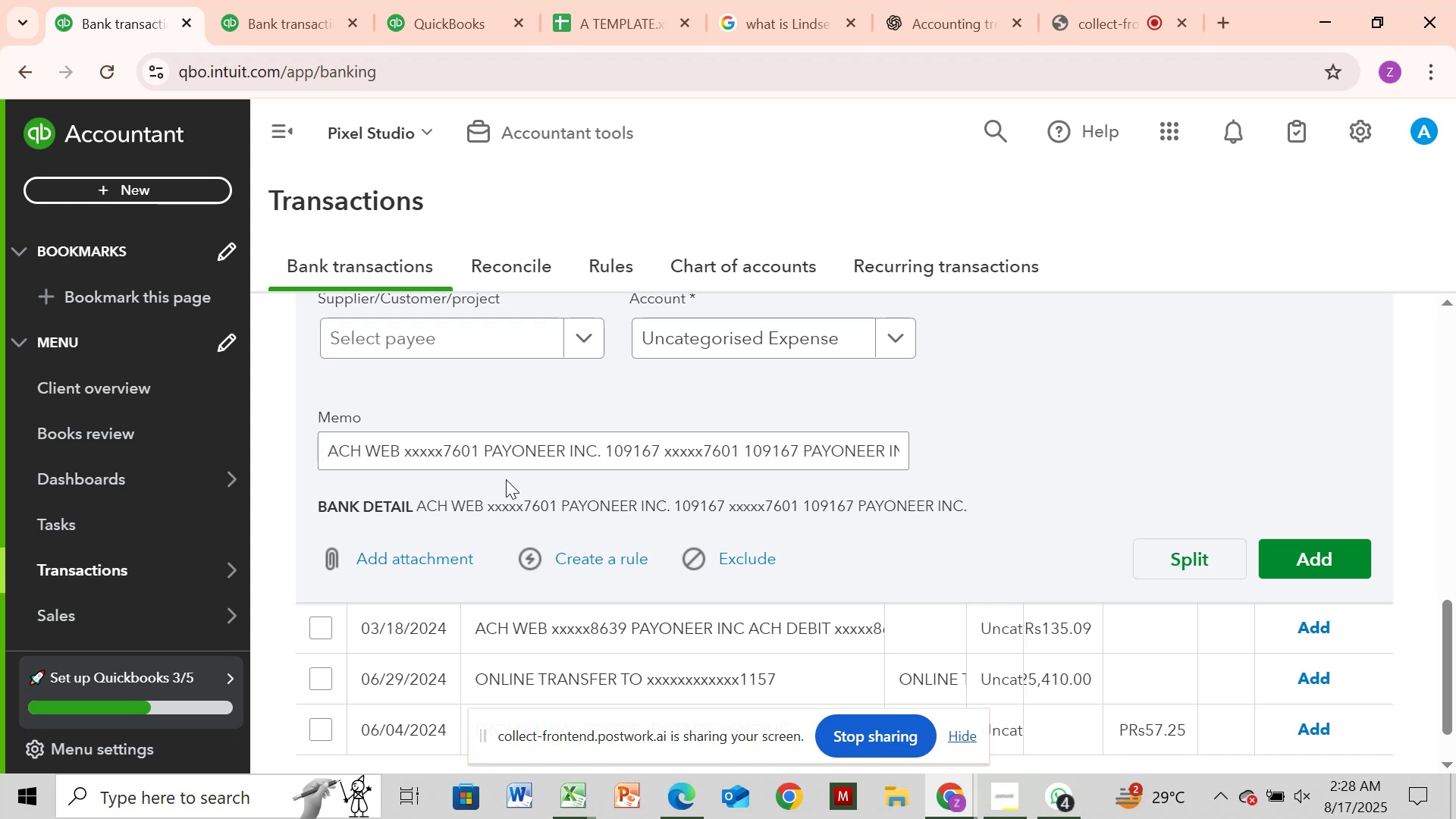 
left_click_drag(start_coordinate=[483, 453], to_coordinate=[608, 453])
 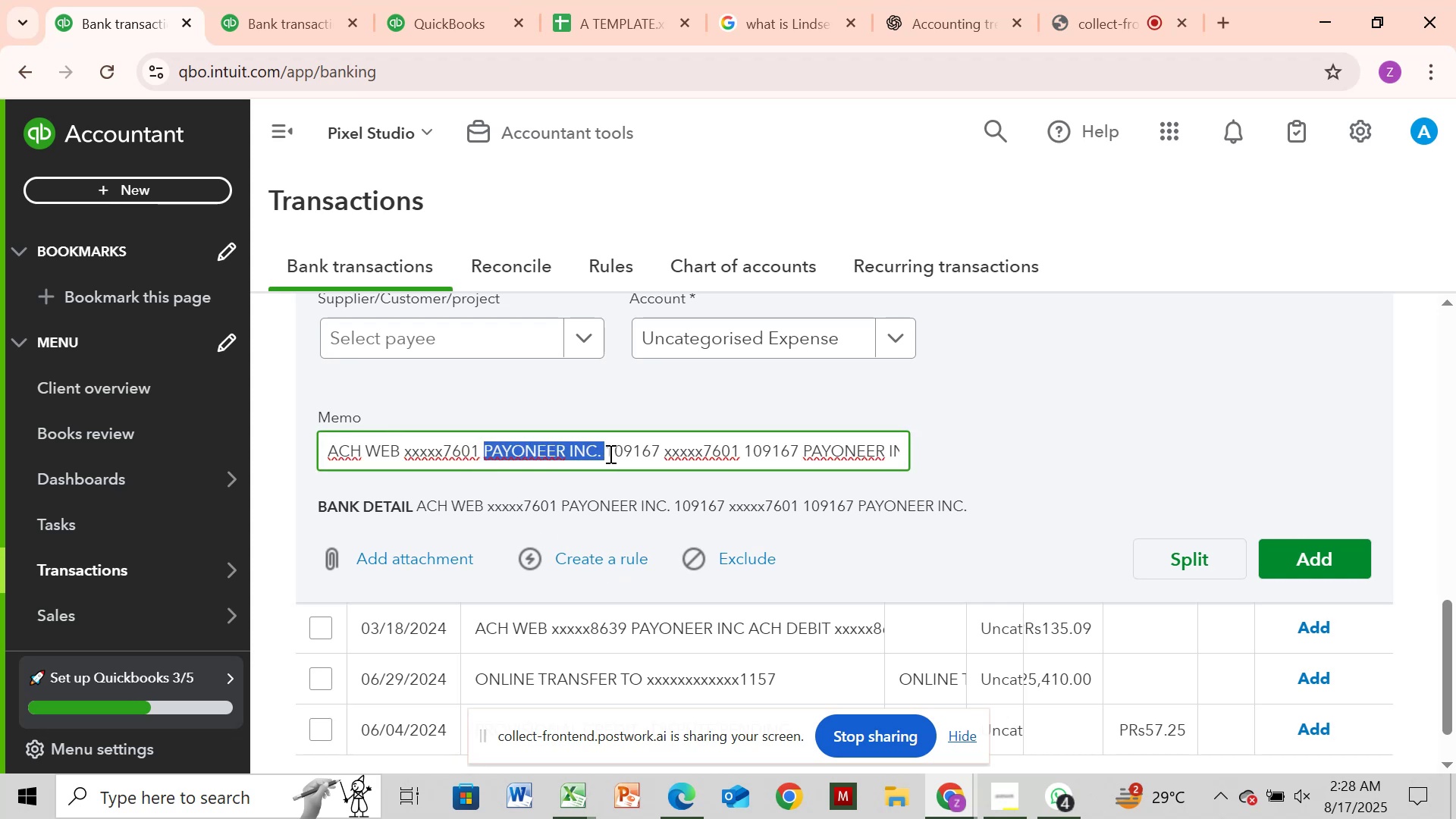 
key(Control+C)
 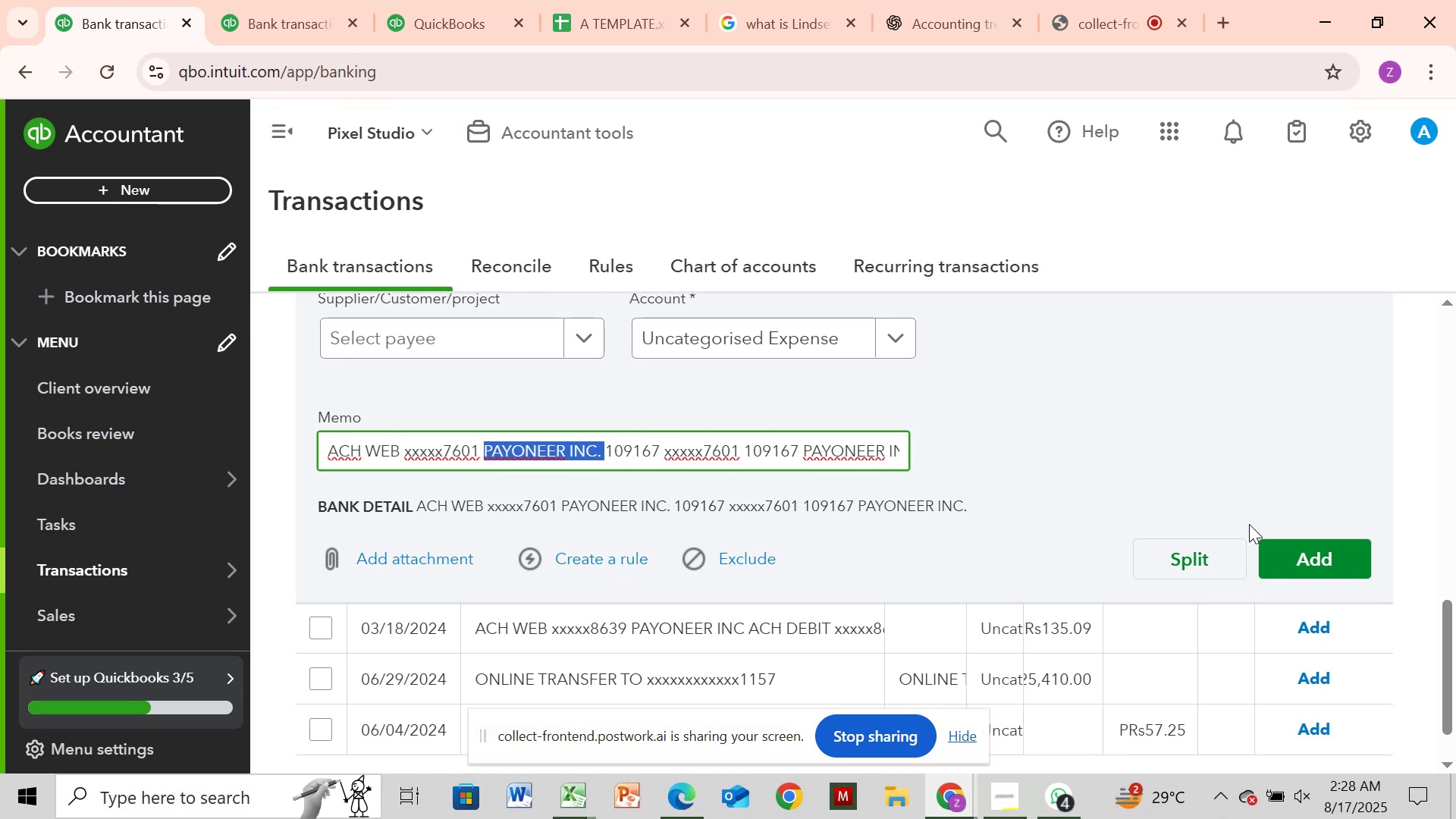 
scroll: coordinate [1375, 400], scroll_direction: none, amount: 0.0
 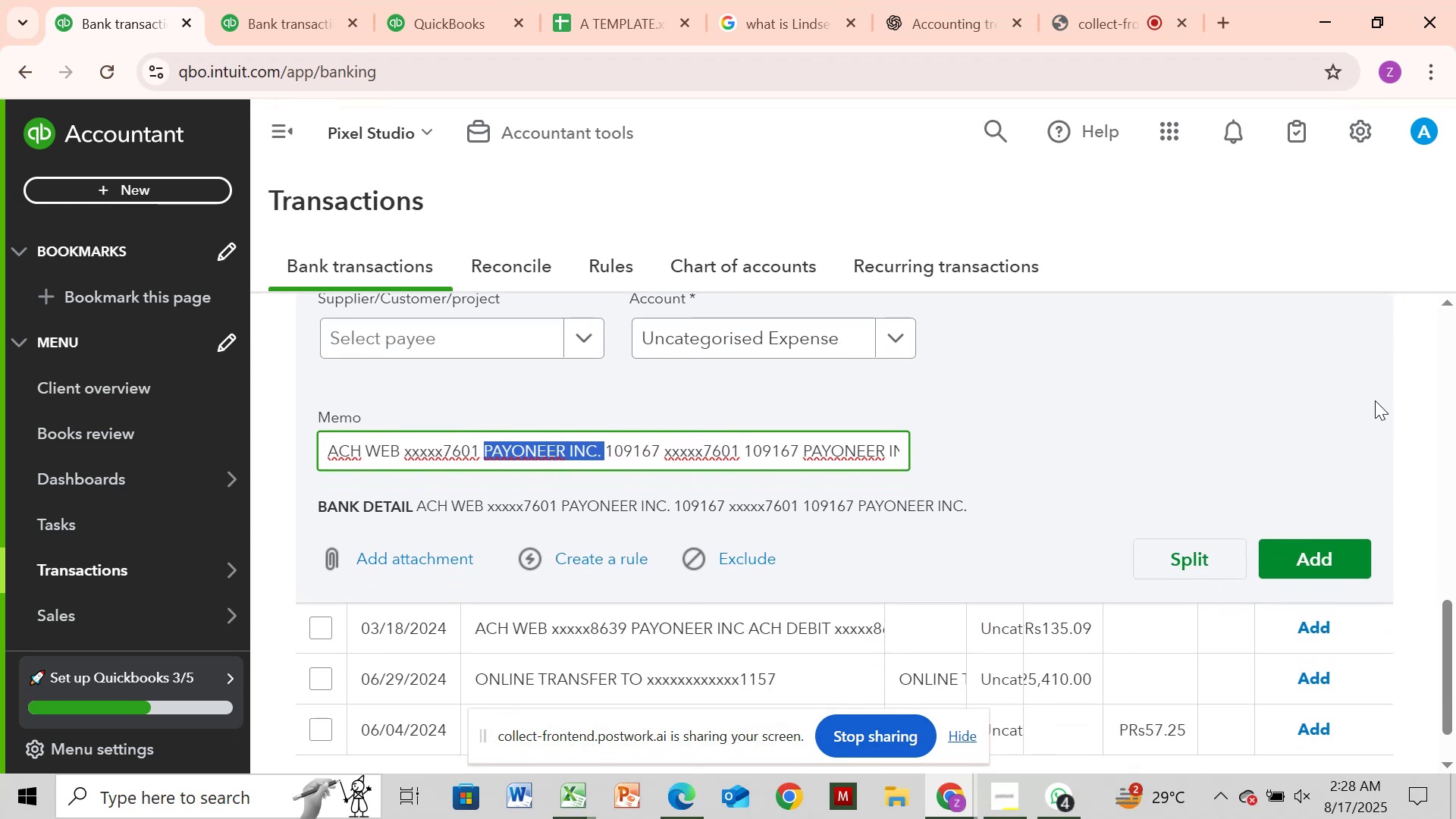 
scroll: coordinate [1375, 400], scroll_direction: up, amount: 2.0
 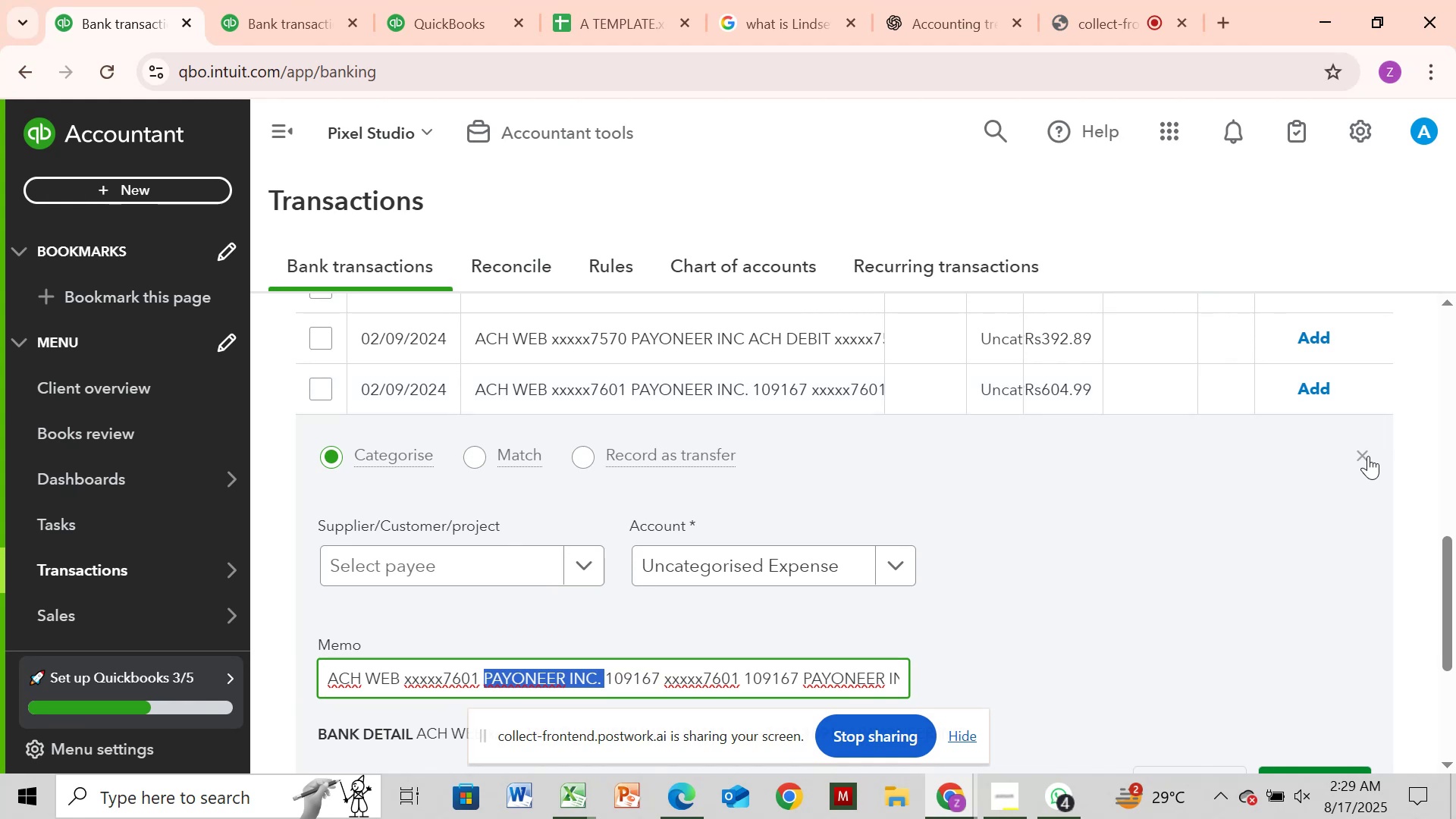 
left_click([1368, 456])
 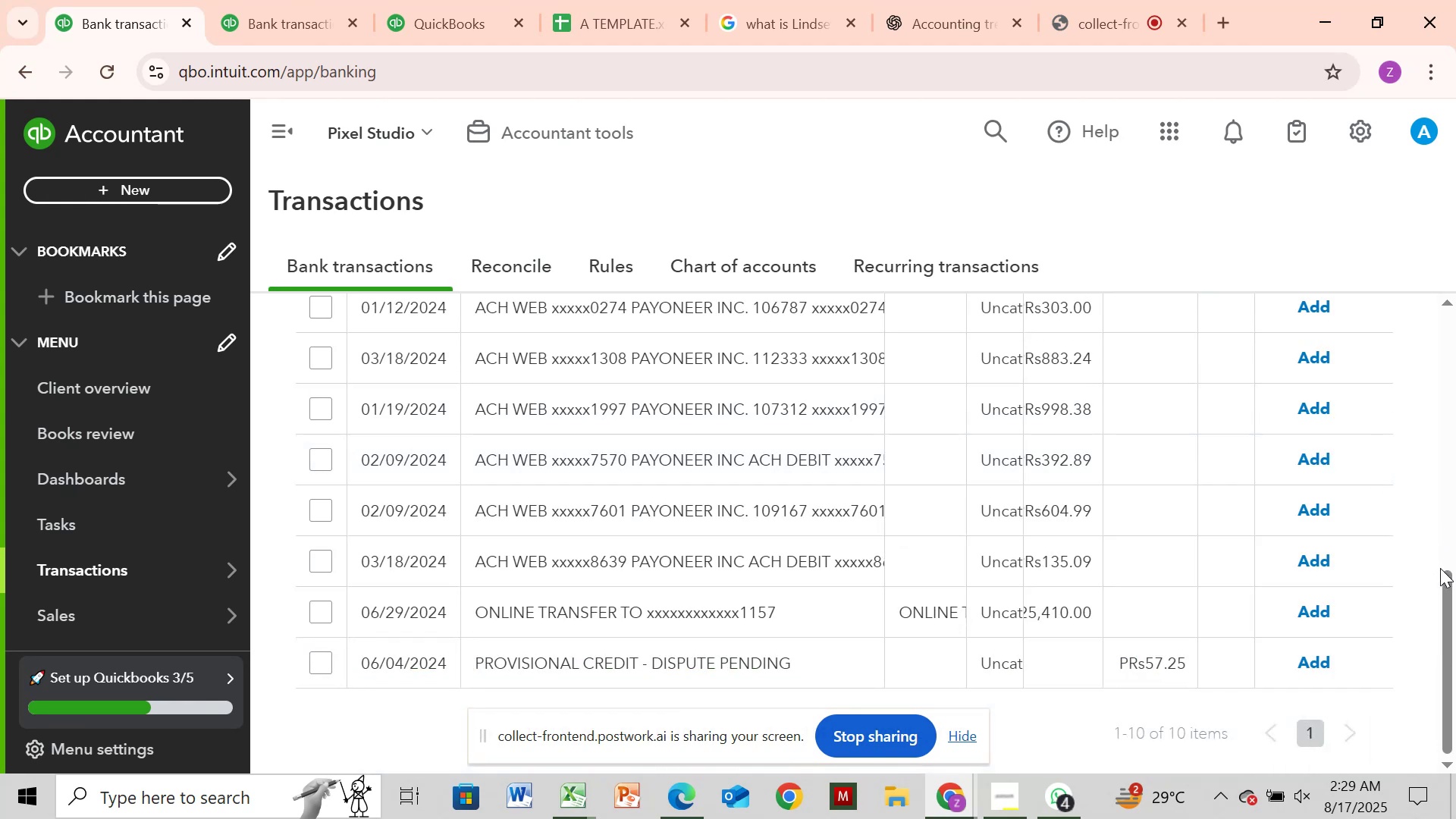 
left_click_drag(start_coordinate=[1445, 591], to_coordinate=[1455, 416])
 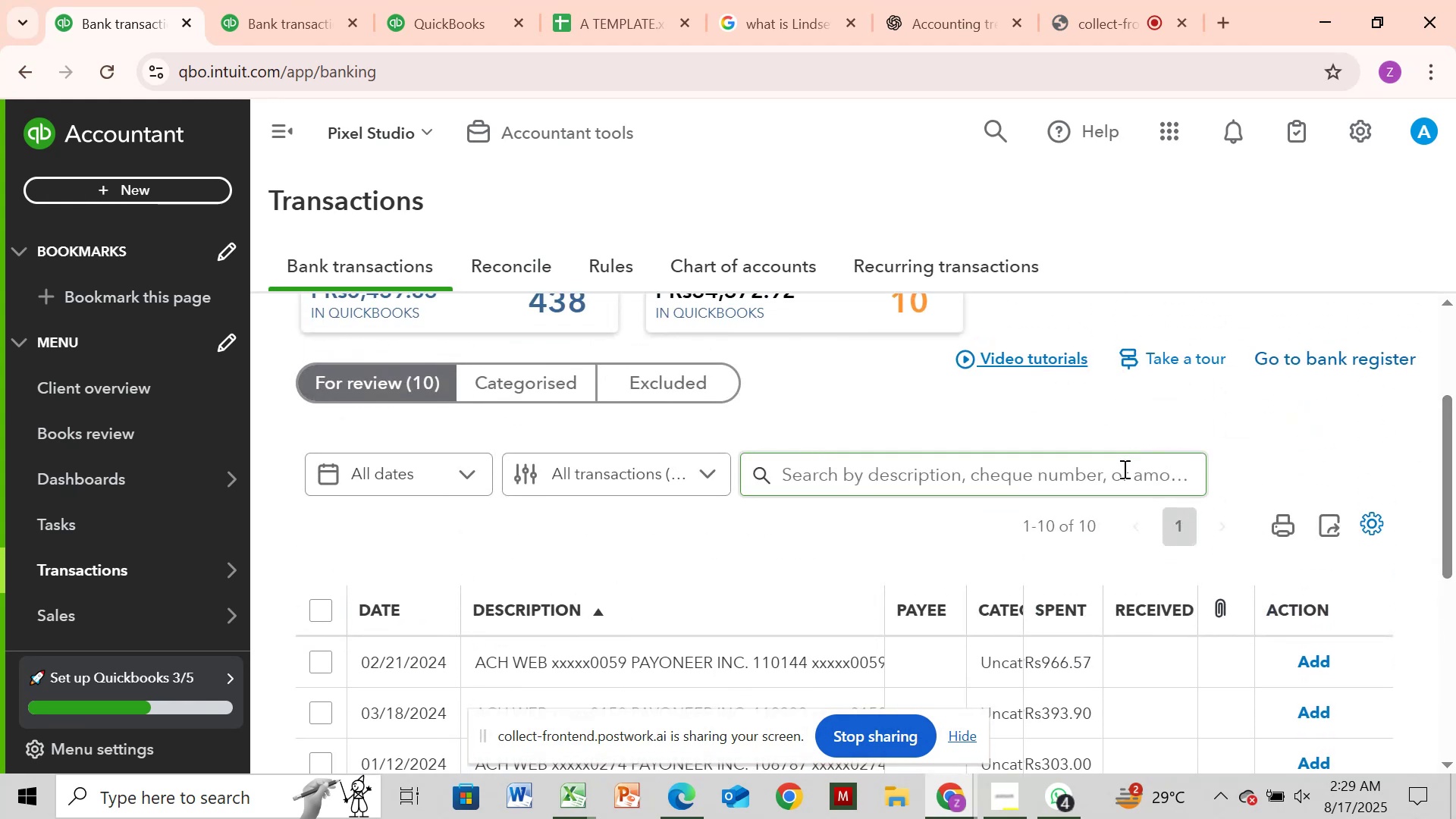 
left_click([1123, 469])
 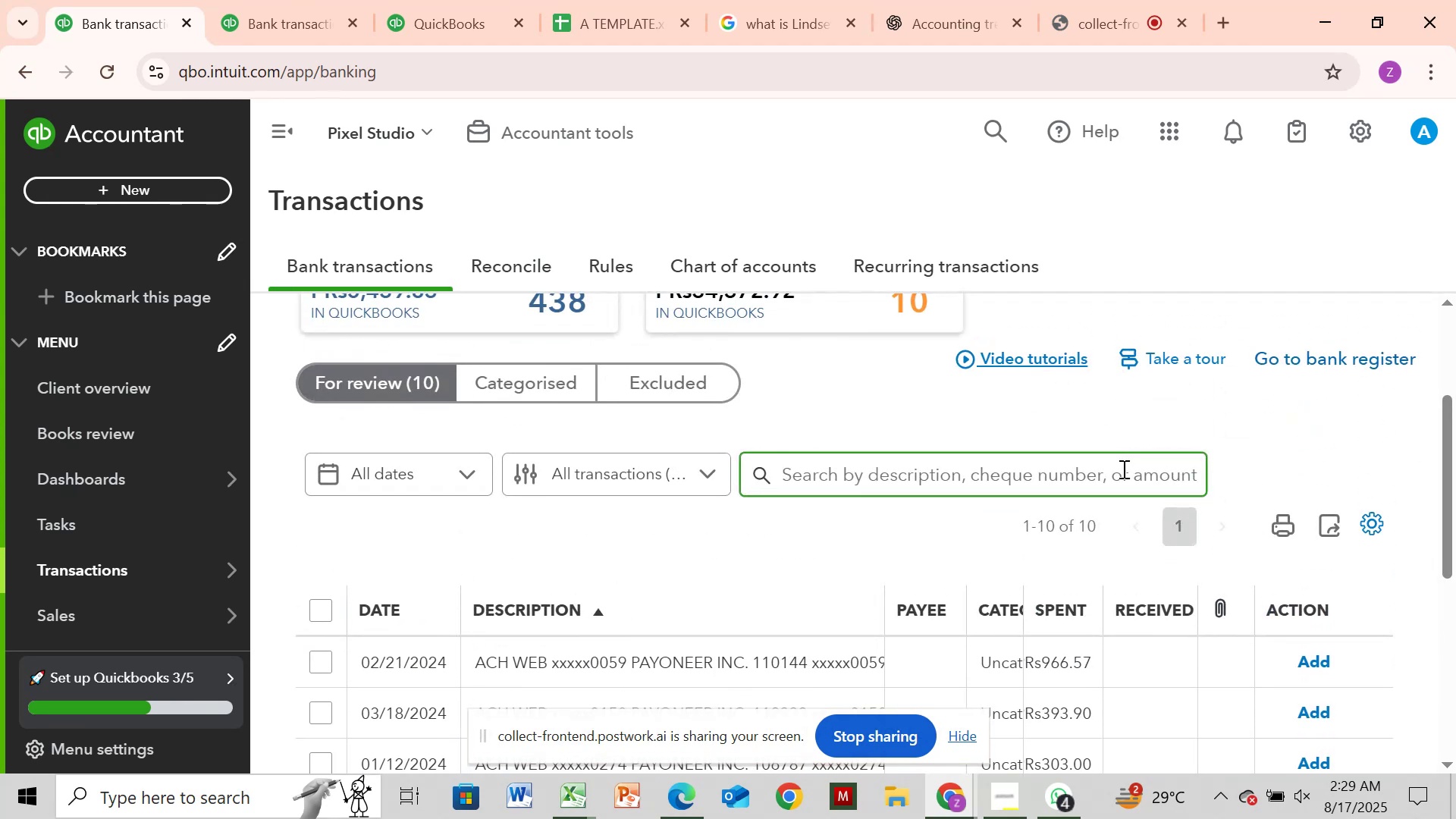 
key(Control+V)
 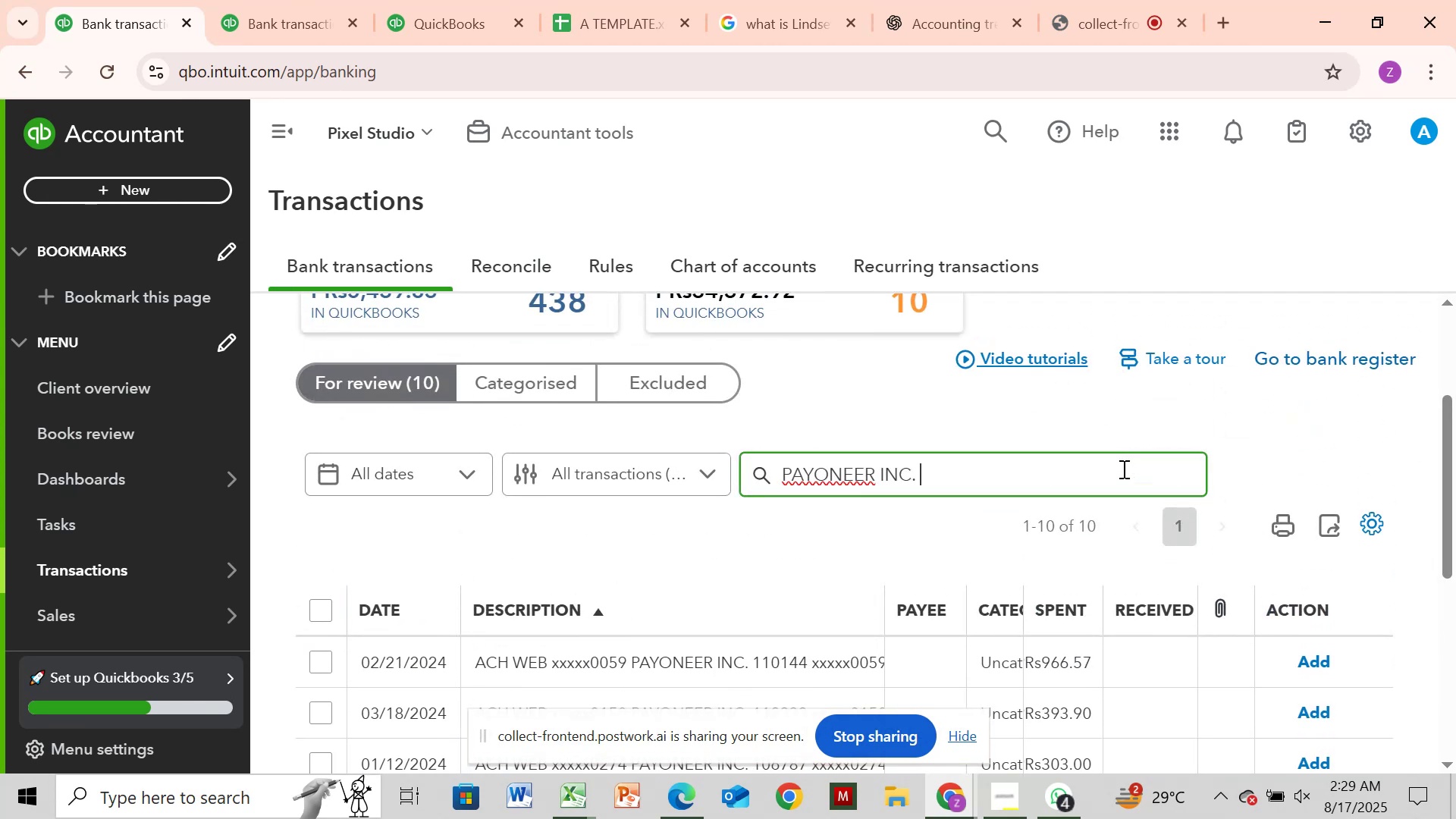 
key(Enter)
 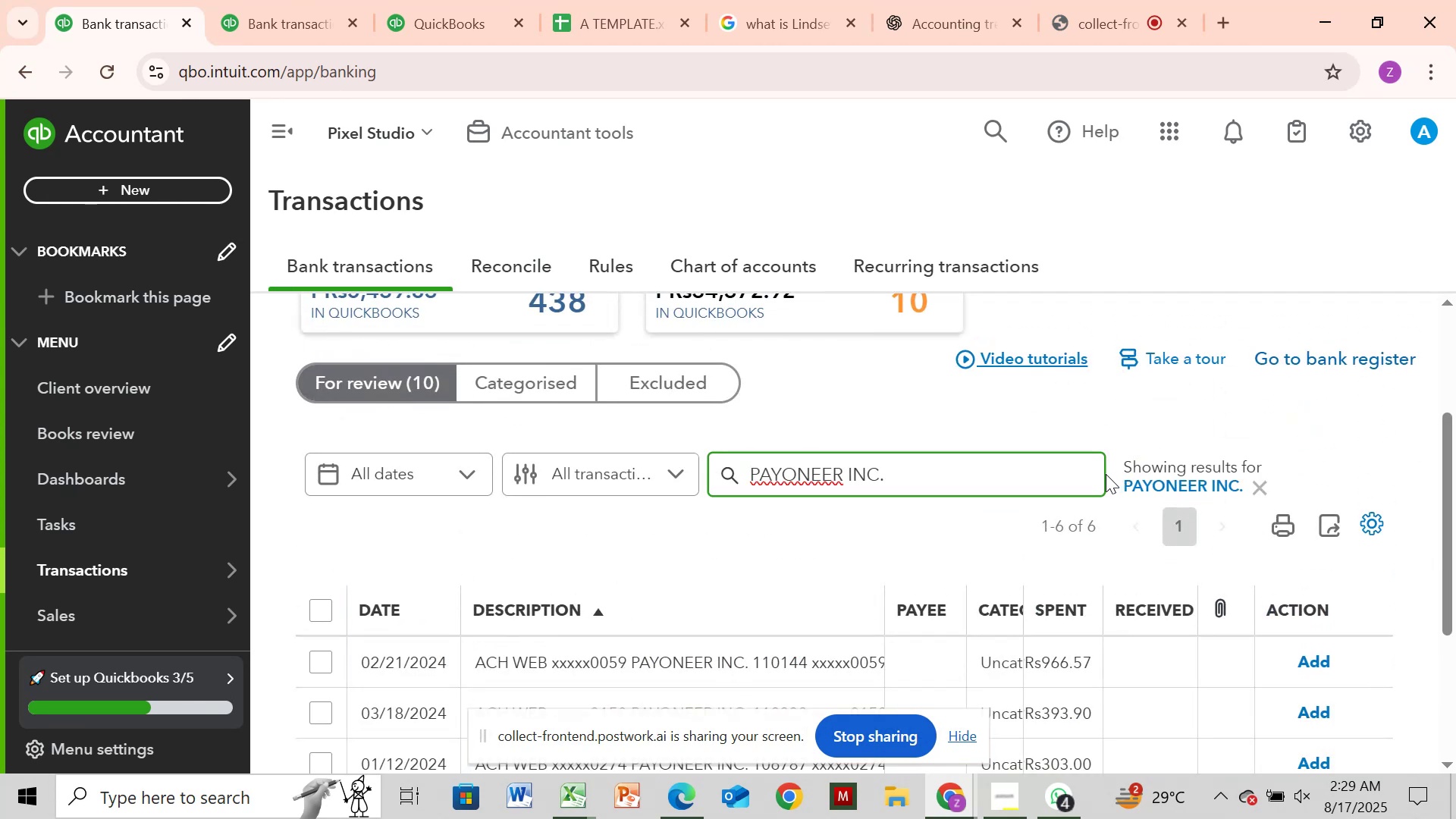 
scroll: coordinate [876, 510], scroll_direction: none, amount: 0.0
 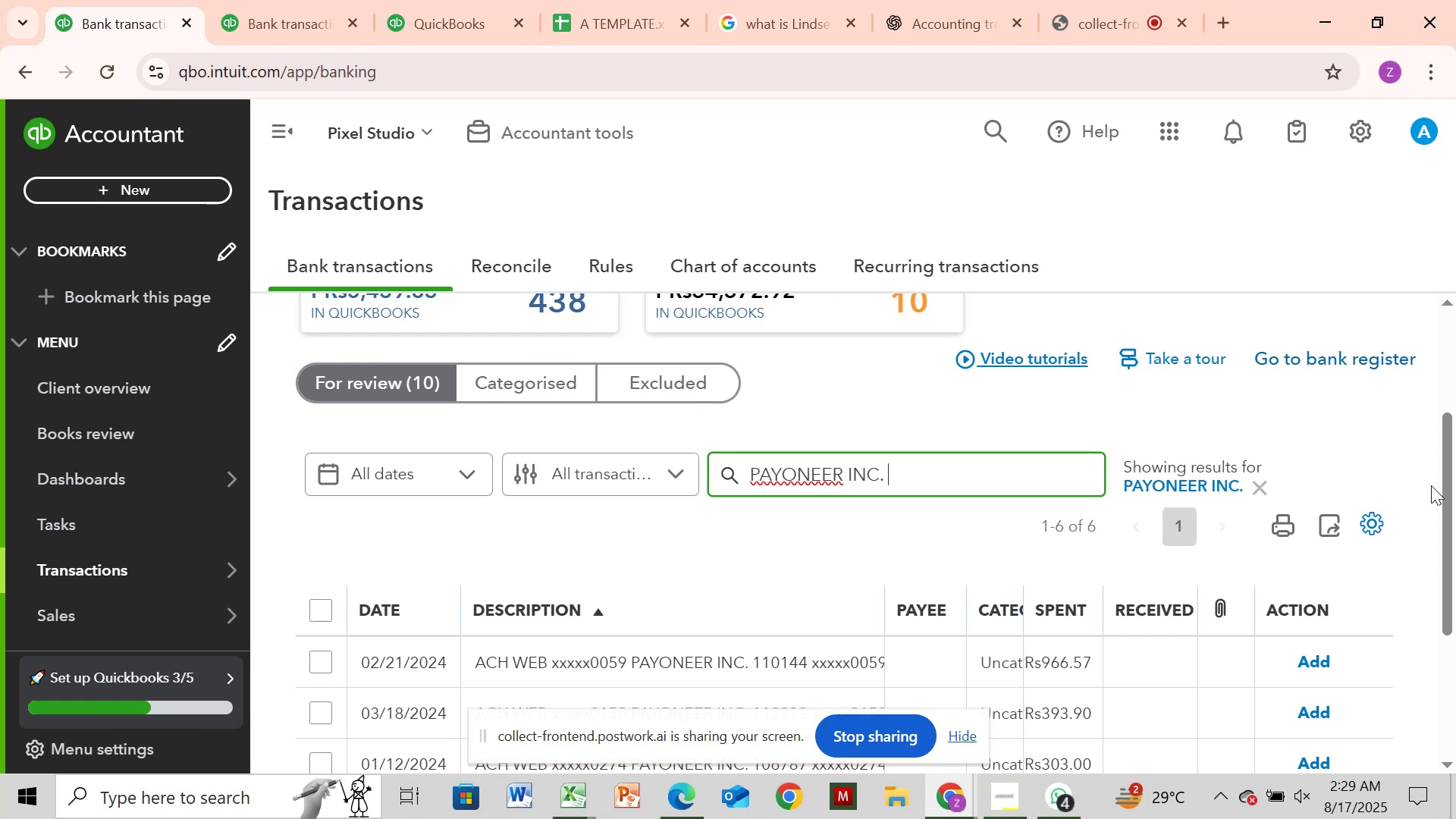 
left_click_drag(start_coordinate=[1440, 490], to_coordinate=[1436, 597])
 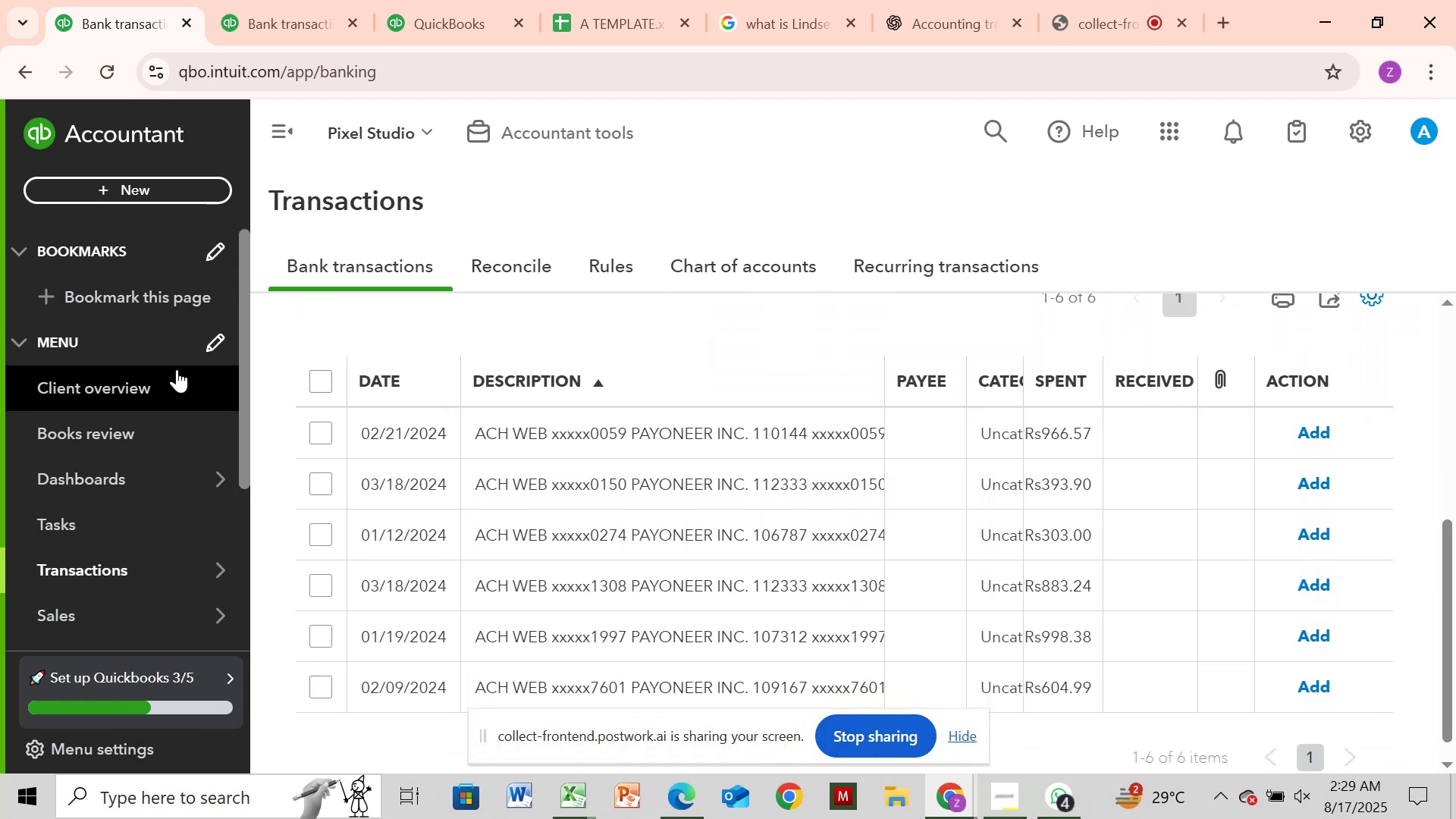 
mouse_move([328, 384])
 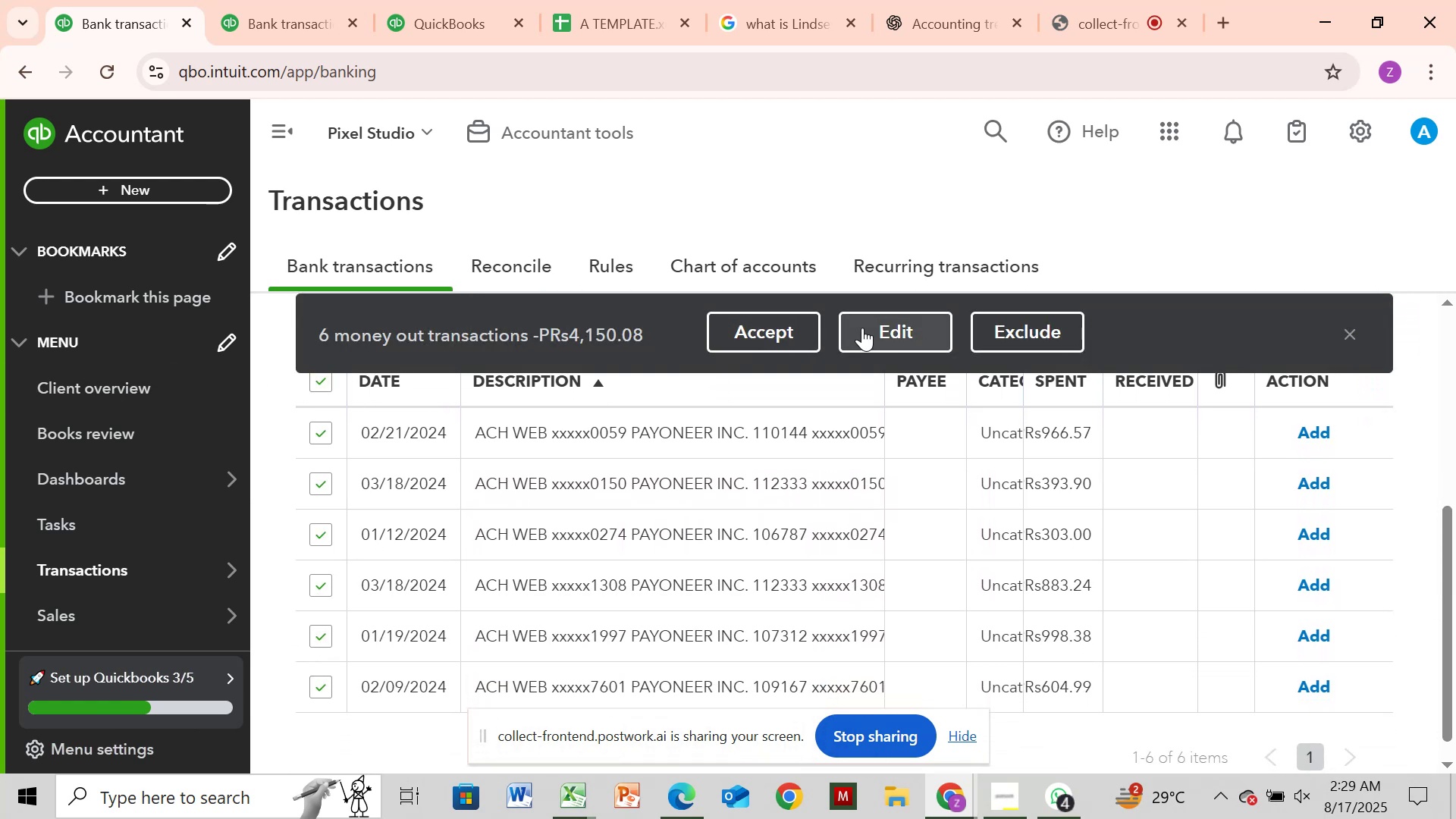 
left_click([862, 328])
 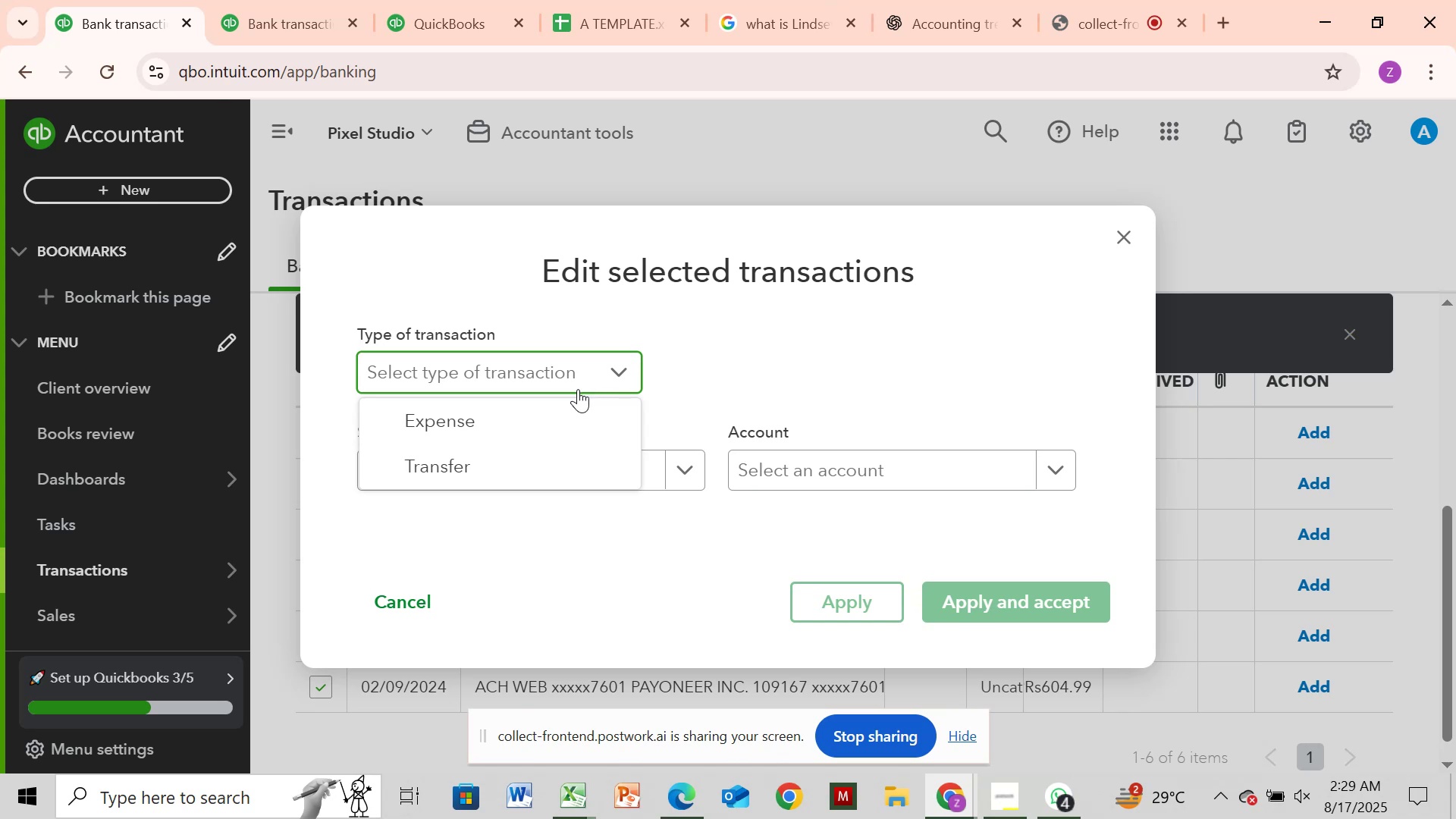 
left_click([570, 410])
 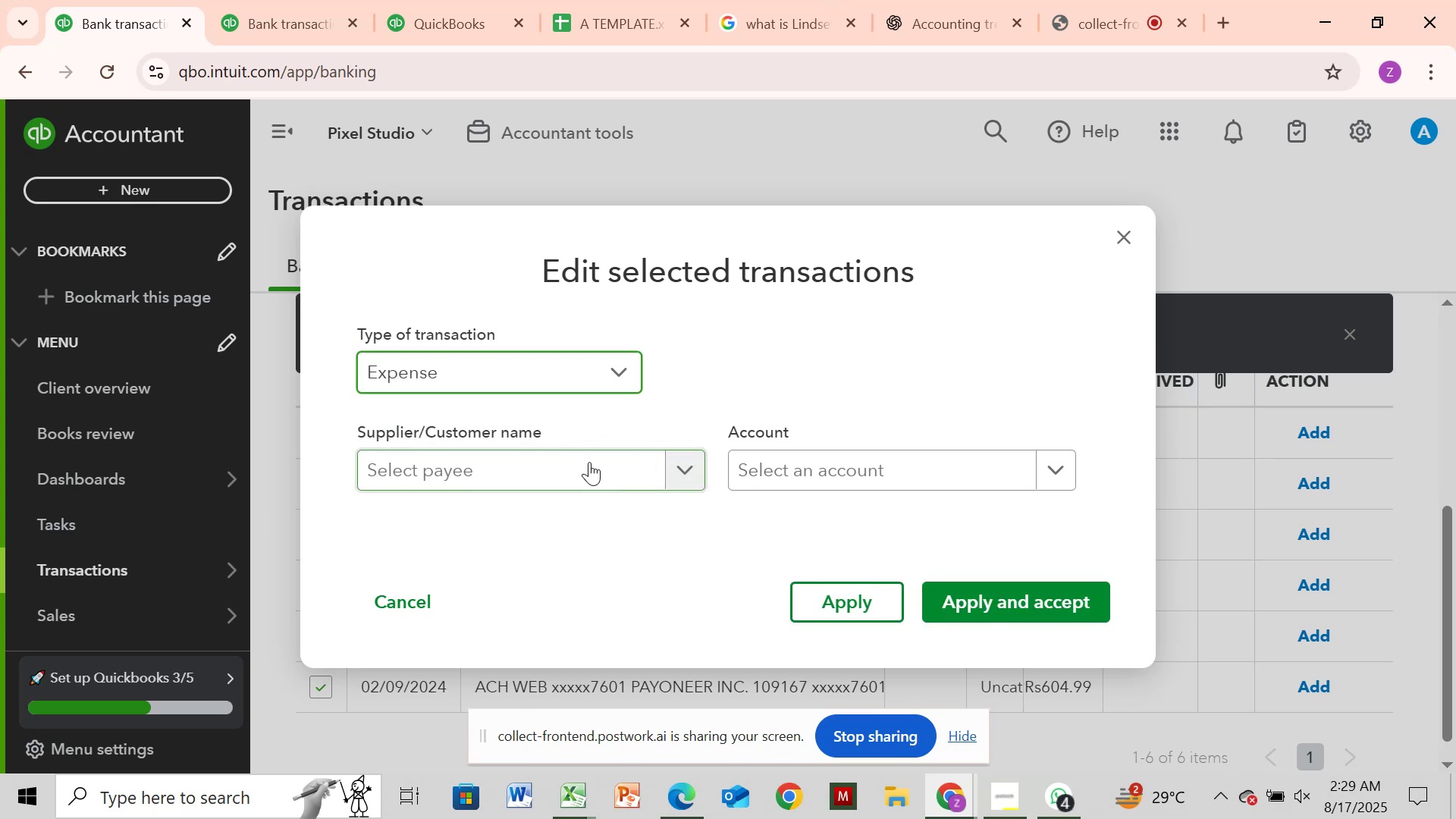 
left_click([589, 462])
 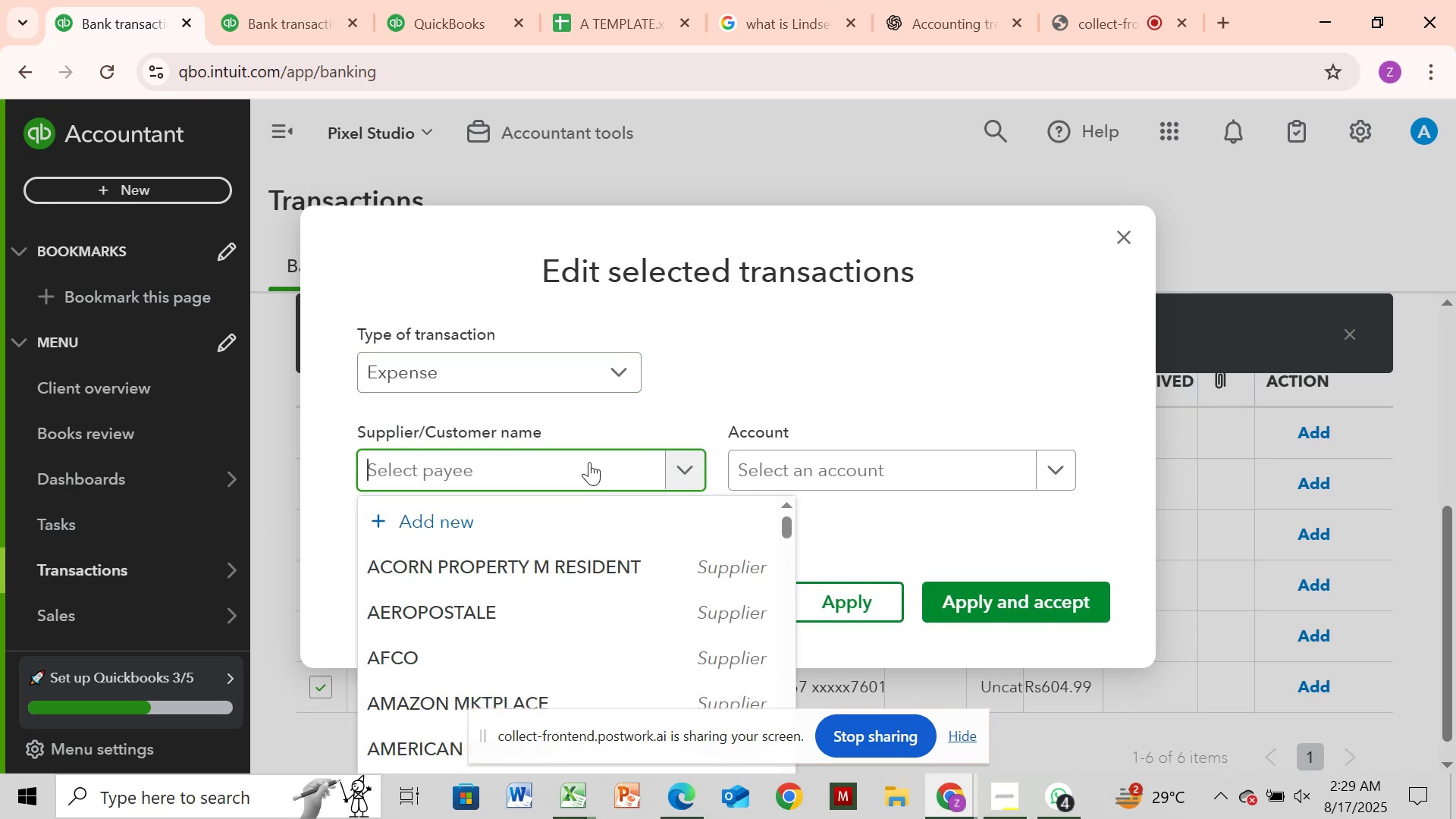 
key(Control+V)
 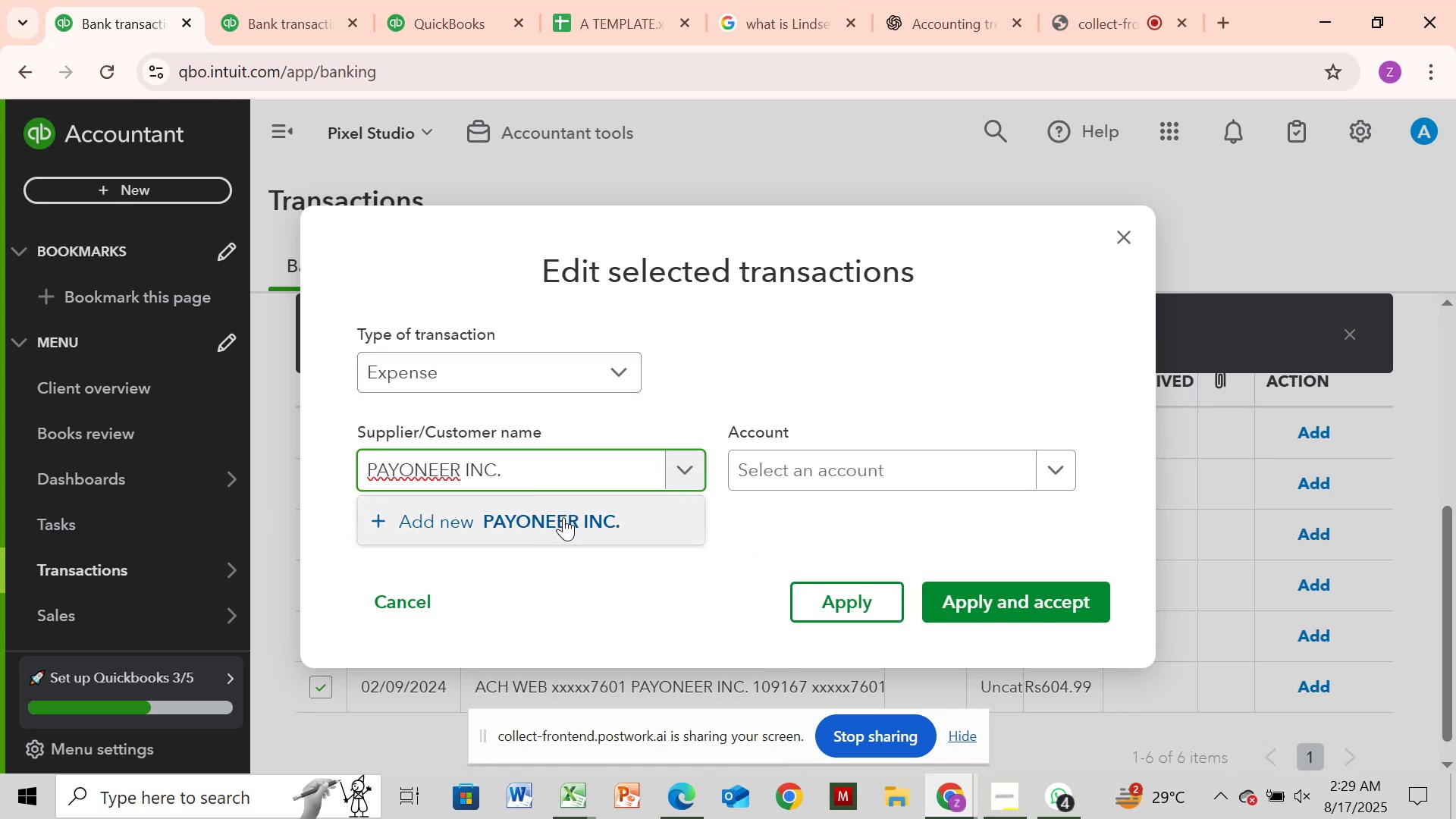 
left_click([563, 517])
 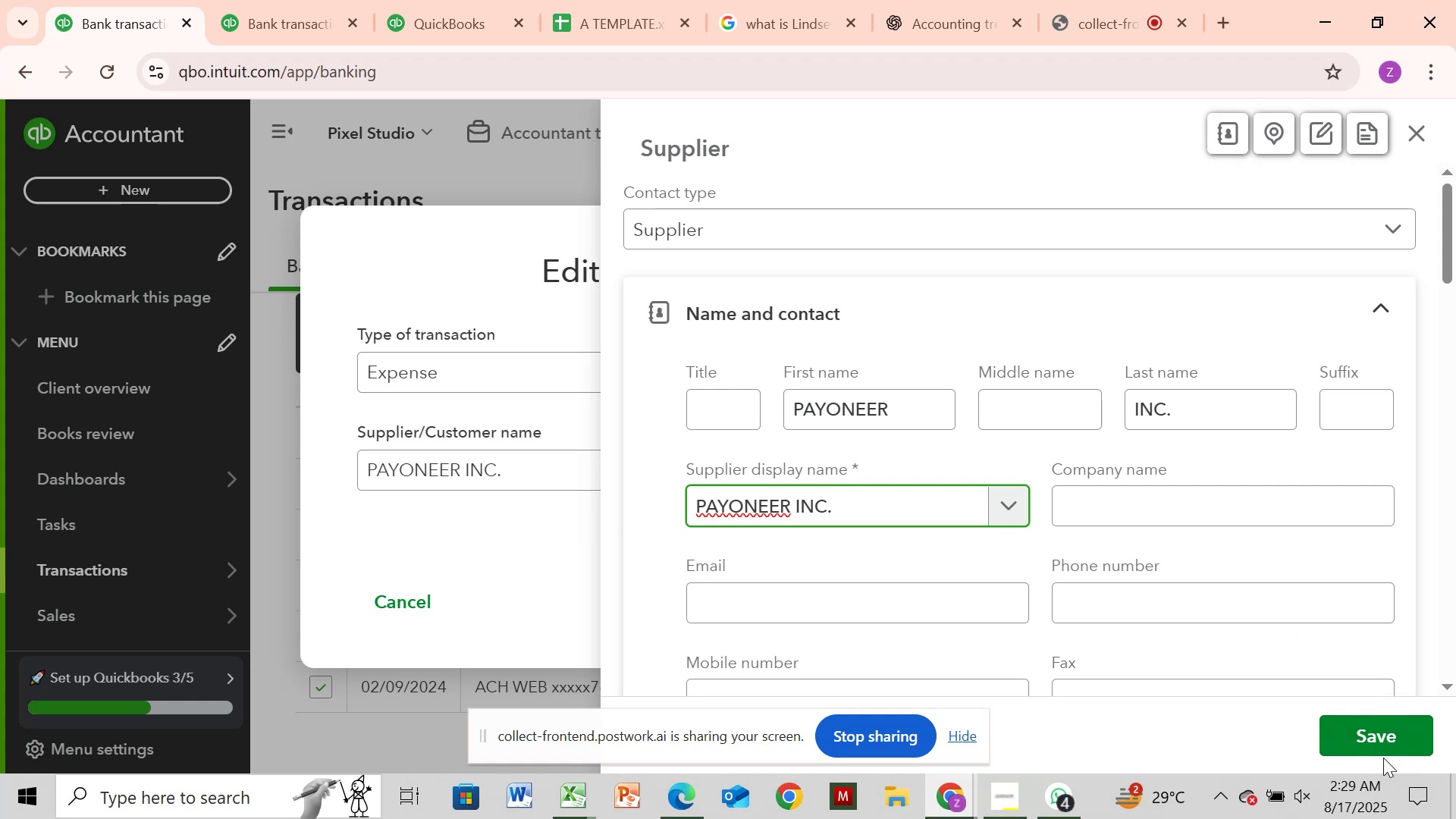 
left_click([1379, 743])
 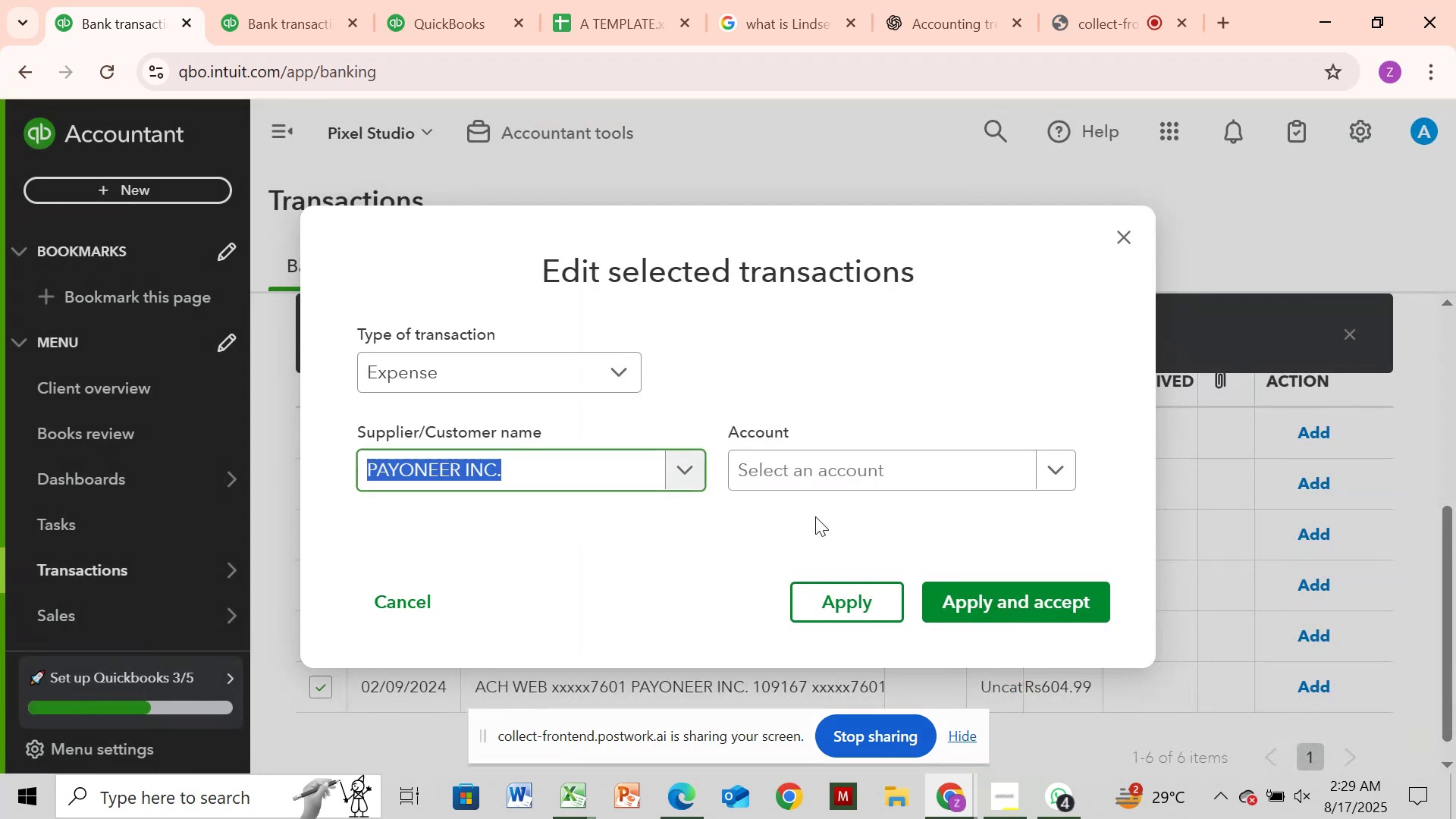 
left_click([812, 472])
 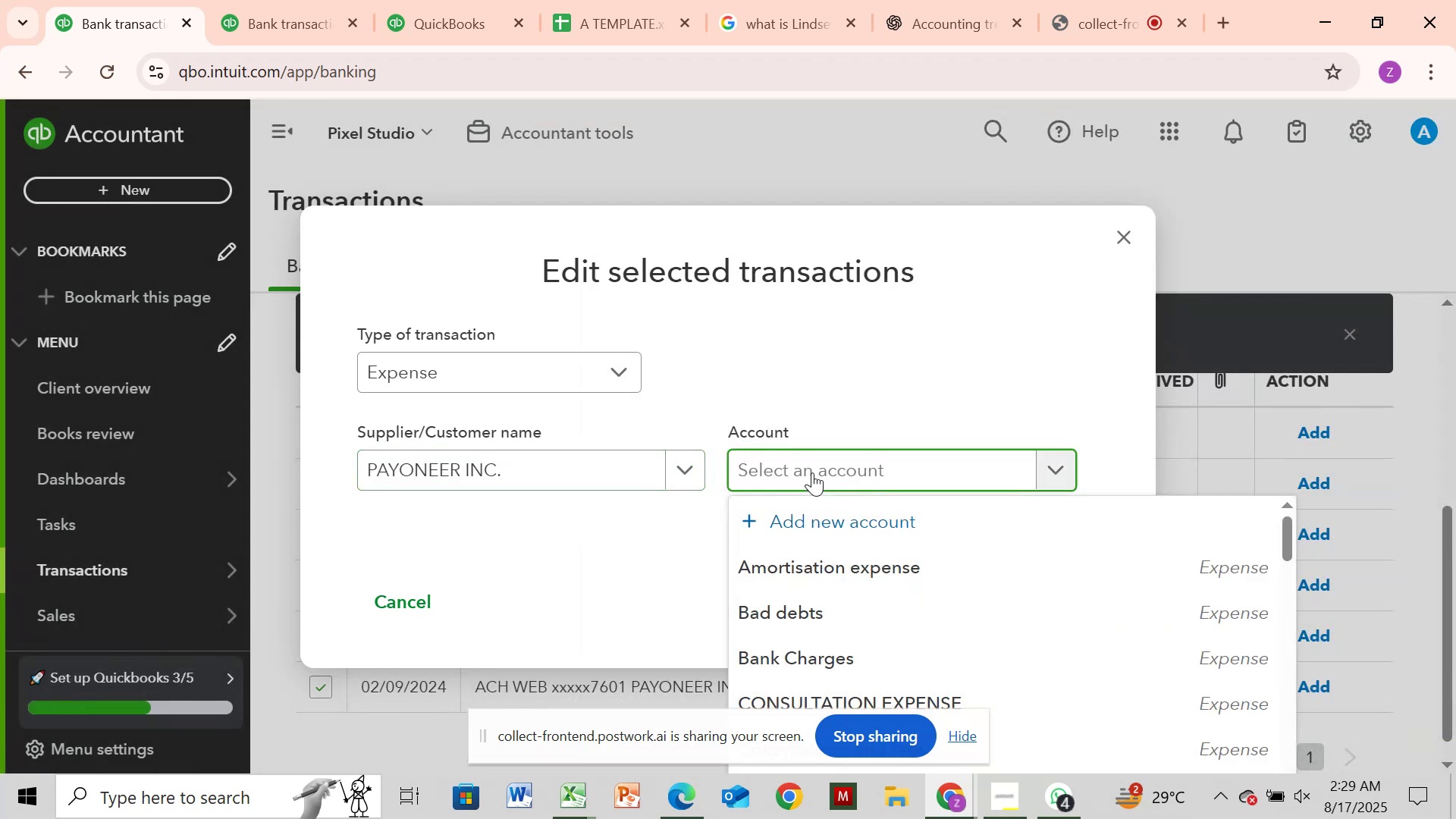 
type(per)
 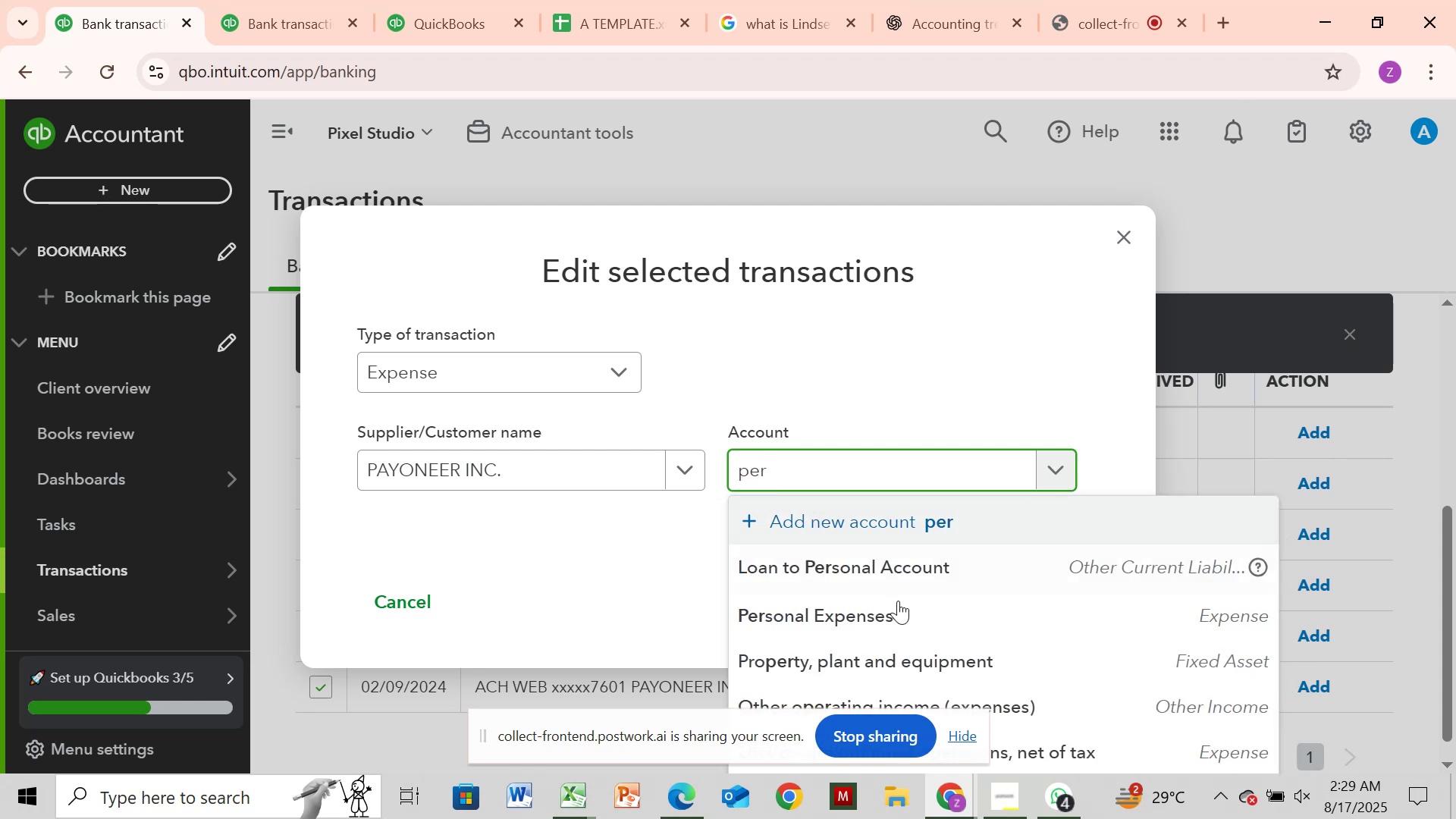 
left_click([899, 607])
 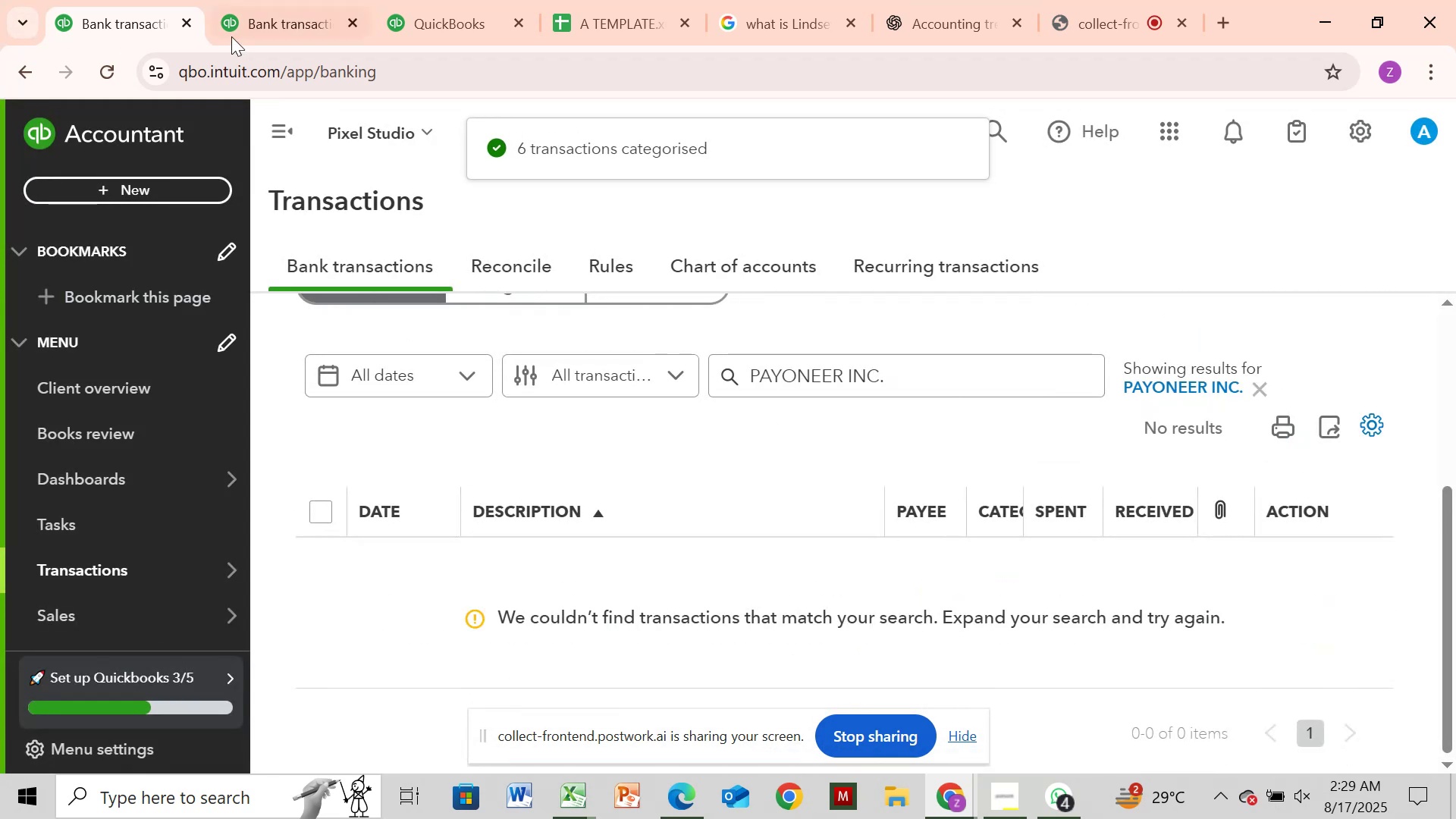 
wait(7.13)
 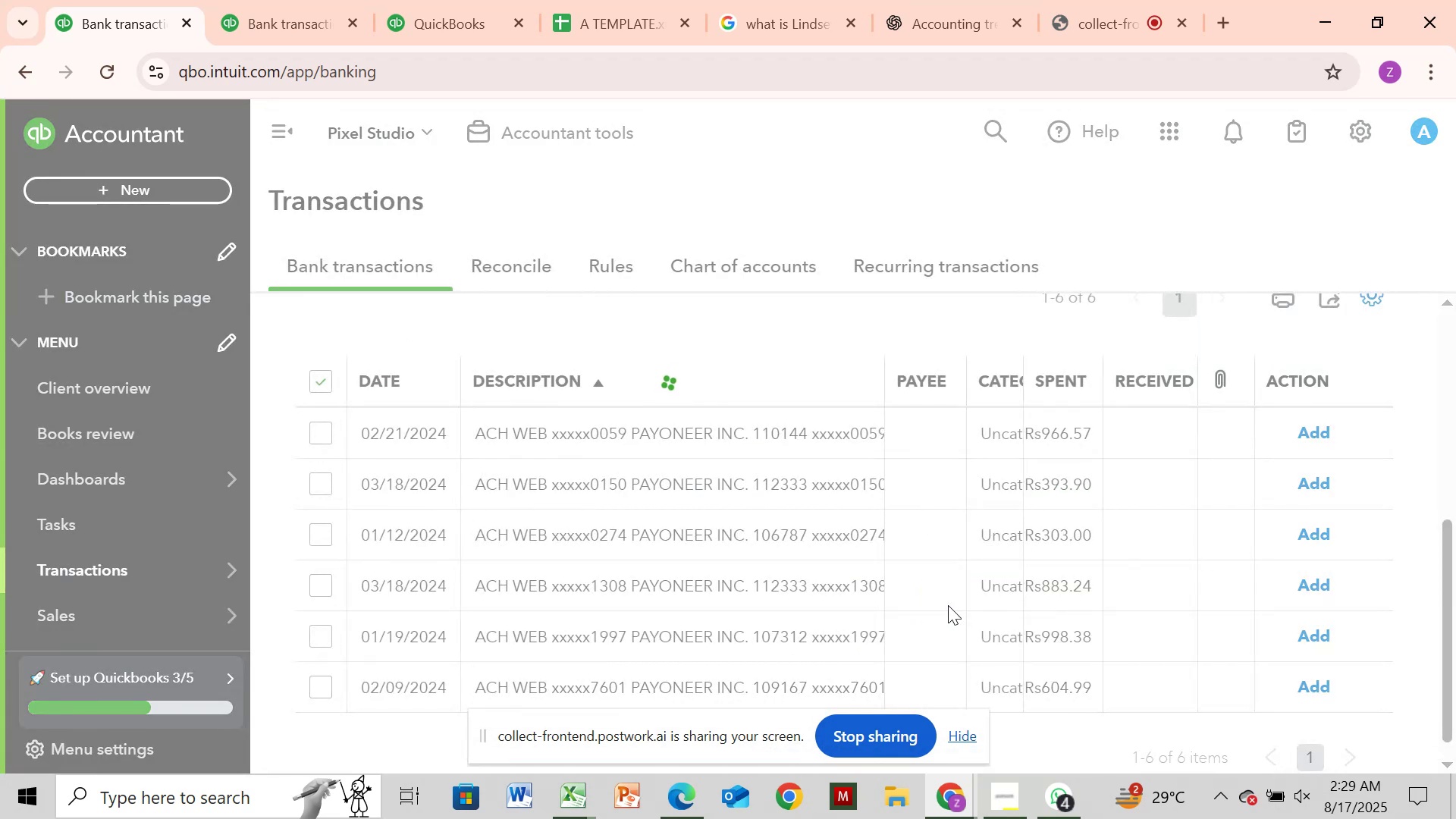 
left_click_drag(start_coordinate=[751, 385], to_coordinate=[901, 373])
 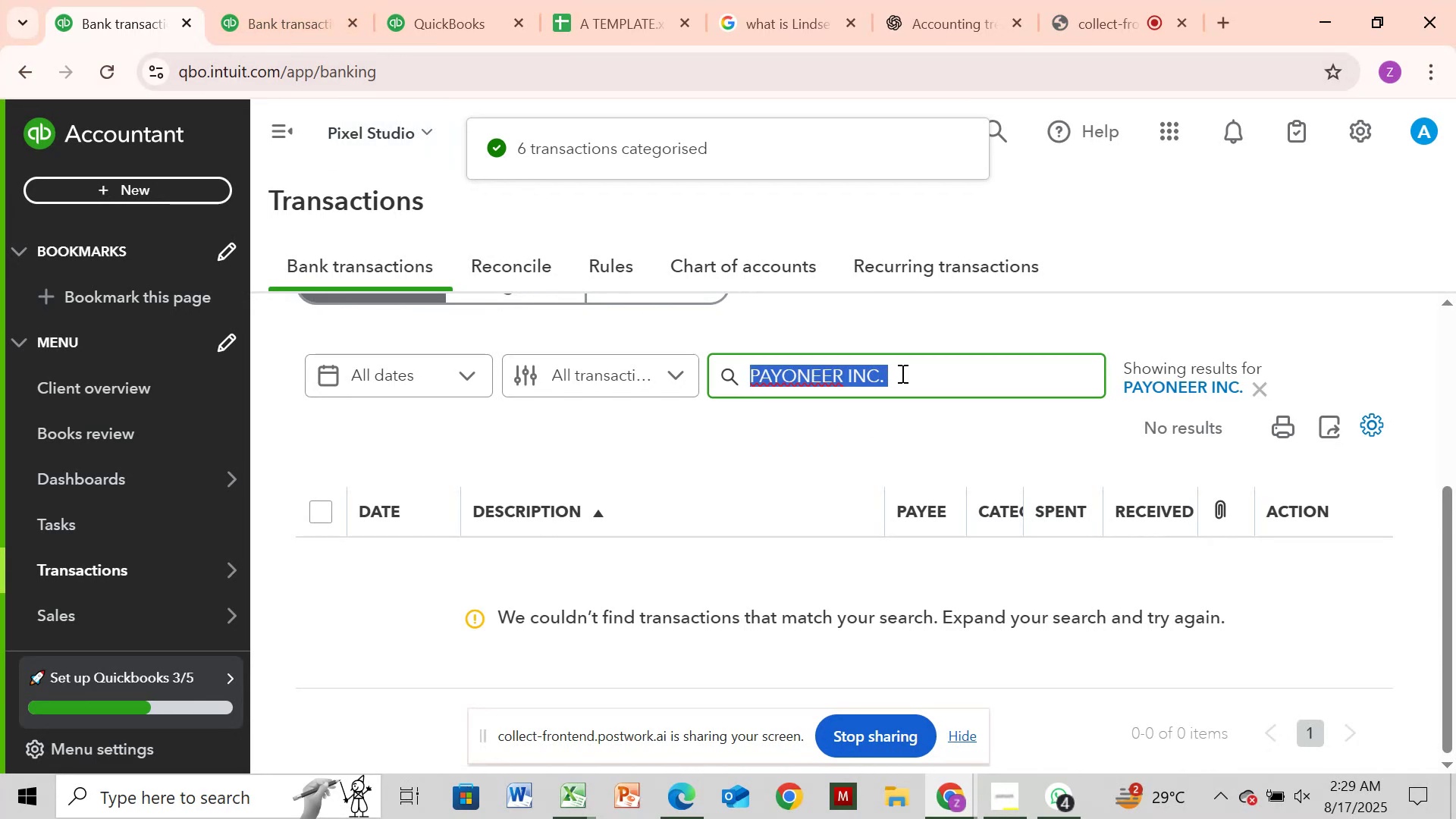 
key(Control+C)
 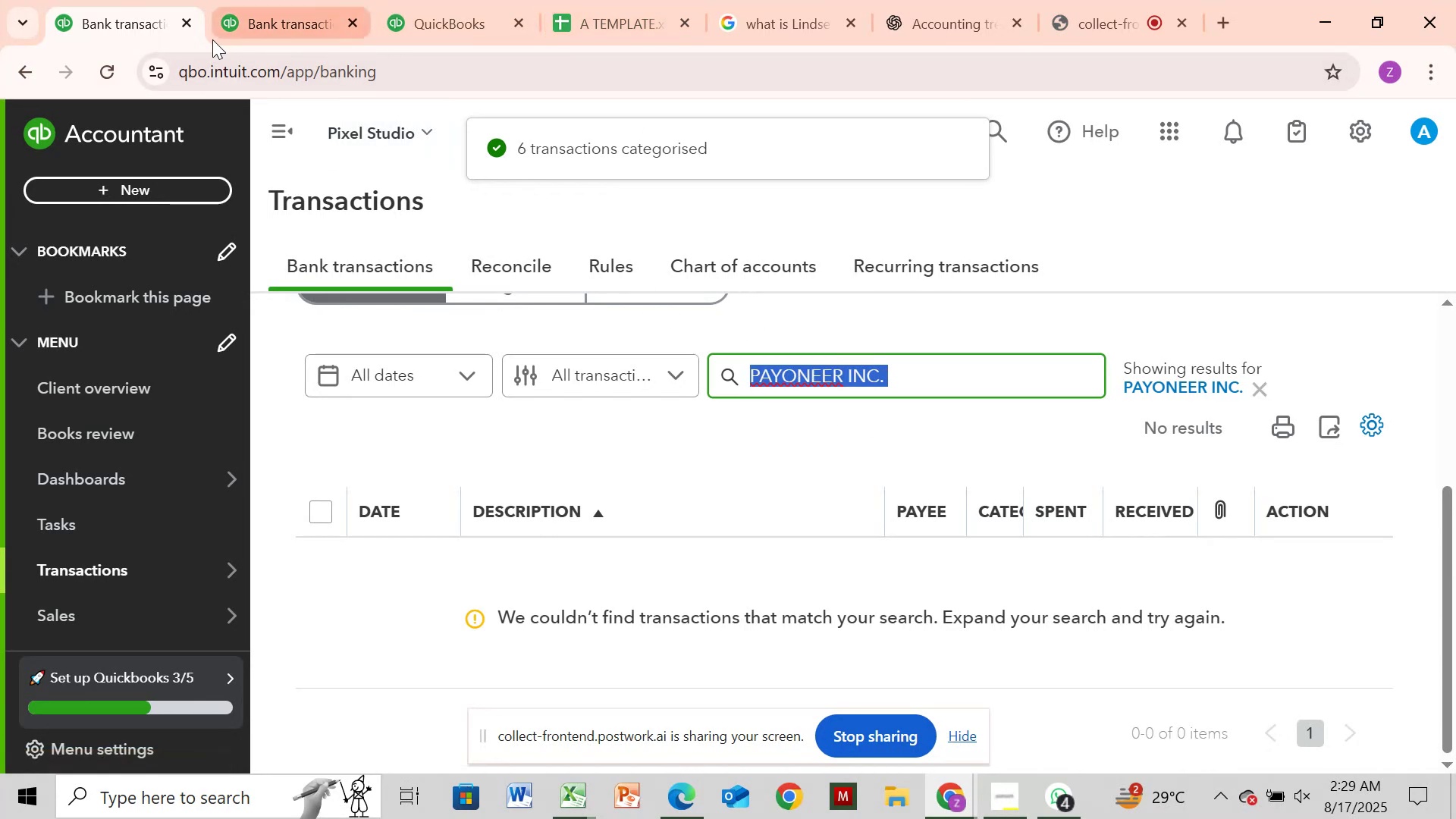 
left_click([275, 27])
 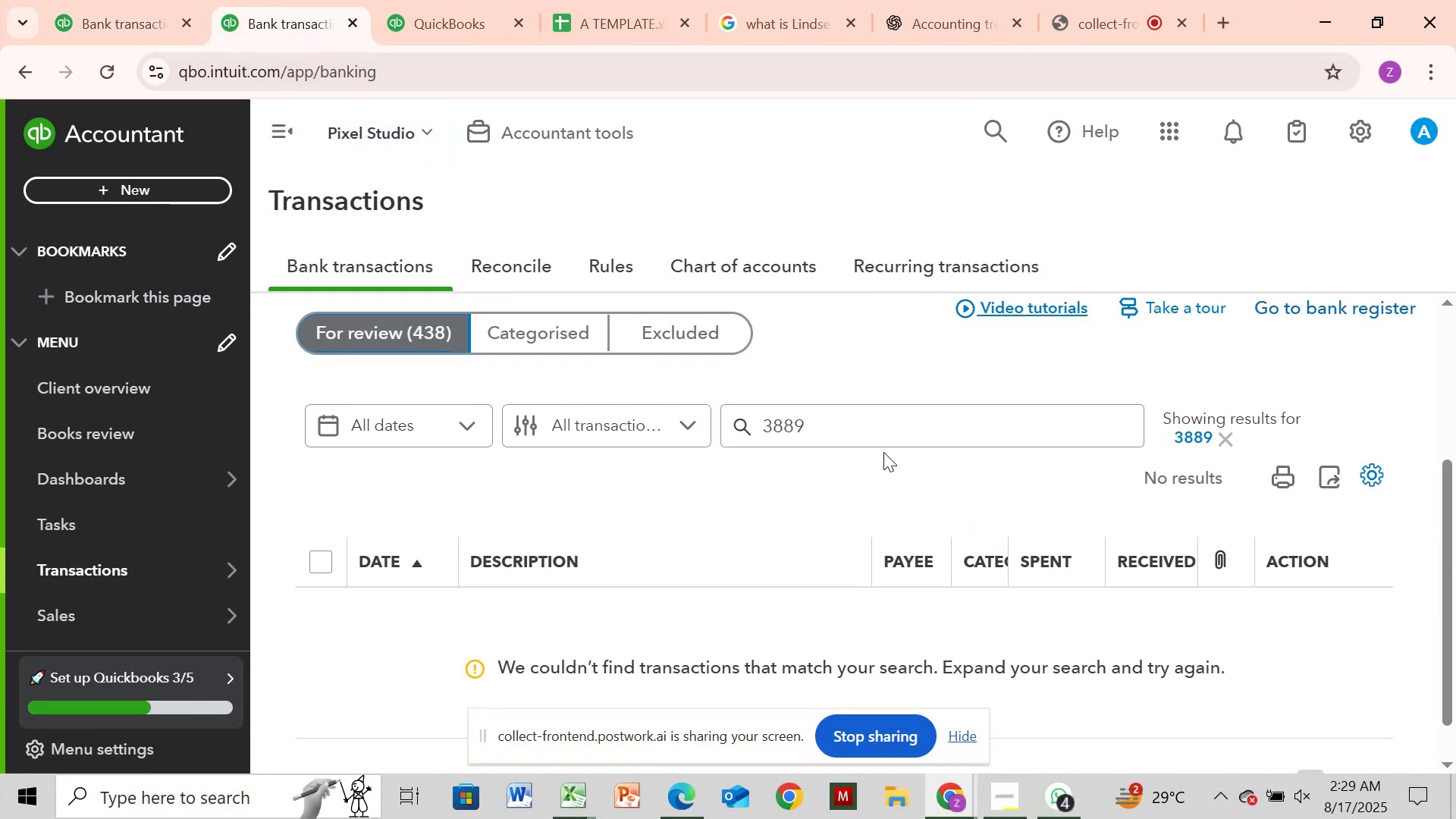 
left_click([964, 429])
 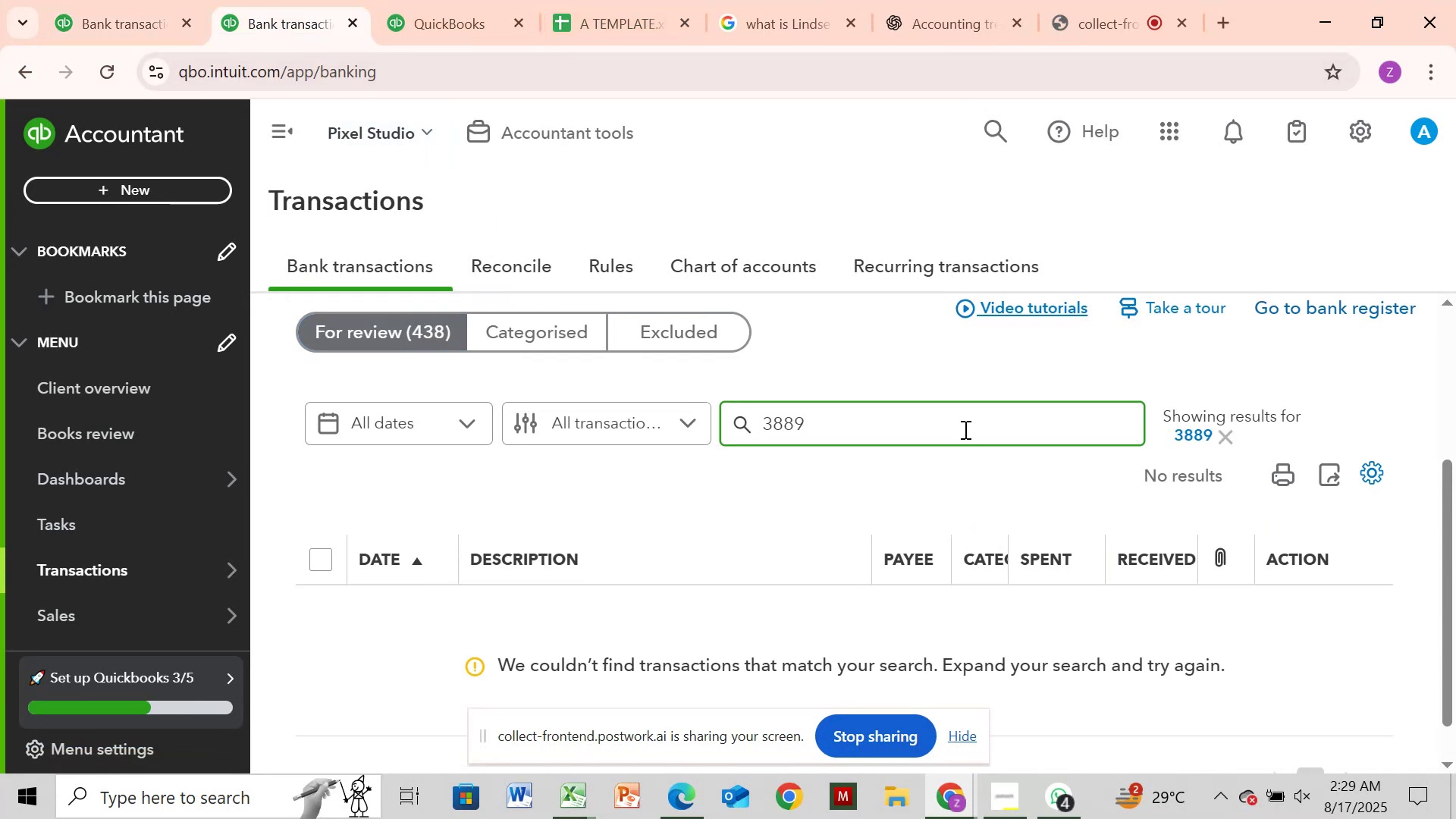 
hold_key(key=Backspace, duration=0.94)
 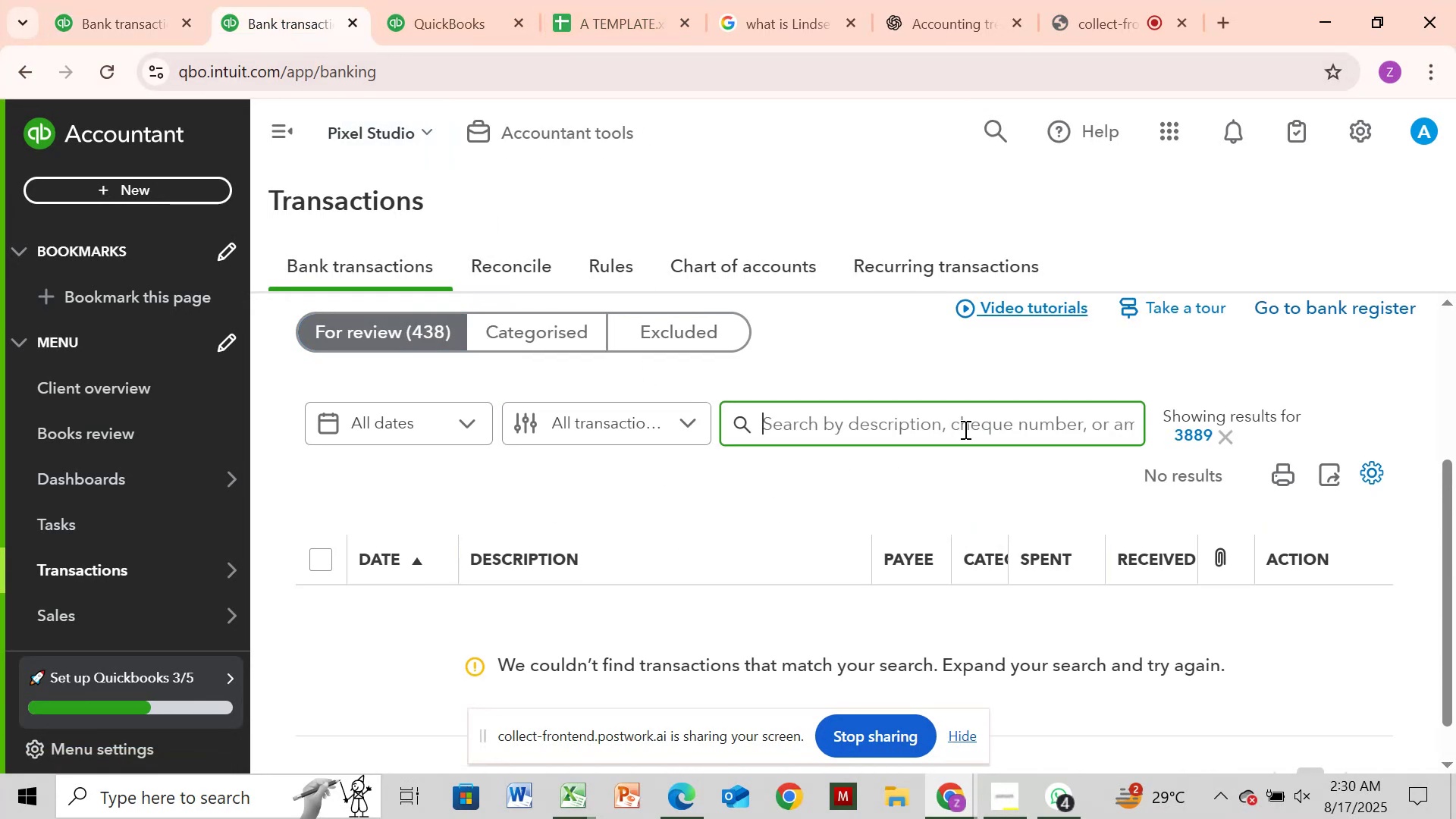 
key(Control+V)
 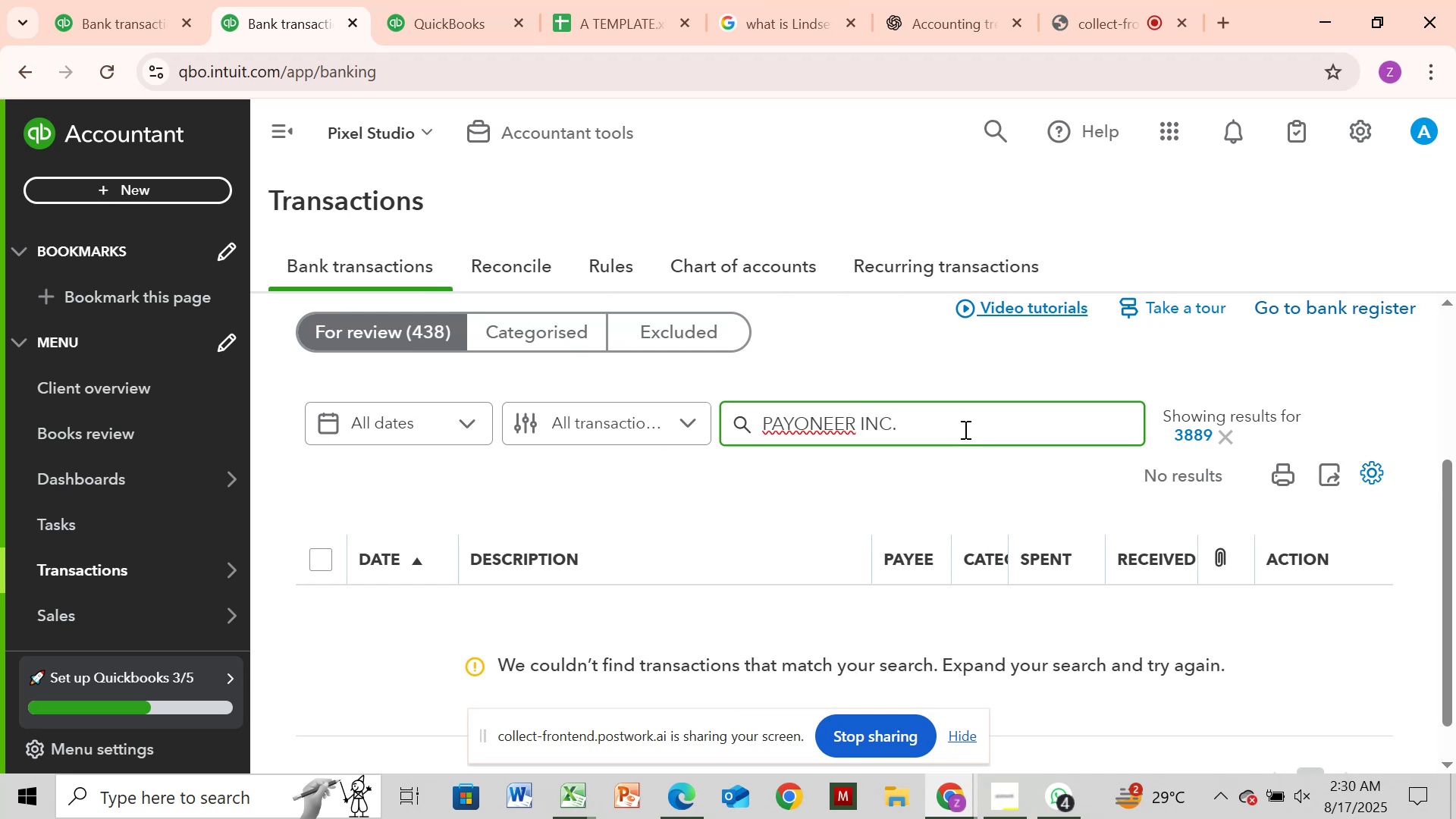 
key(Enter)
 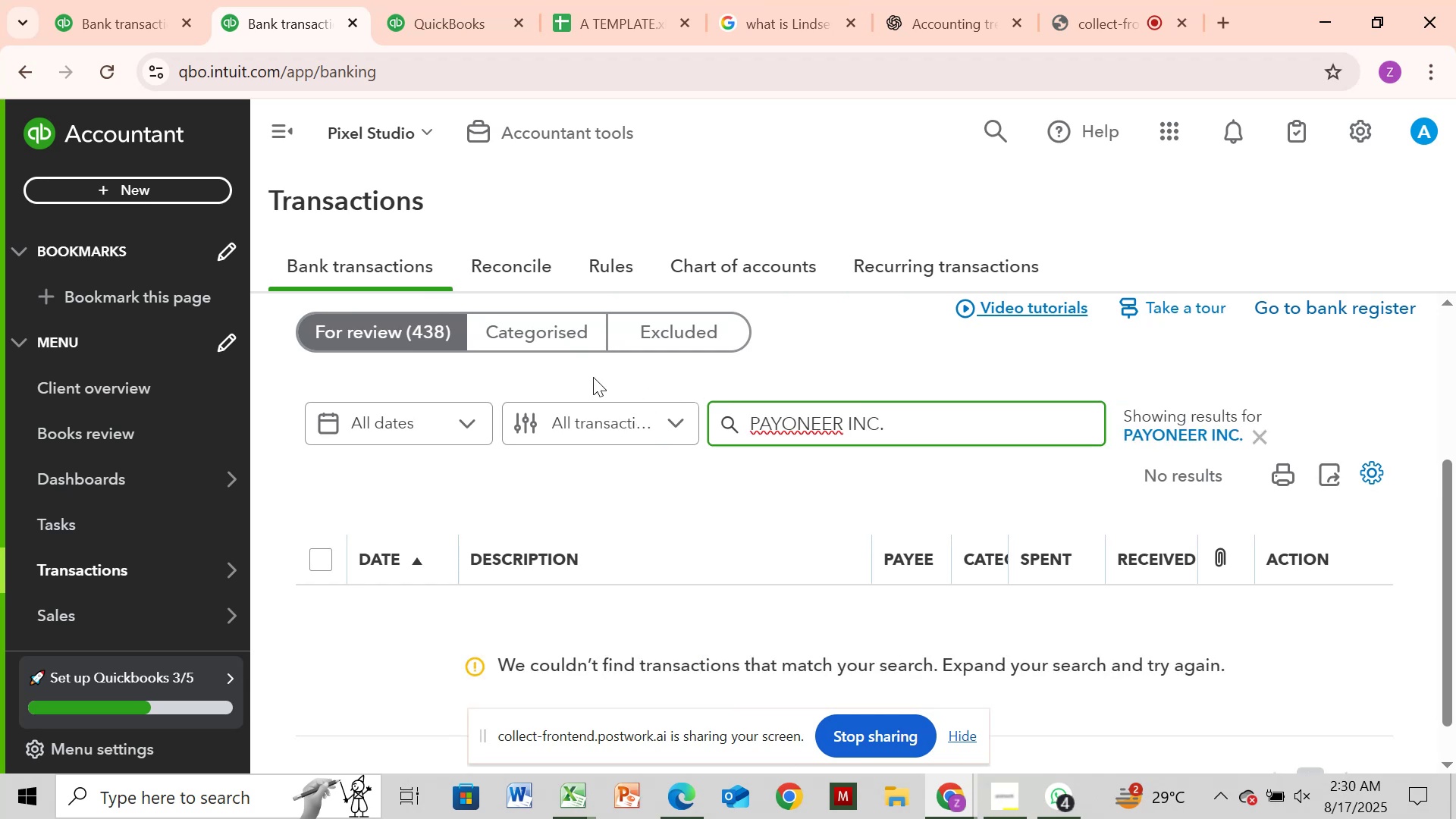 
left_click([490, 336])
 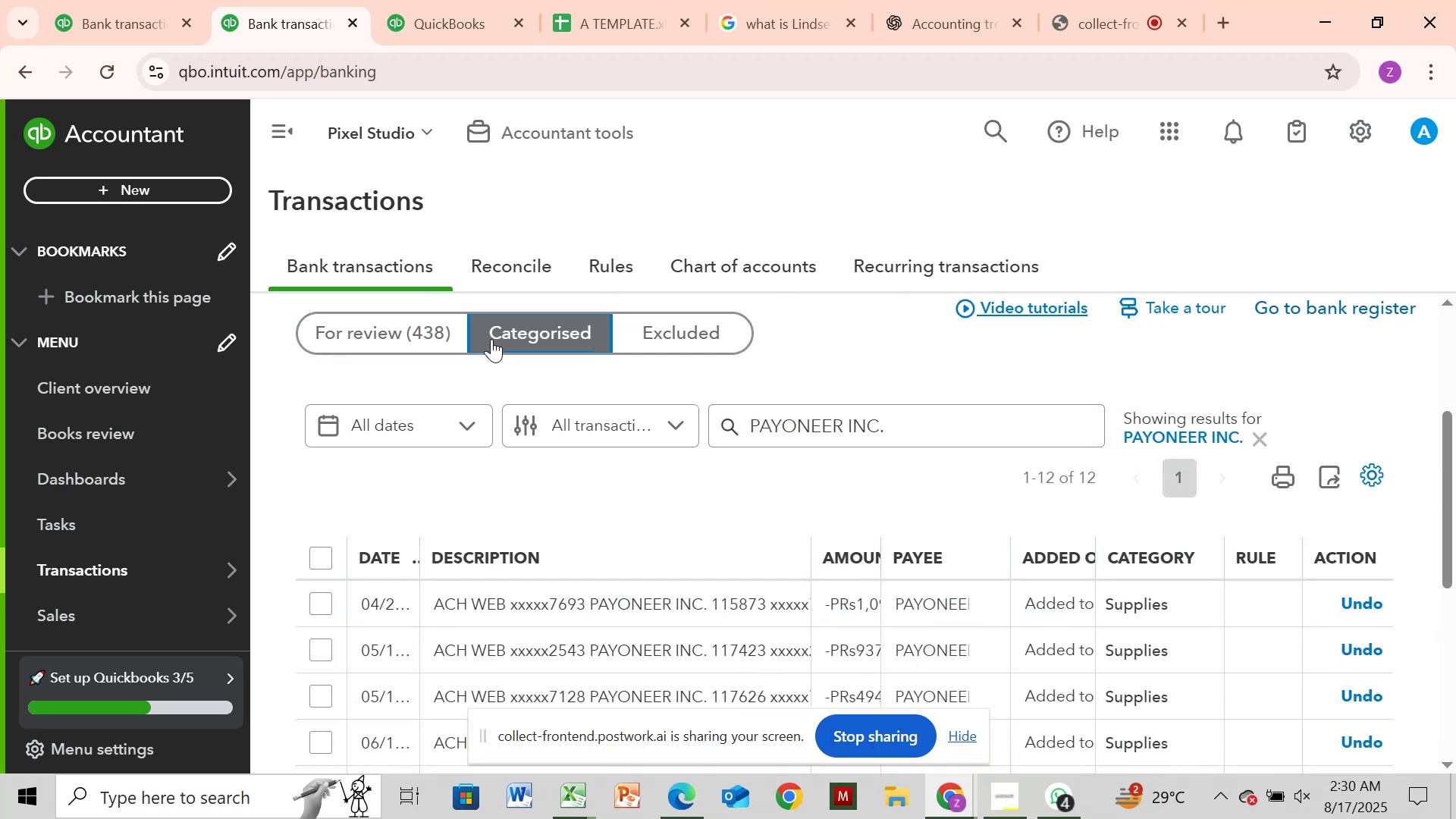 
wait(8.23)
 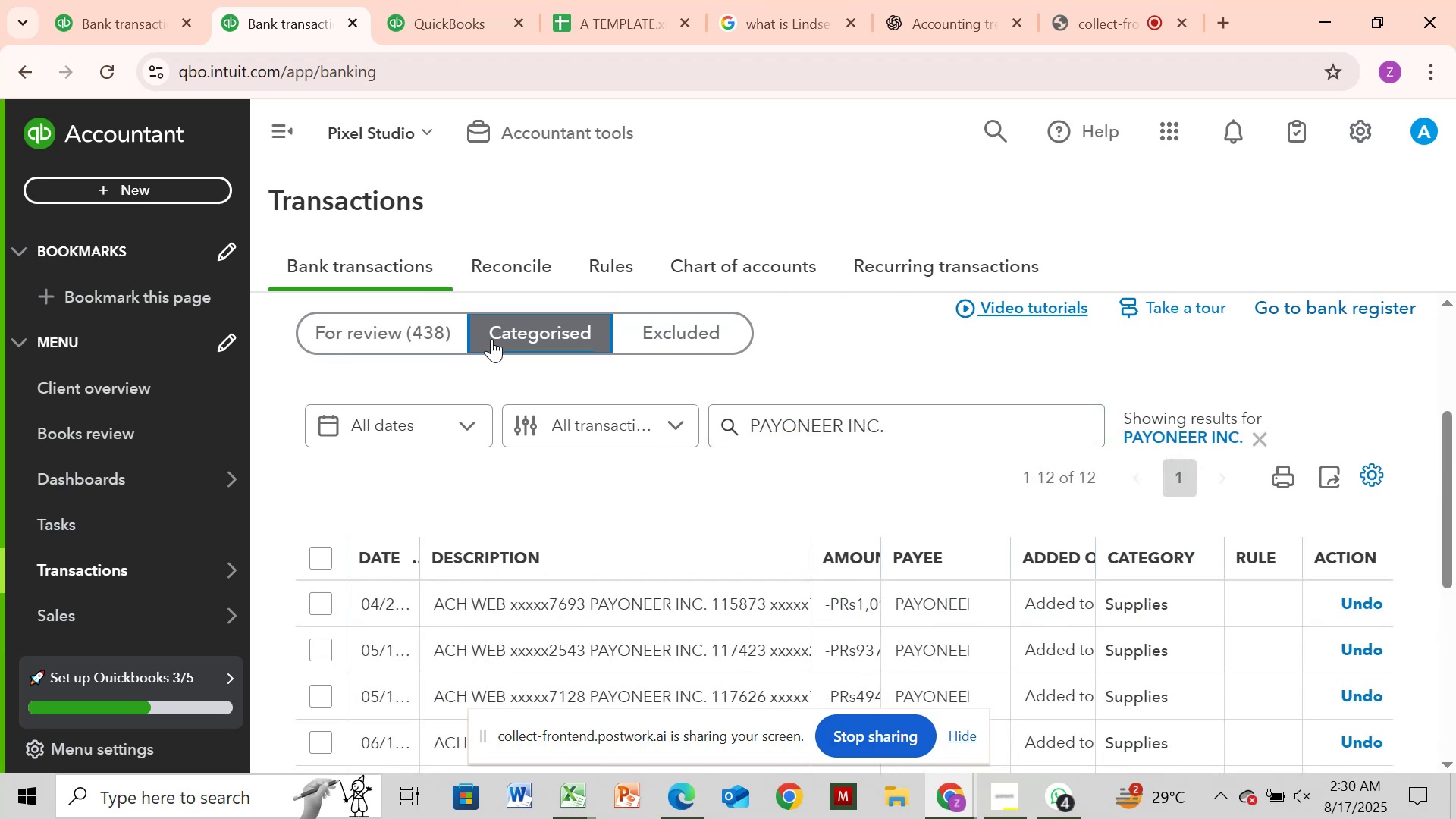 
scroll: coordinate [658, 448], scroll_direction: down, amount: 5.0
 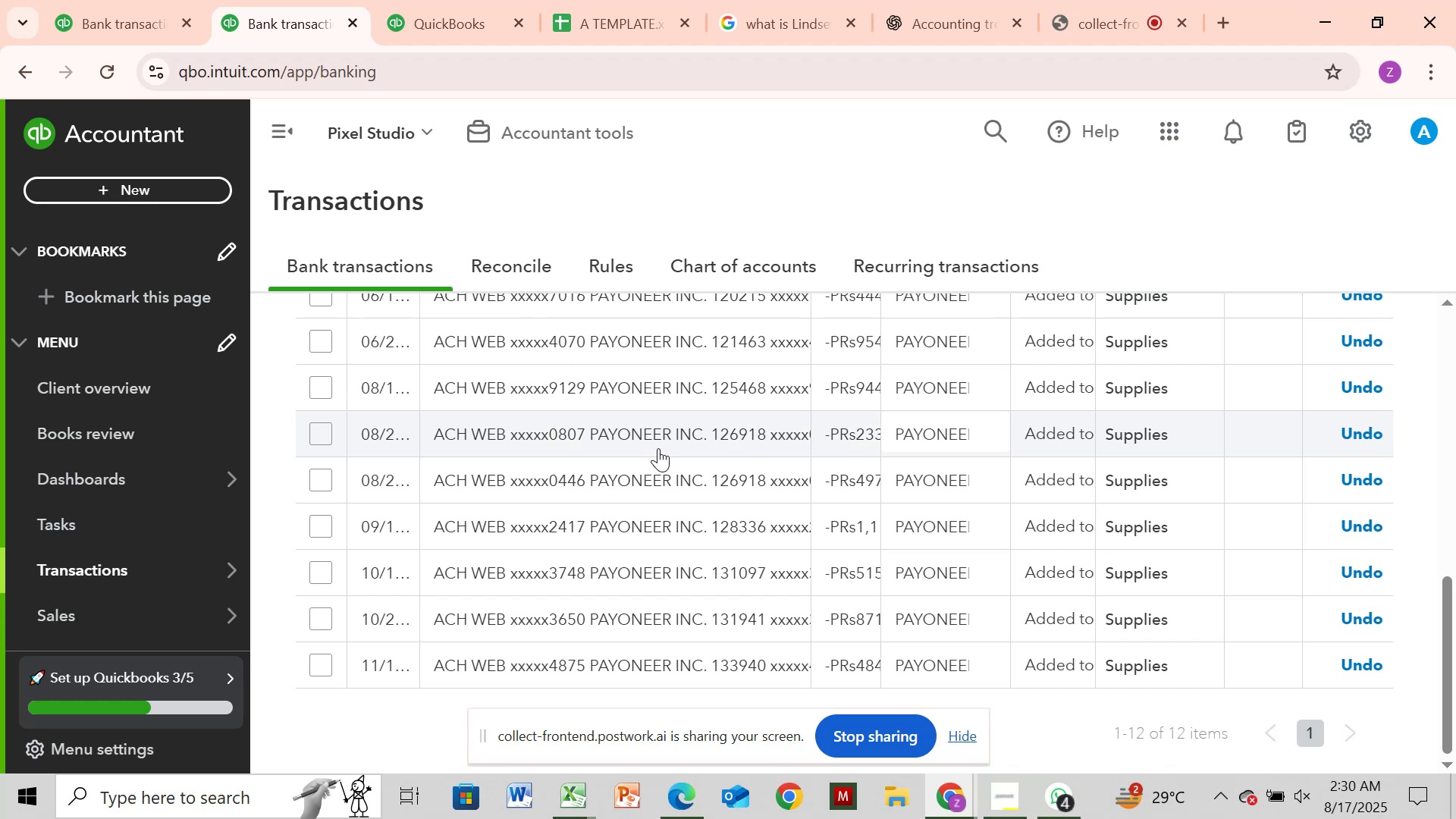 
wait(12.7)
 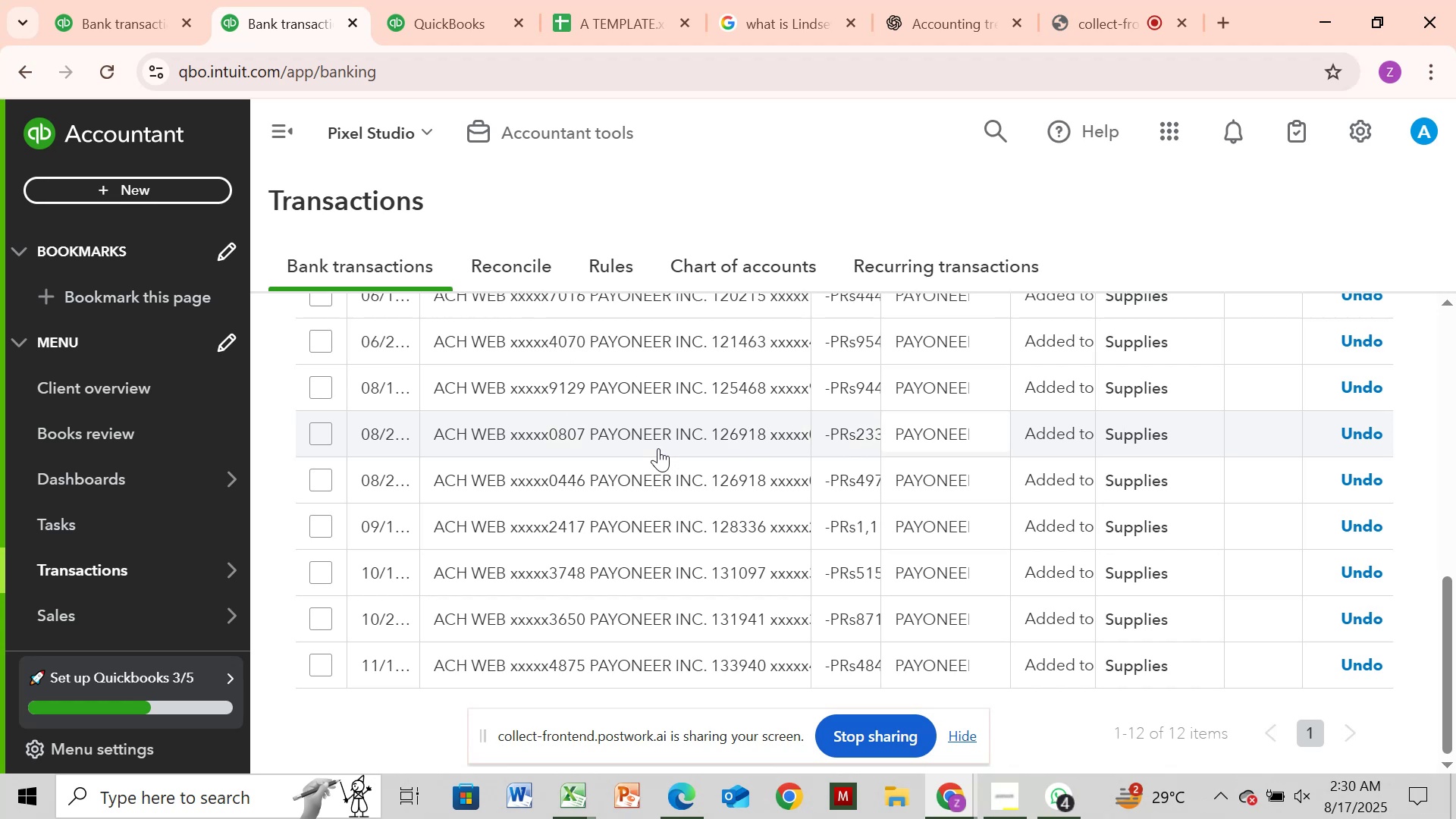 
left_click([526, 297])
 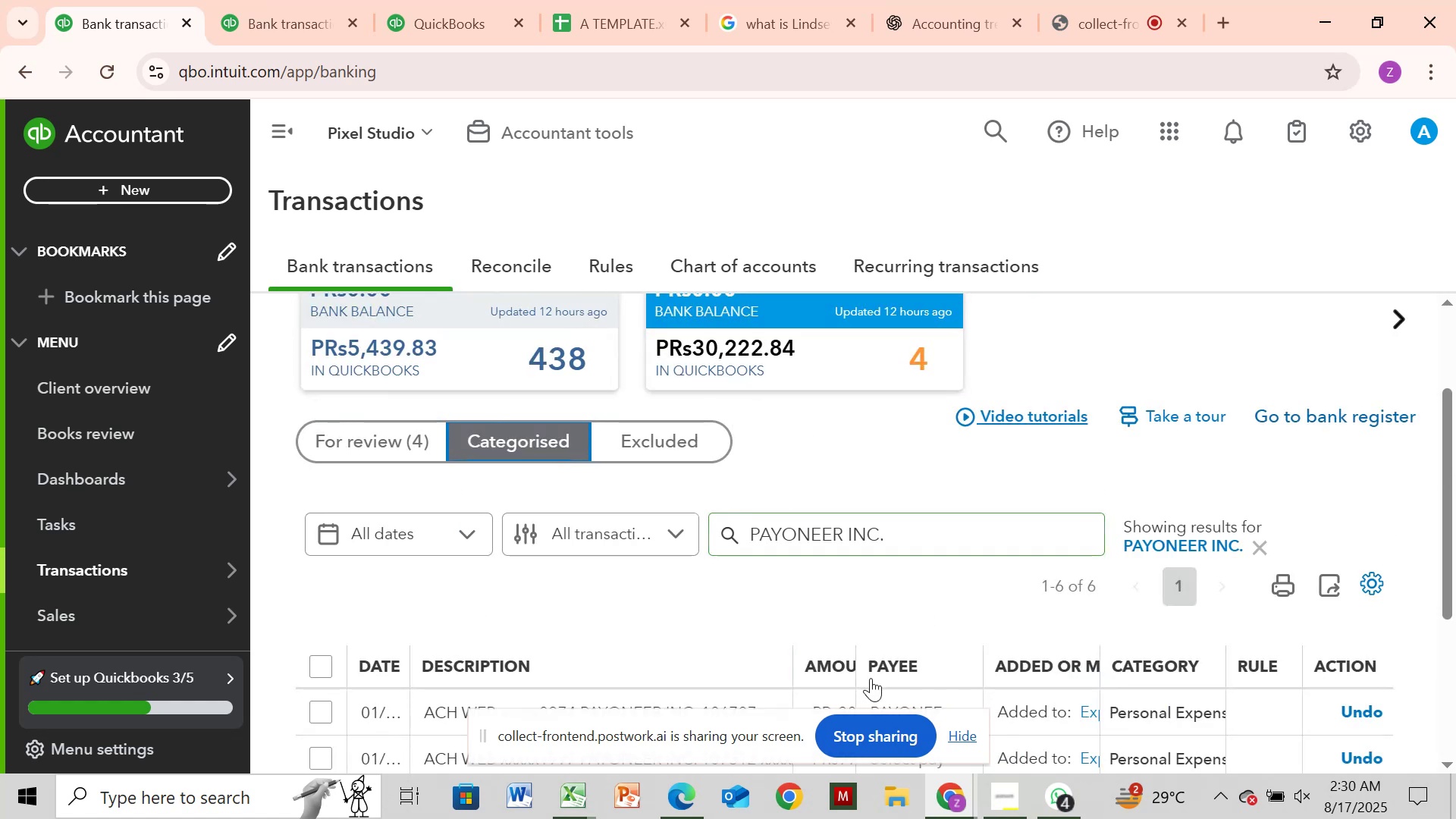 
scroll: coordinate [926, 623], scroll_direction: none, amount: 0.0
 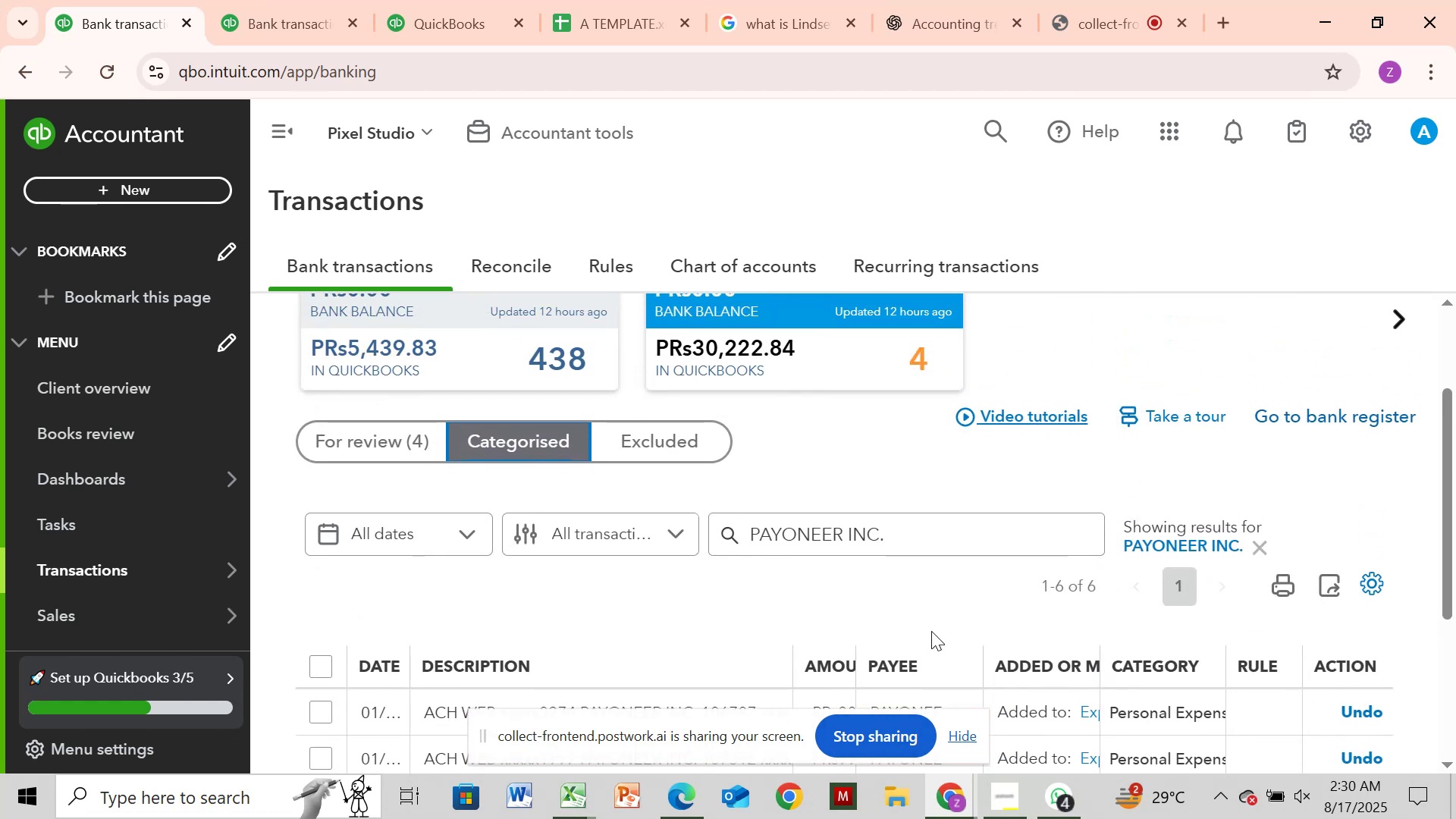 
scroll: coordinate [938, 634], scroll_direction: down, amount: 3.0
 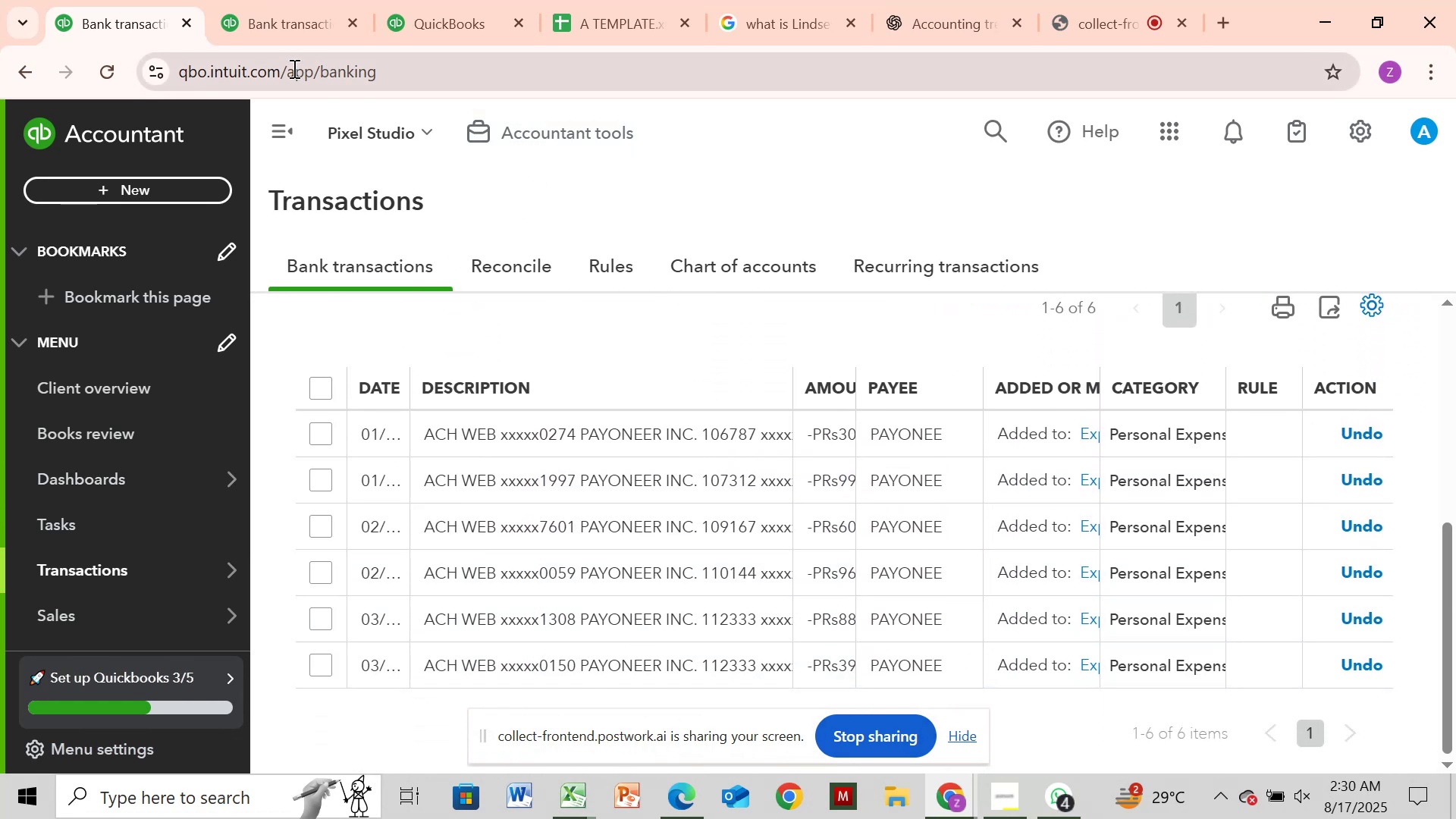 
left_click([301, 29])
 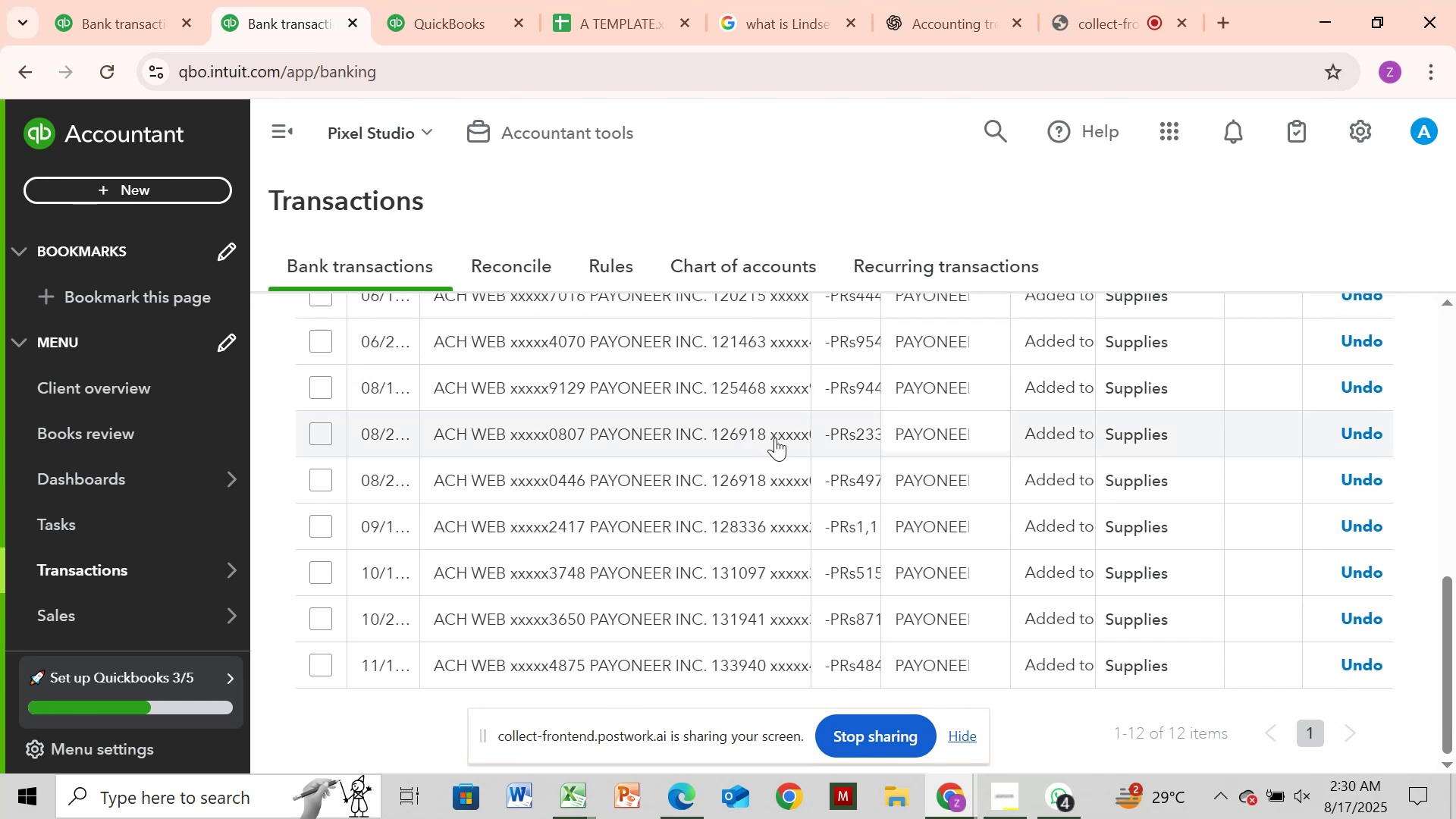 
scroll: coordinate [779, 438], scroll_direction: down, amount: 3.0
 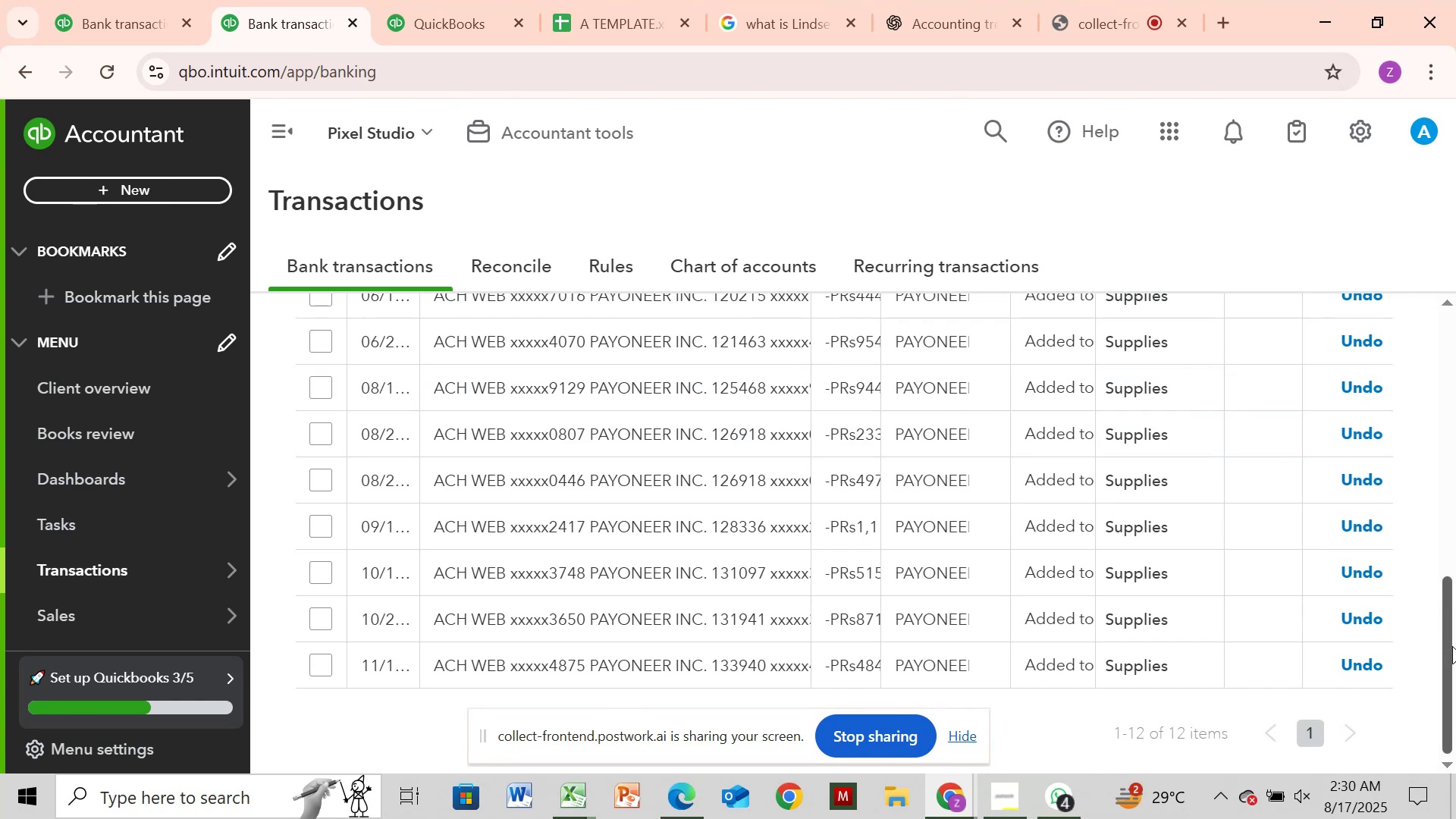 
left_click_drag(start_coordinate=[1442, 648], to_coordinate=[1442, 562])
 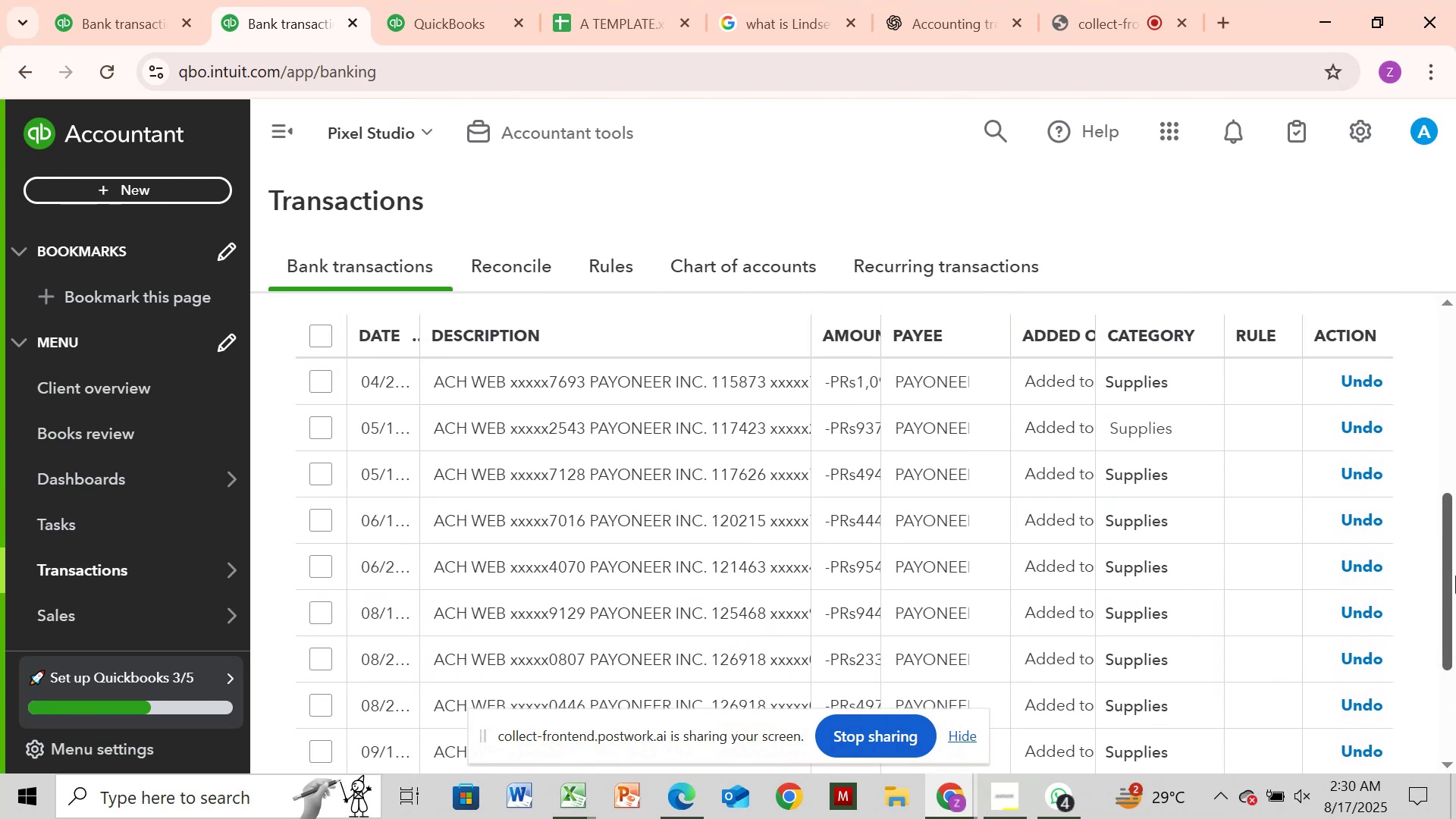 
left_click_drag(start_coordinate=[1450, 576], to_coordinate=[1455, 666])
 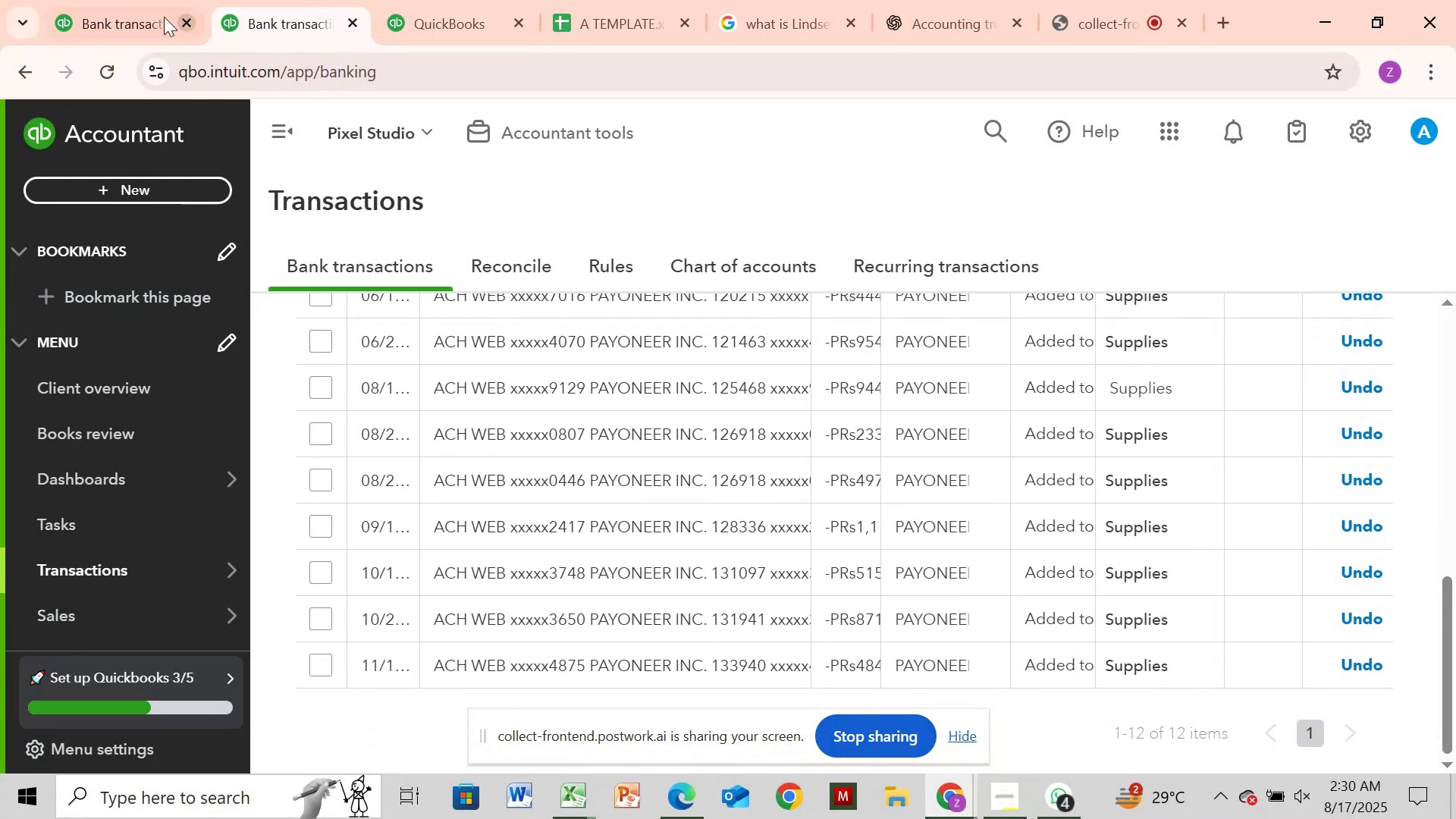 
wait(5.54)
 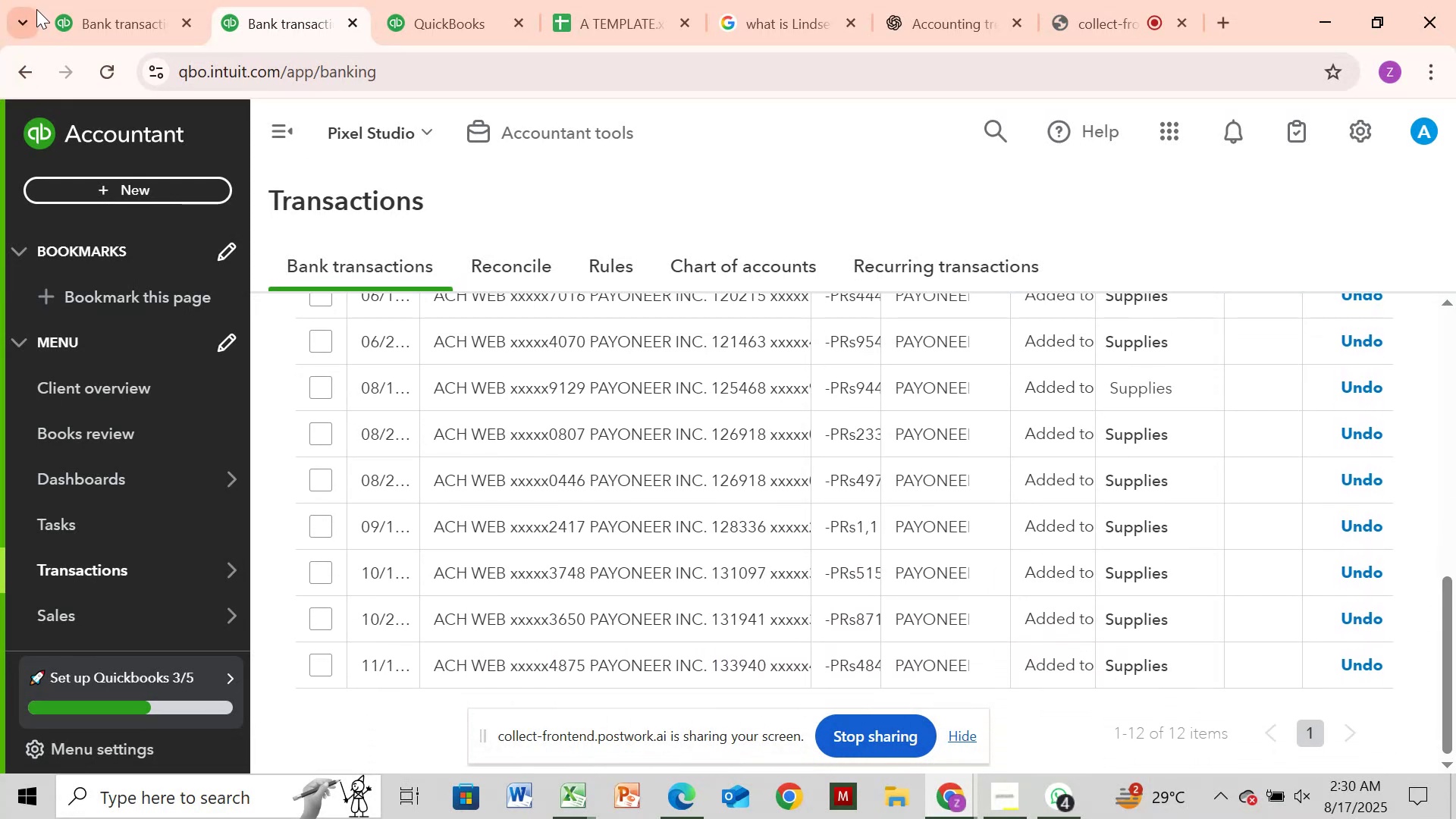 
left_click([130, 17])
 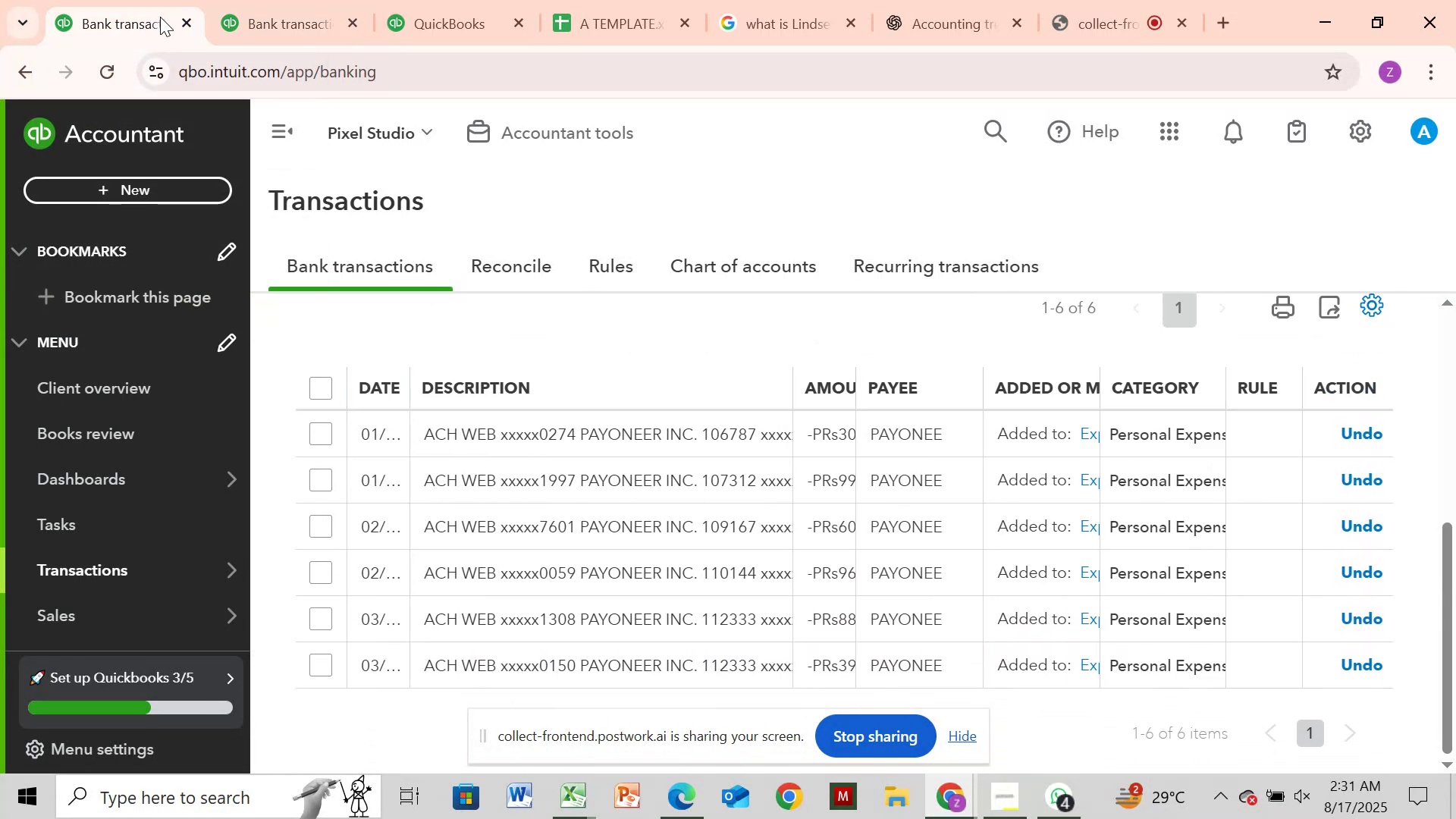 
left_click([281, 23])
 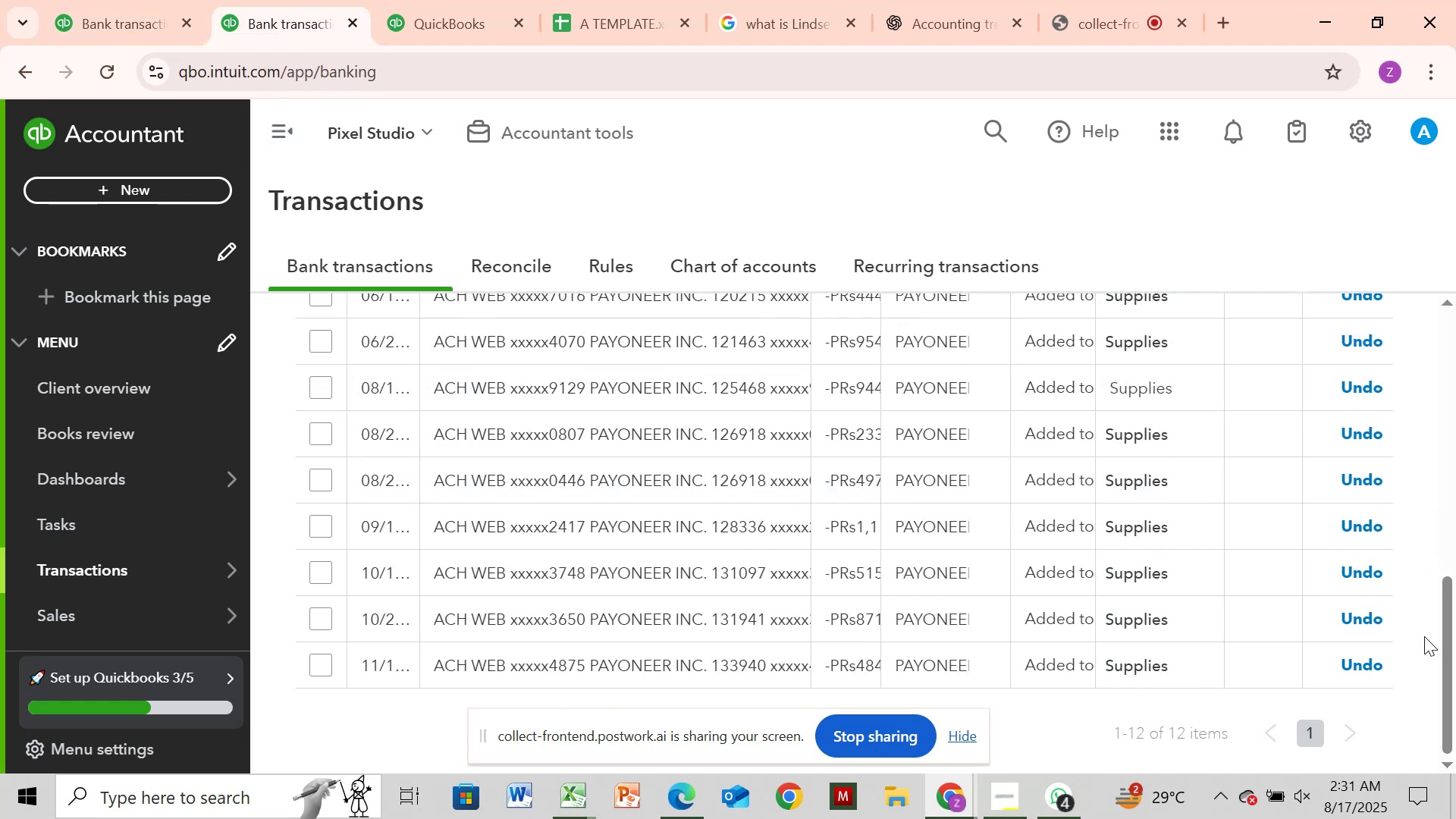 
left_click_drag(start_coordinate=[1443, 637], to_coordinate=[1441, 529])
 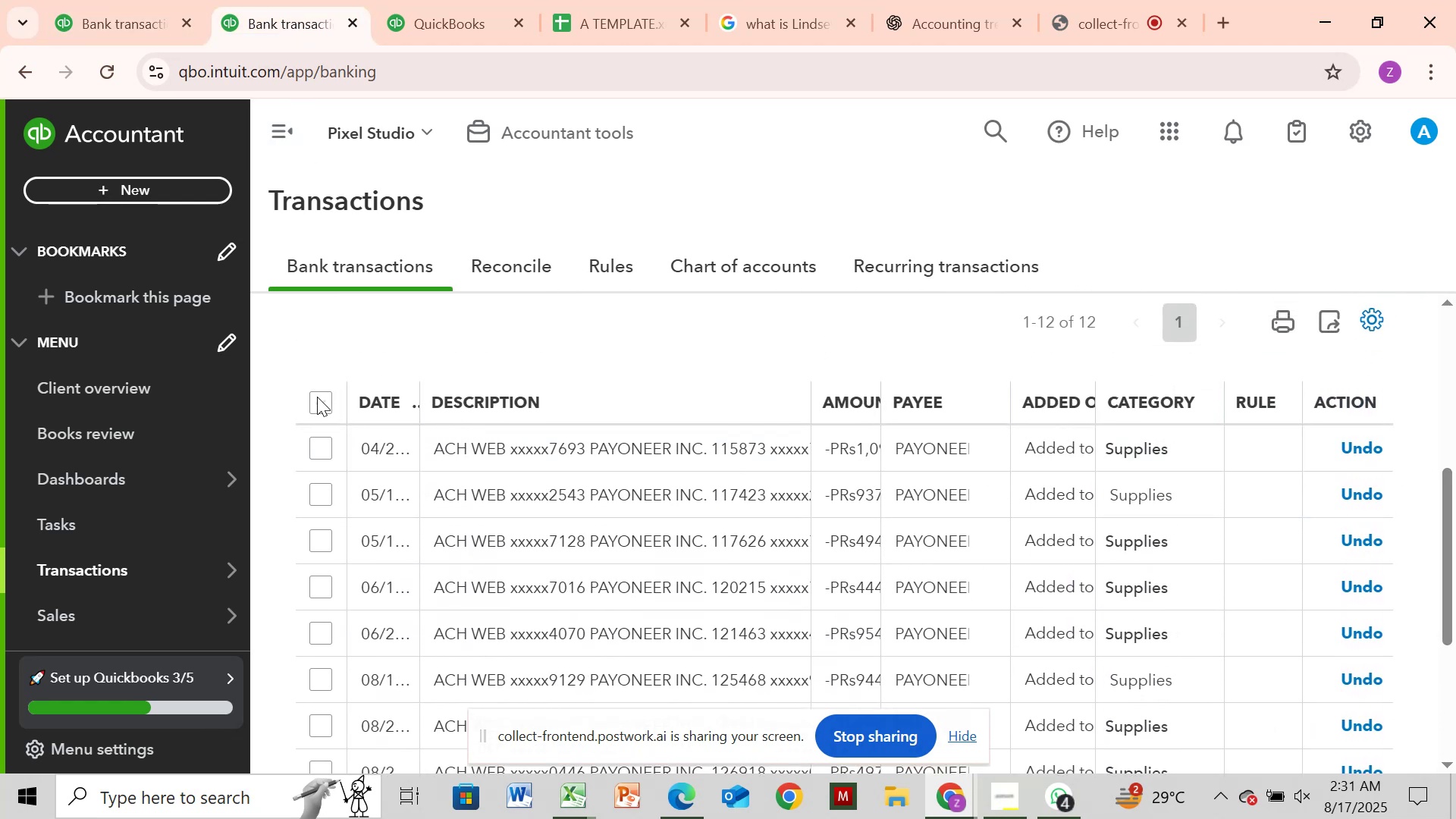 
left_click([318, 397])
 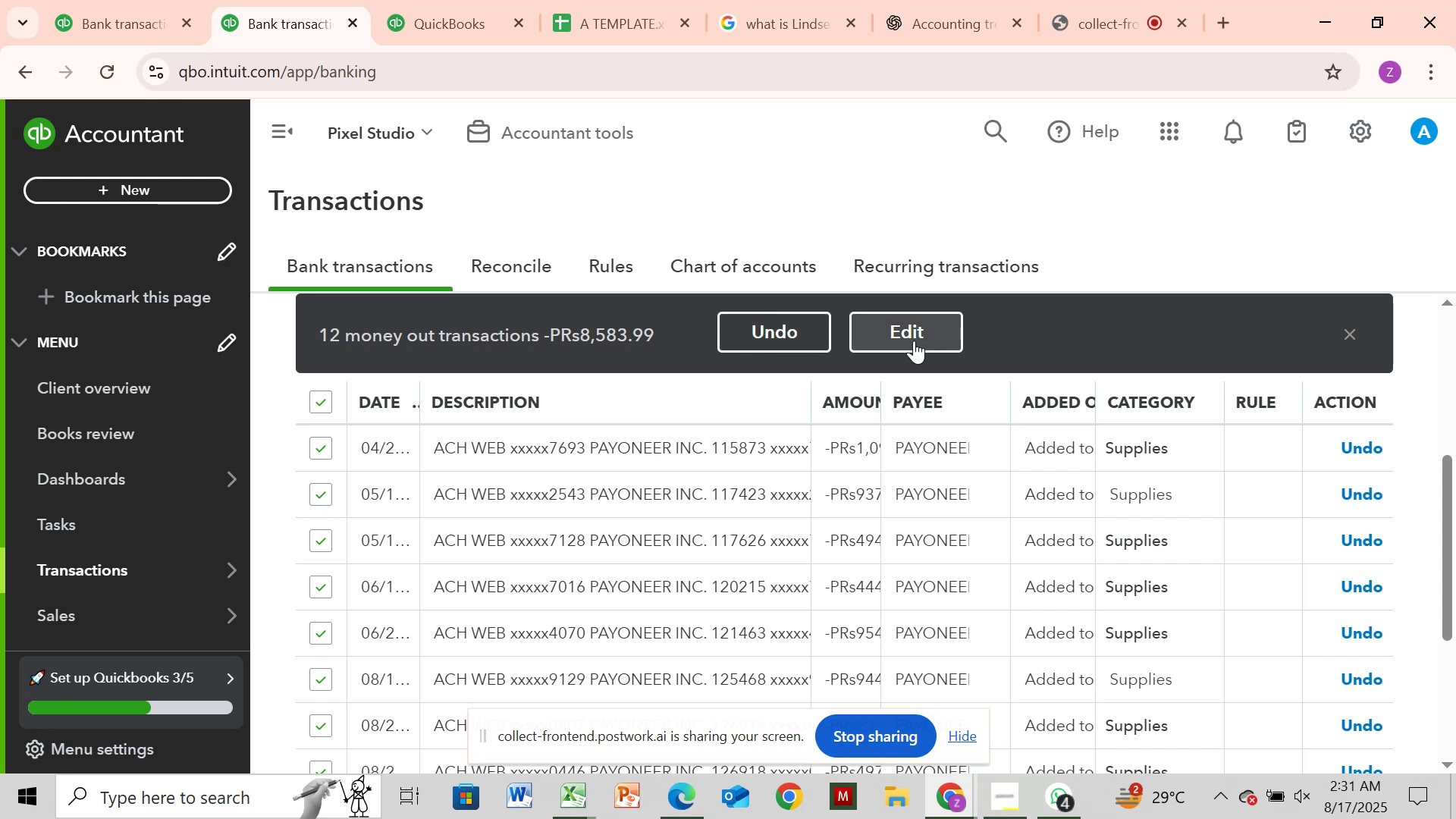 
wait(5.96)
 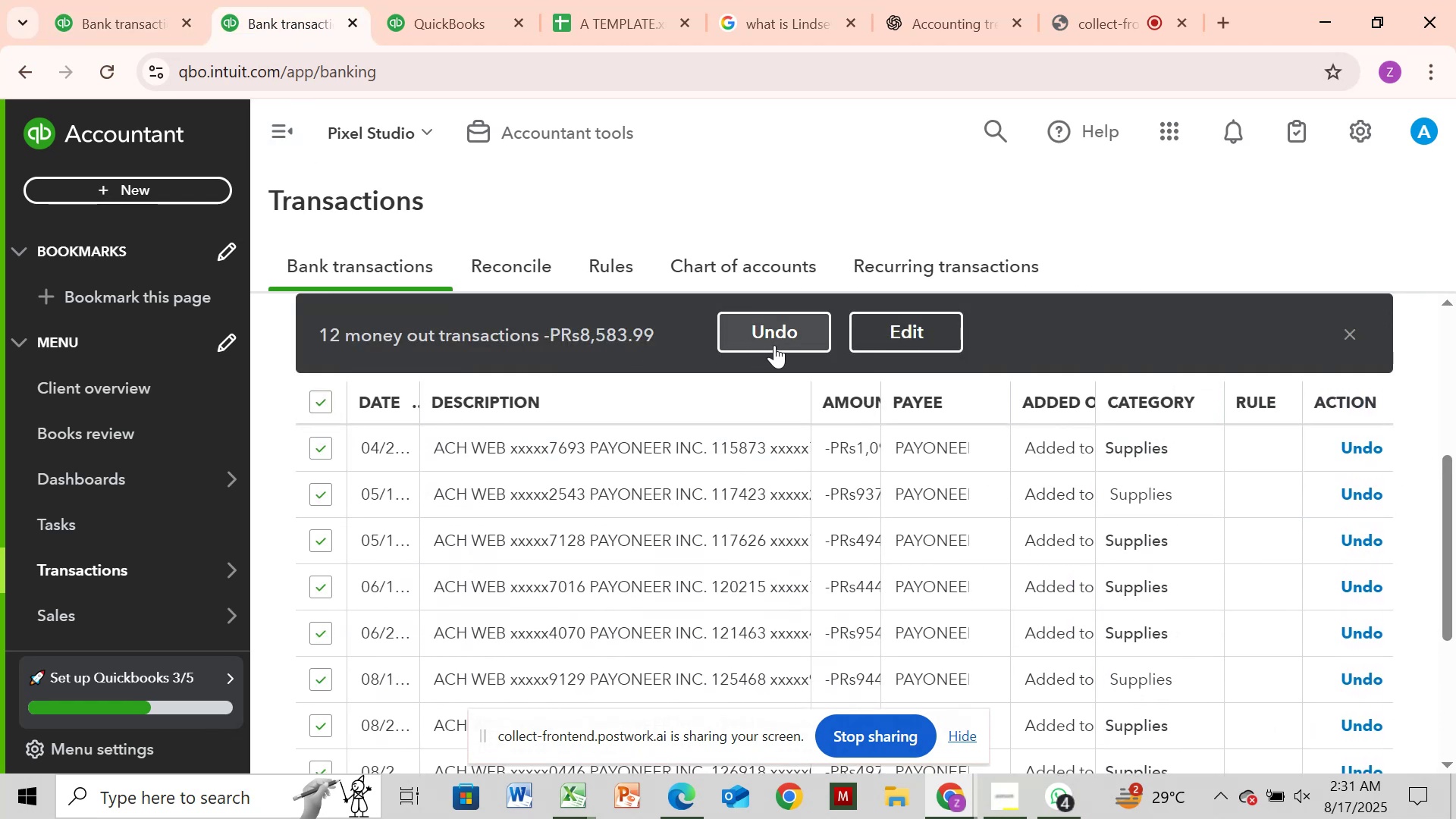 
left_click([914, 340])
 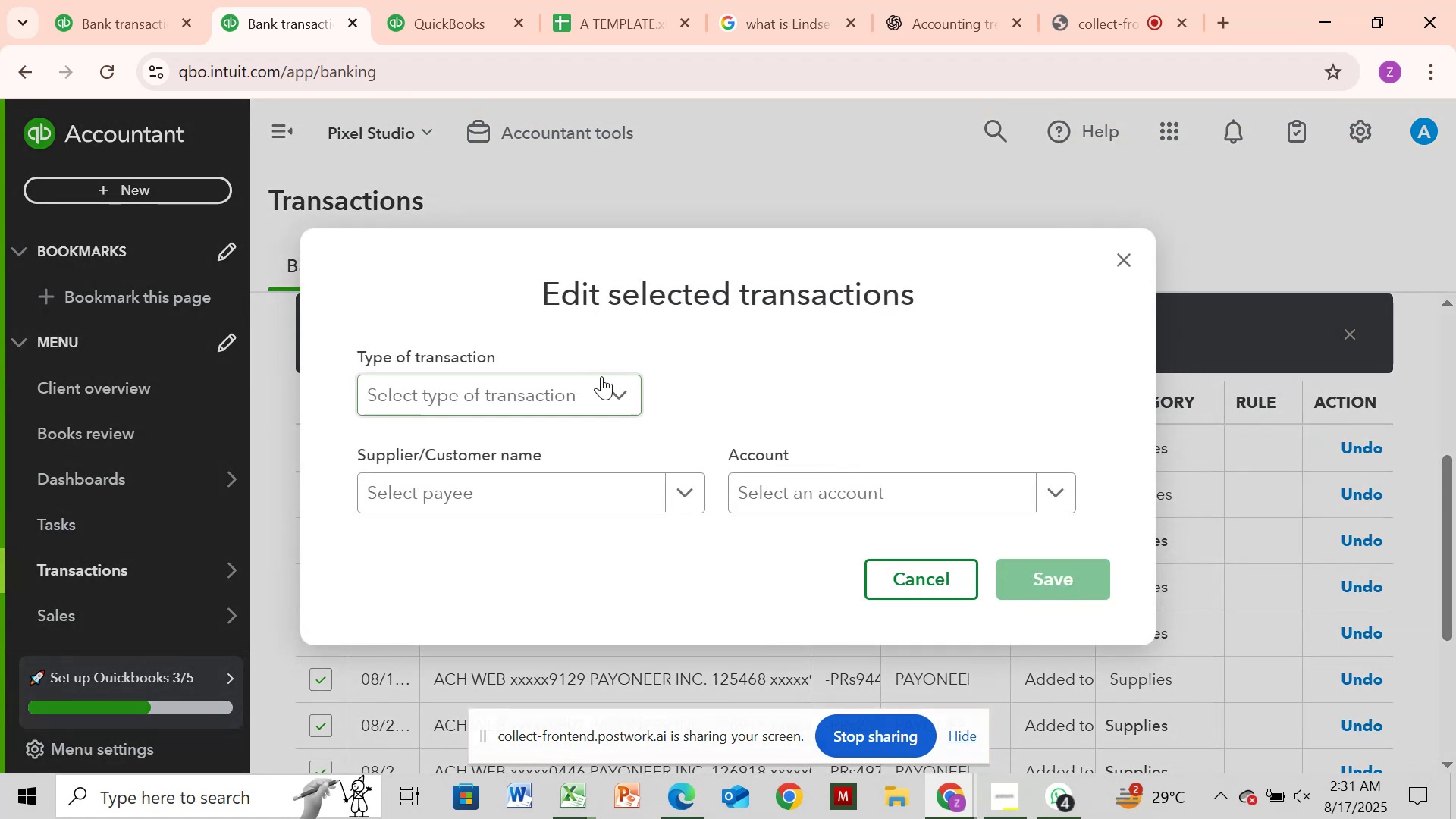 
left_click([596, 377])
 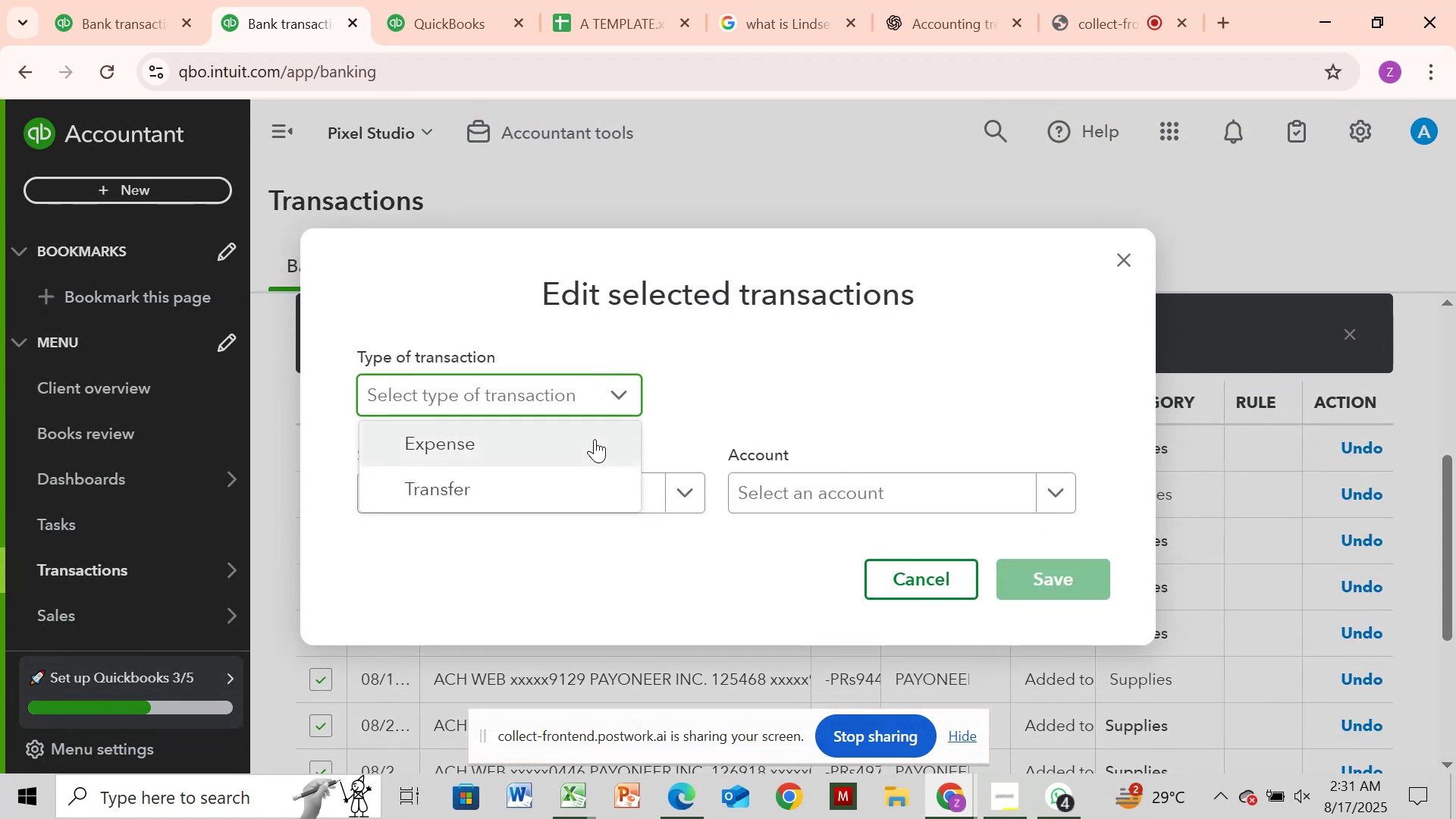 
left_click([595, 439])
 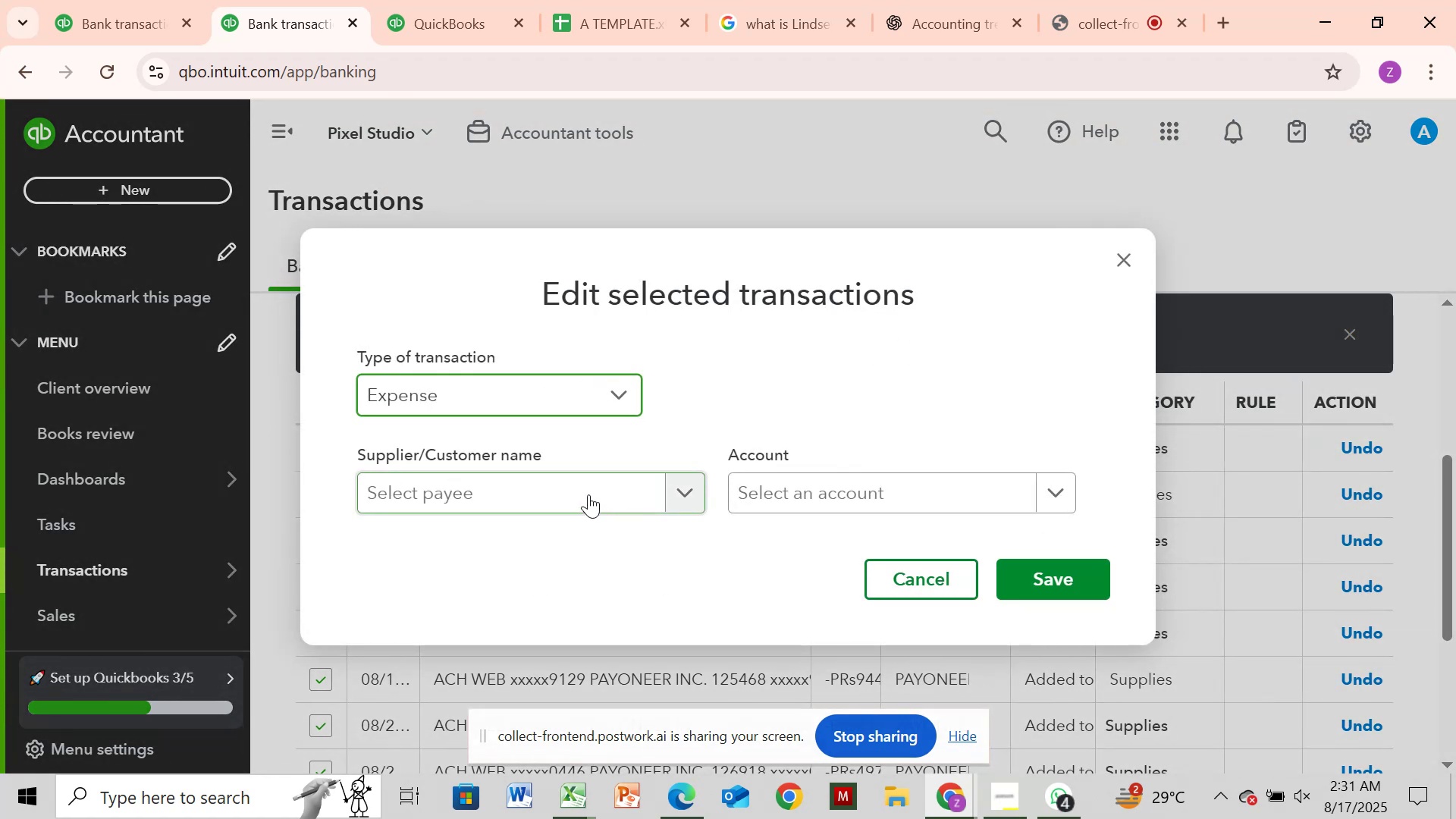 
left_click([588, 494])
 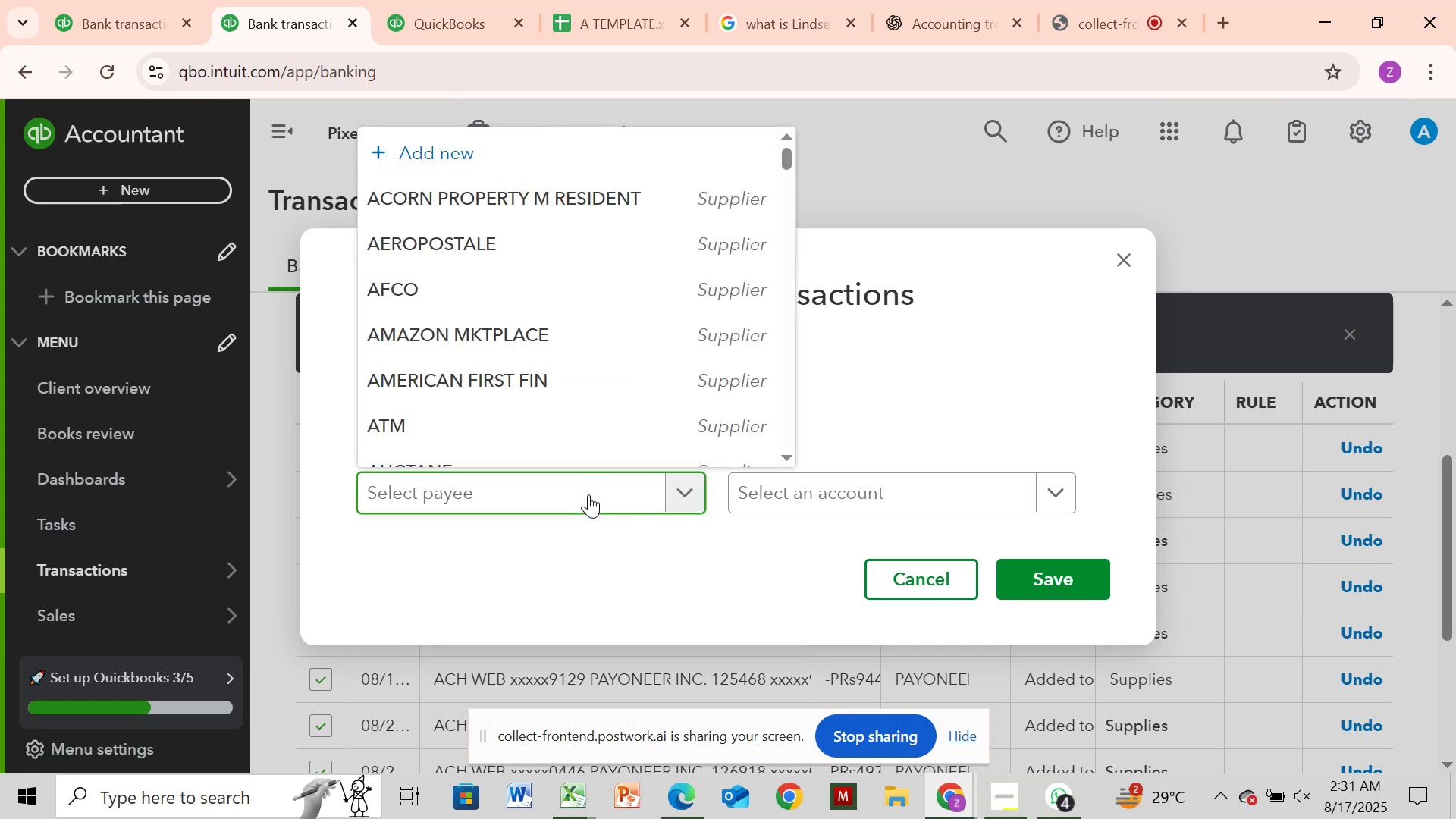 
key(Control+V)
 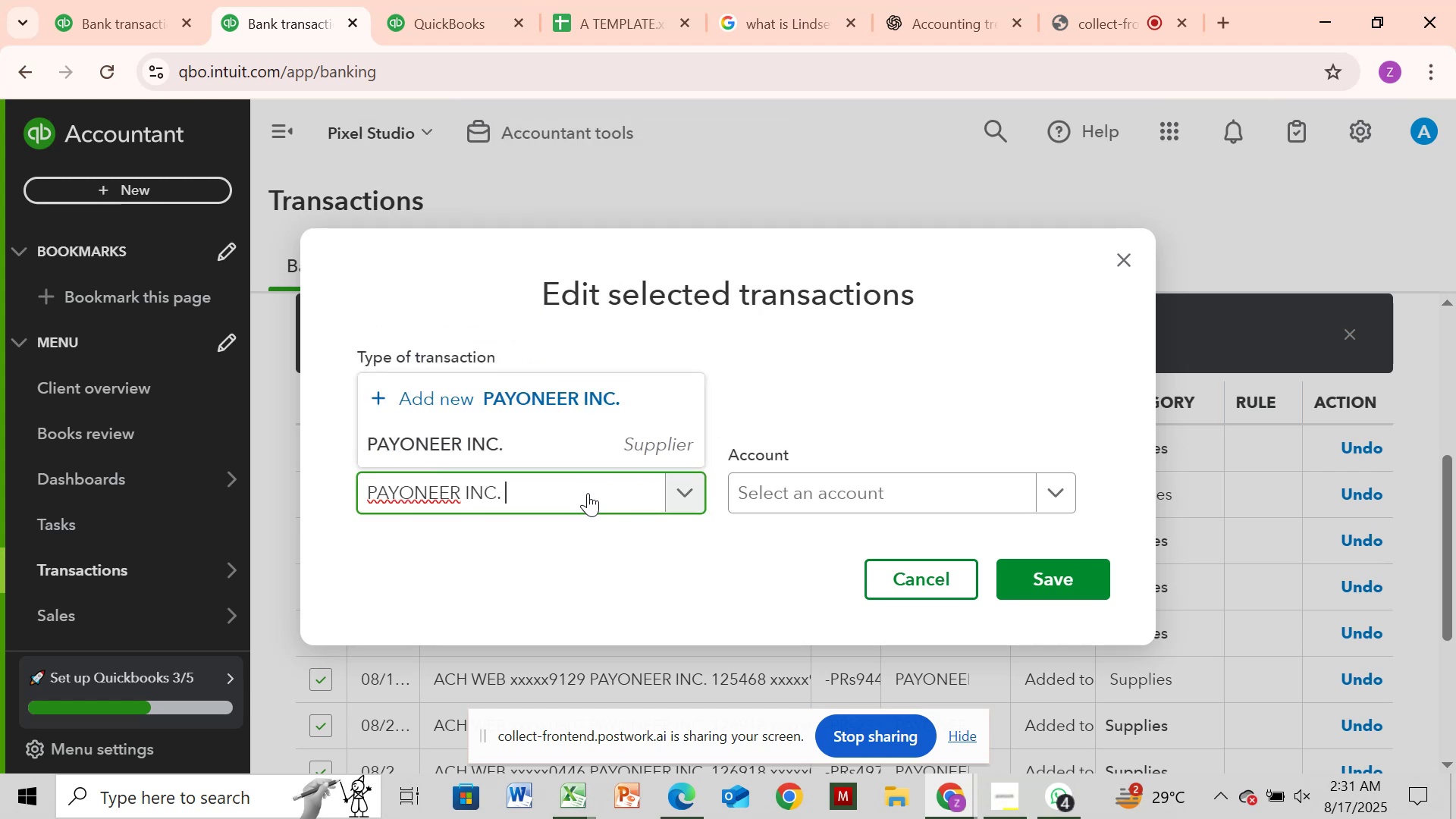 
key(Backspace)
 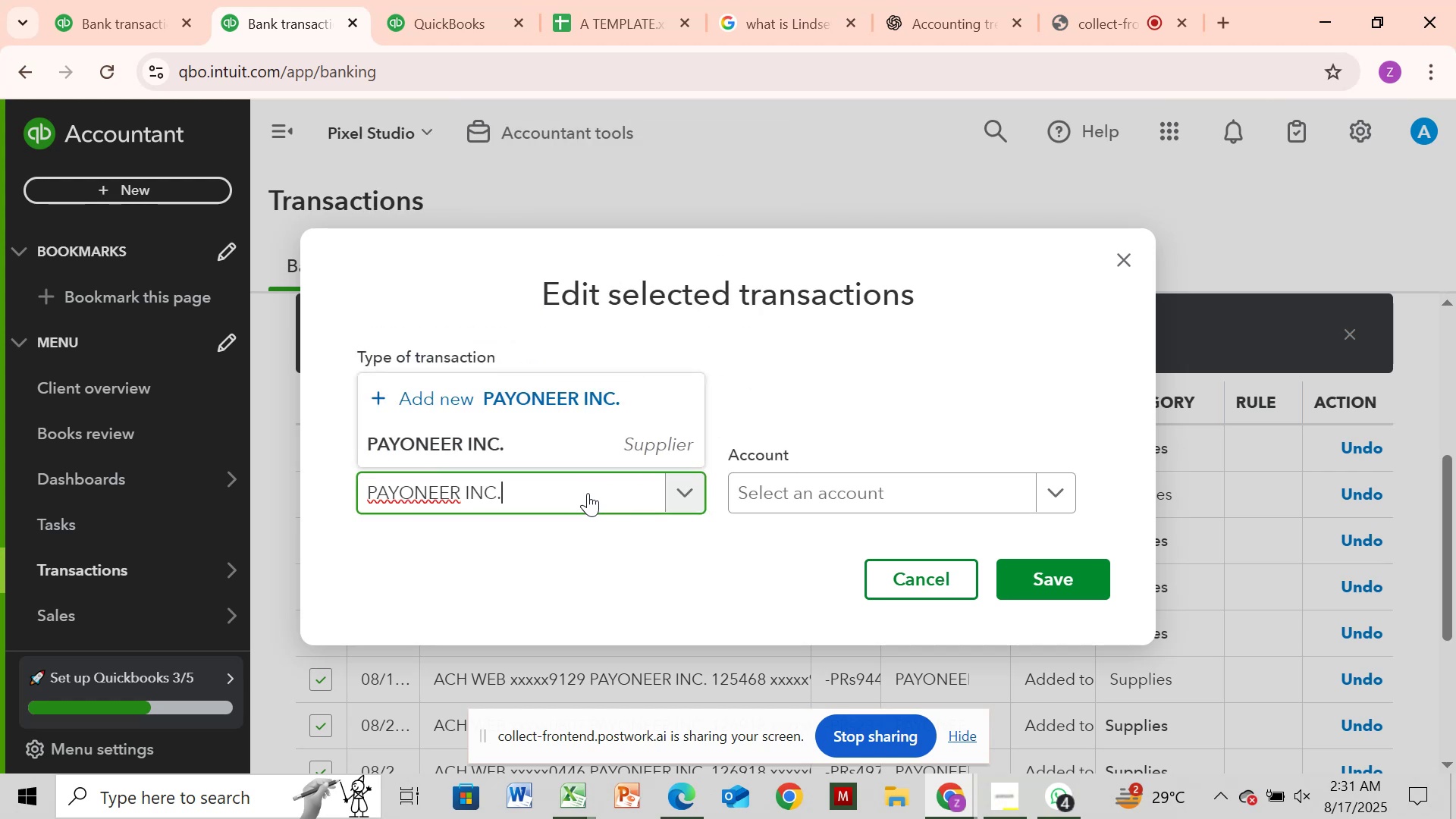 
key(Backspace)
 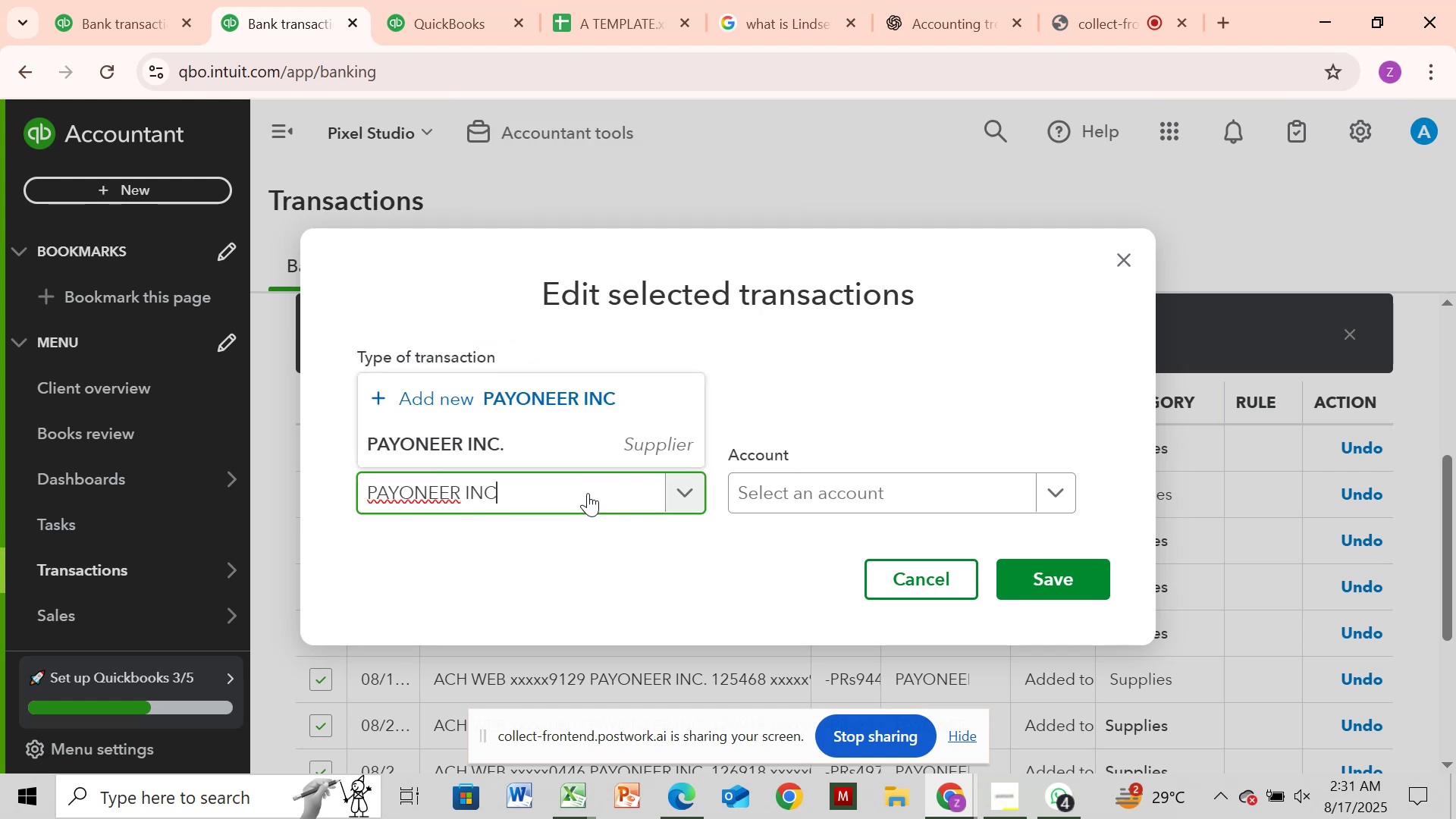 
key(Backspace)
 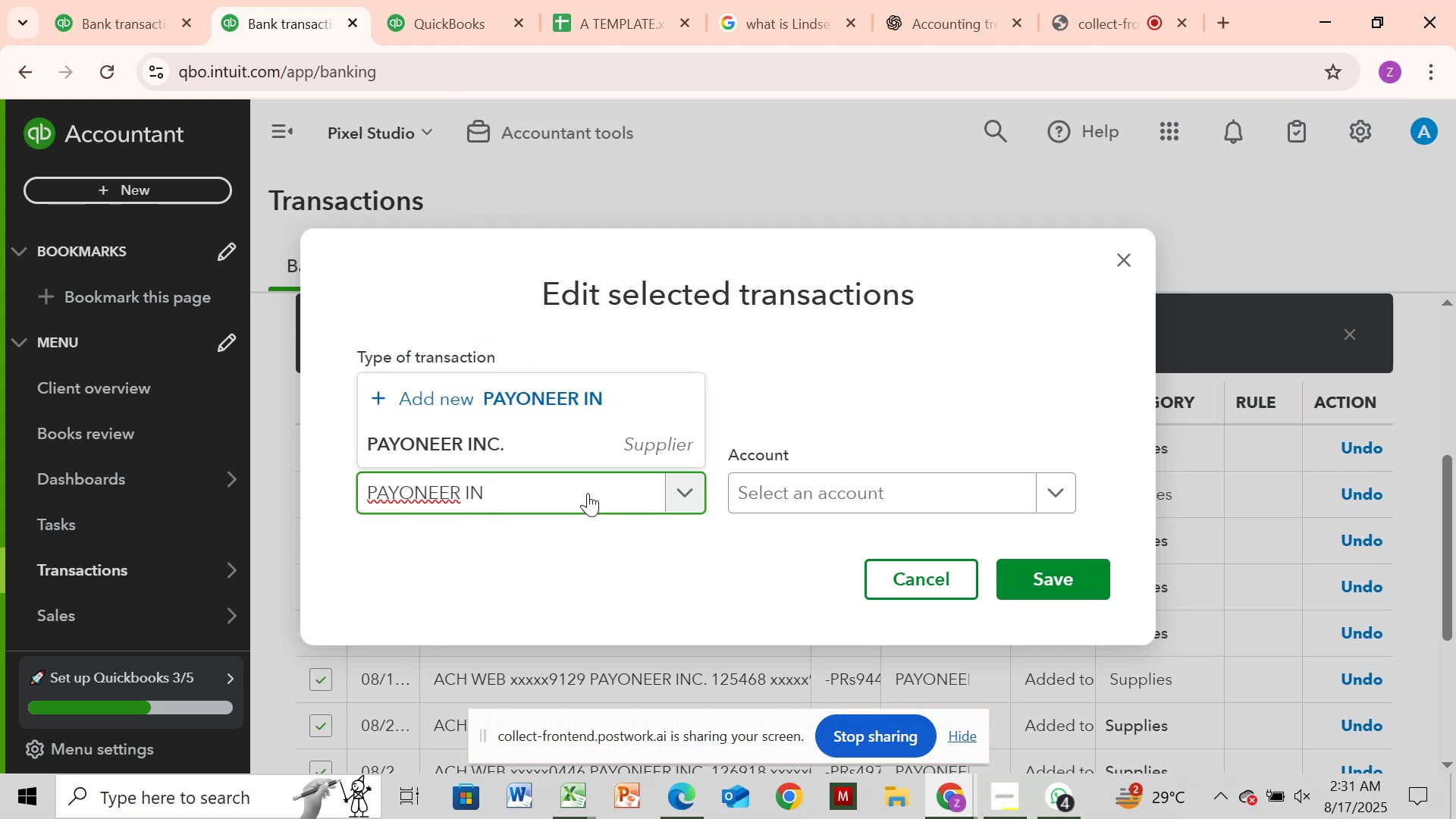 
key(Backspace)
 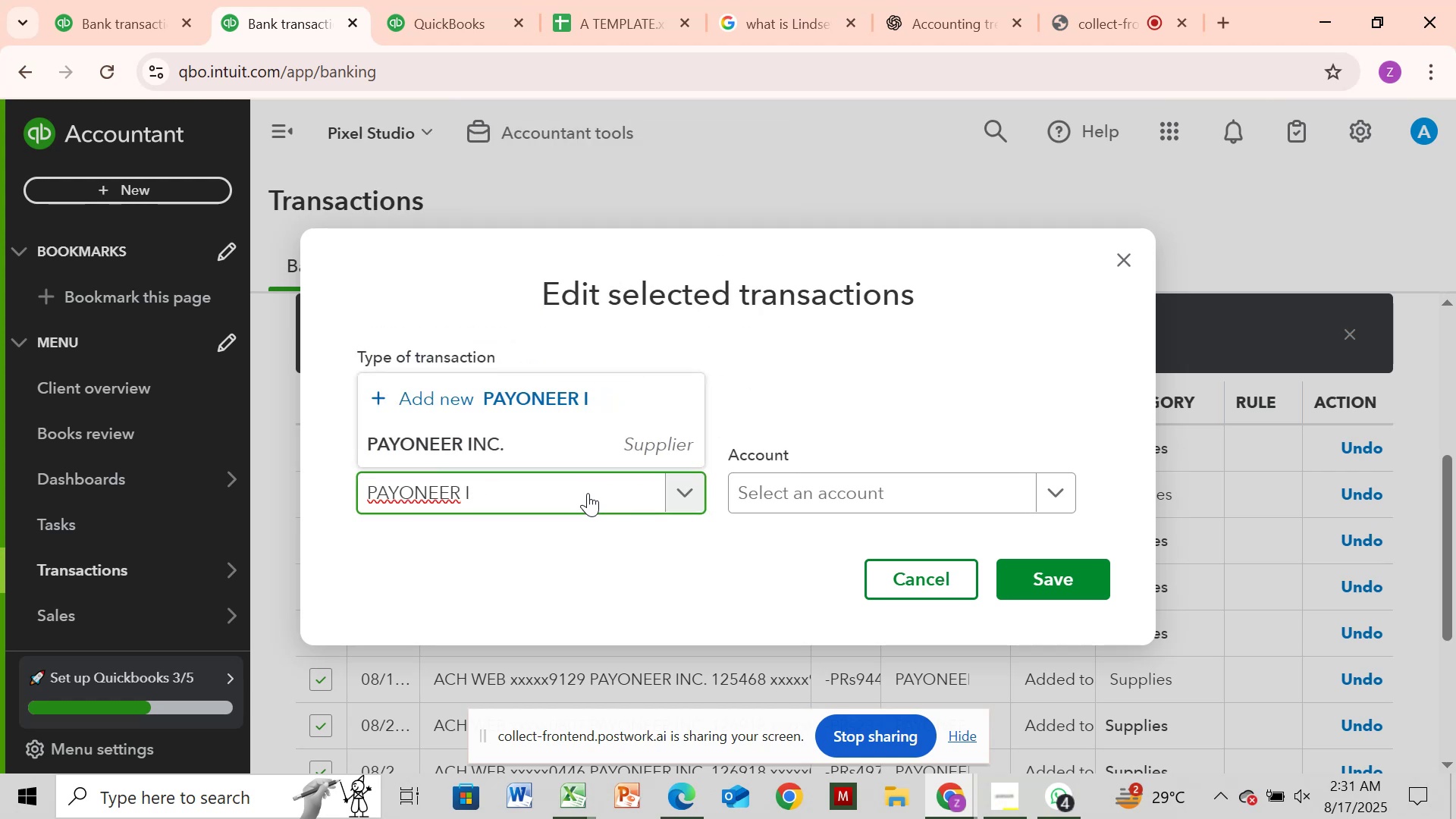 
key(Backspace)
 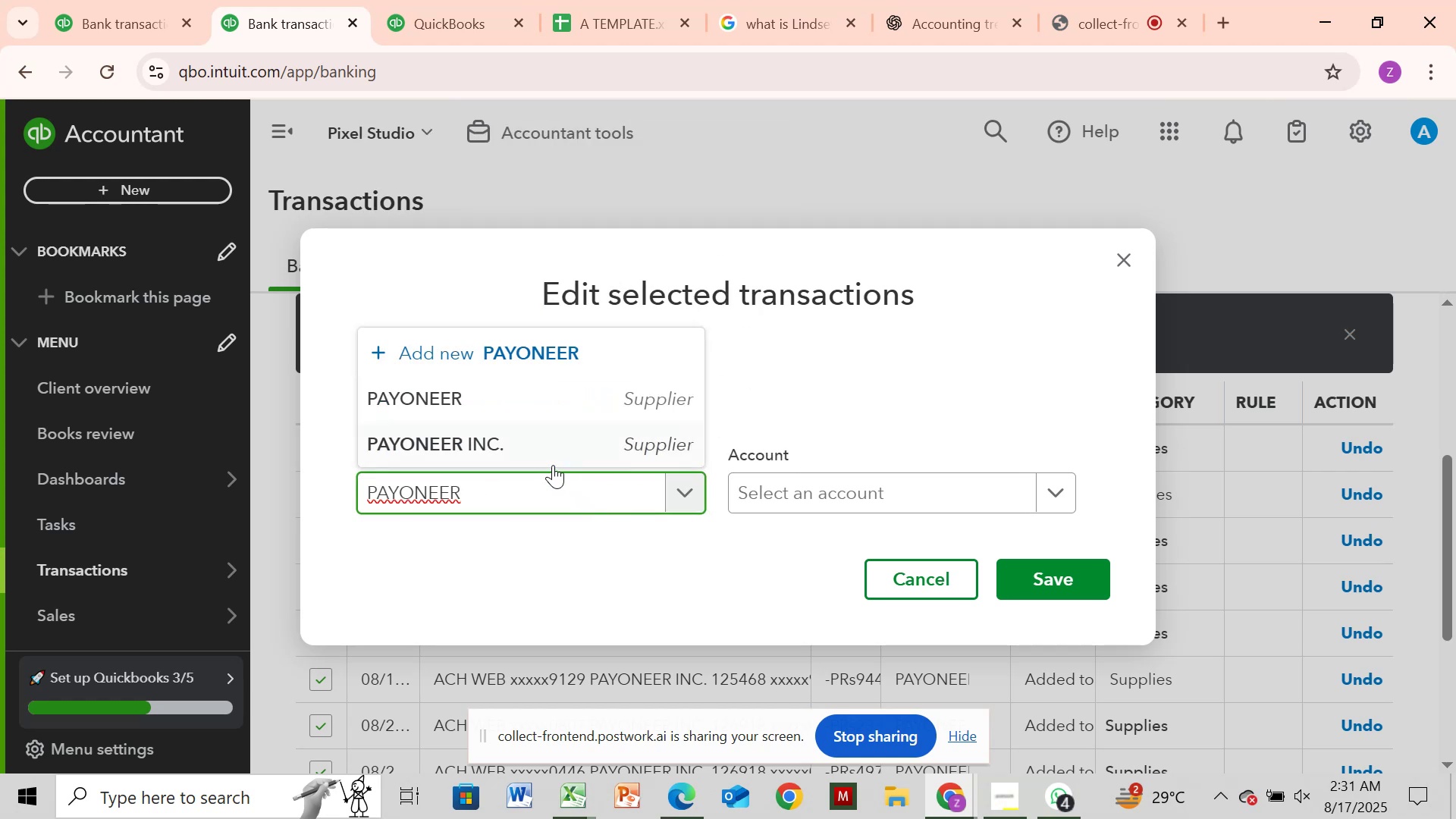 
left_click([477, 441])
 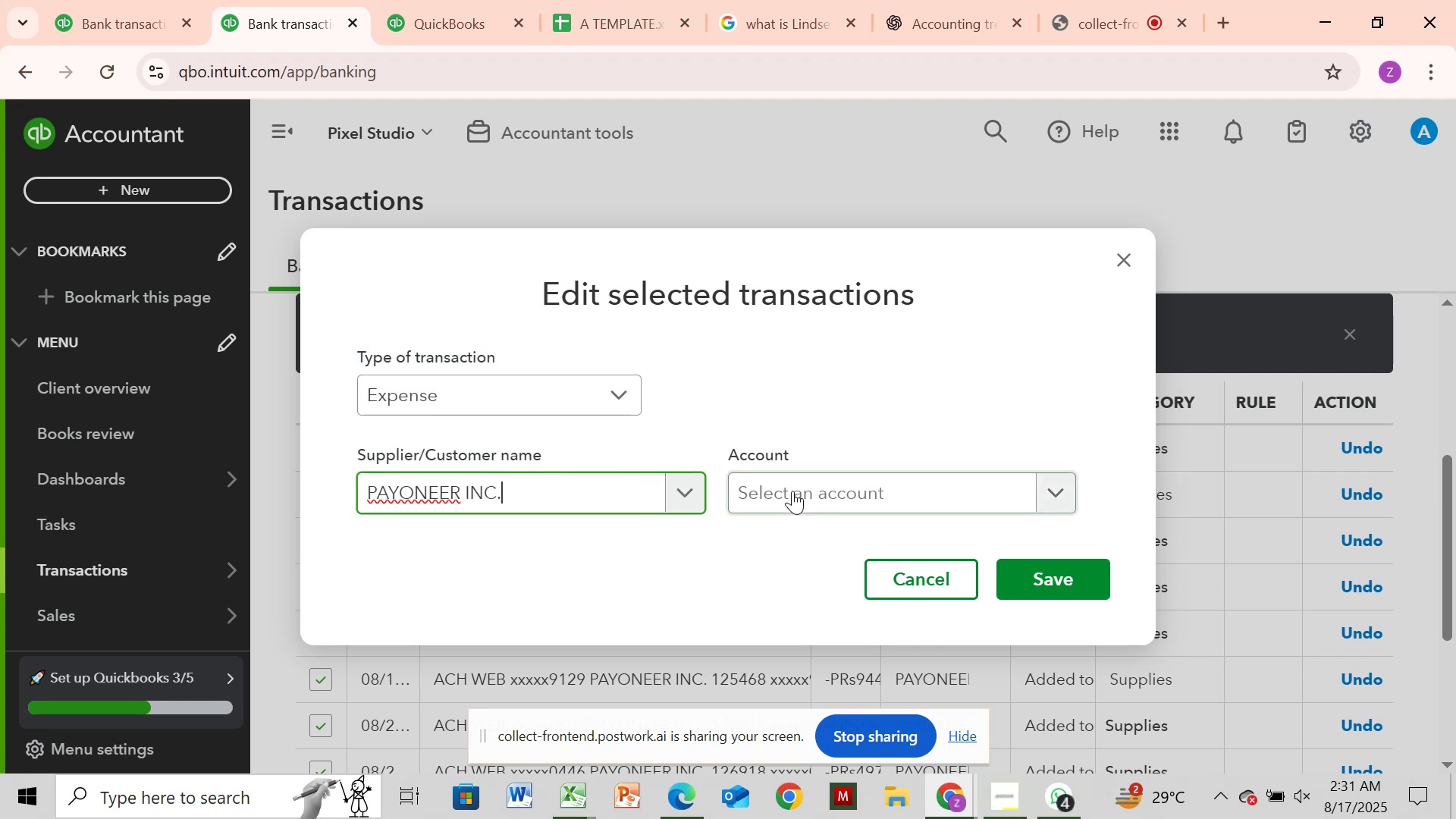 
left_click([794, 491])
 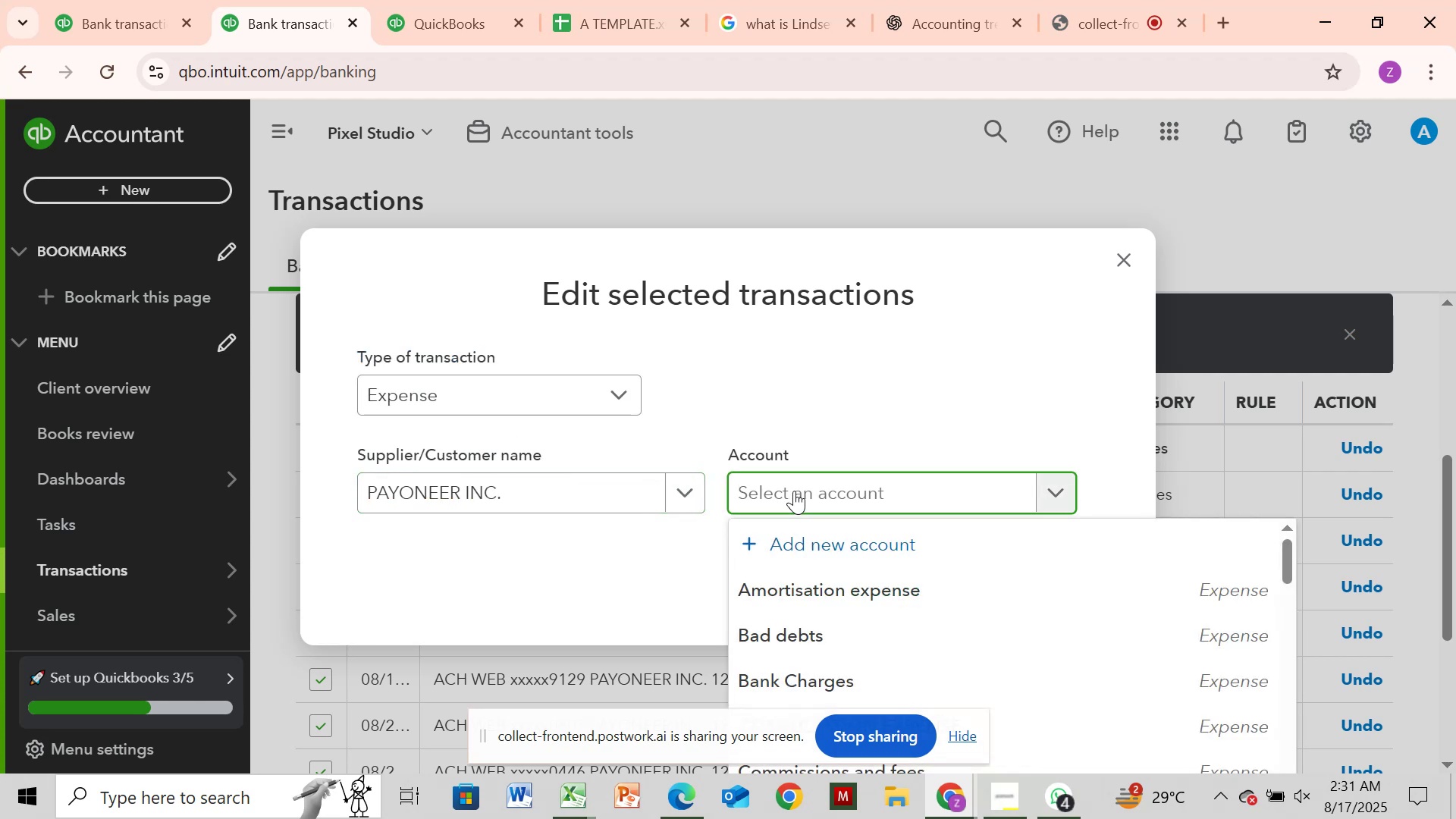 
type(per)
 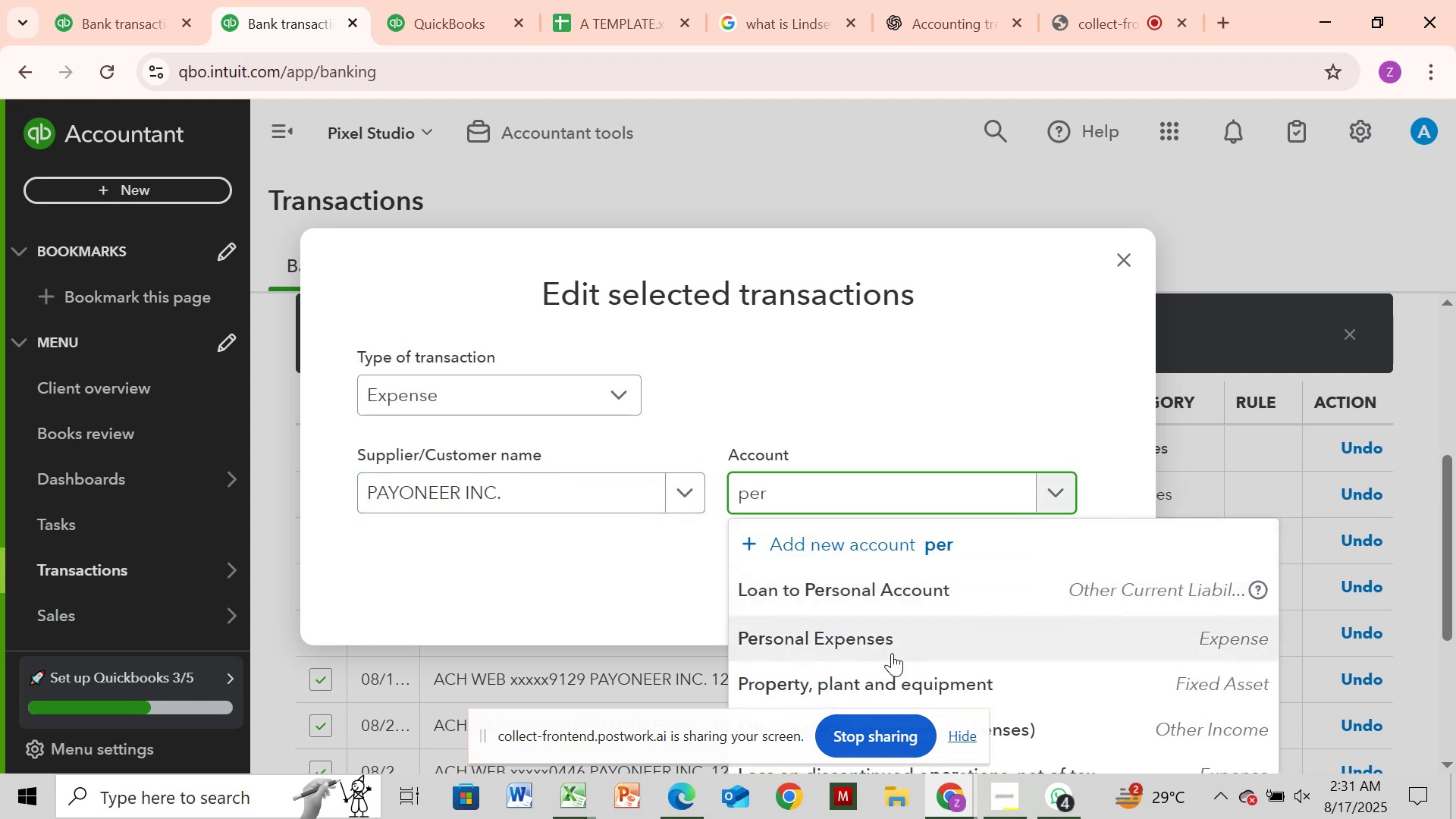 
left_click([892, 643])
 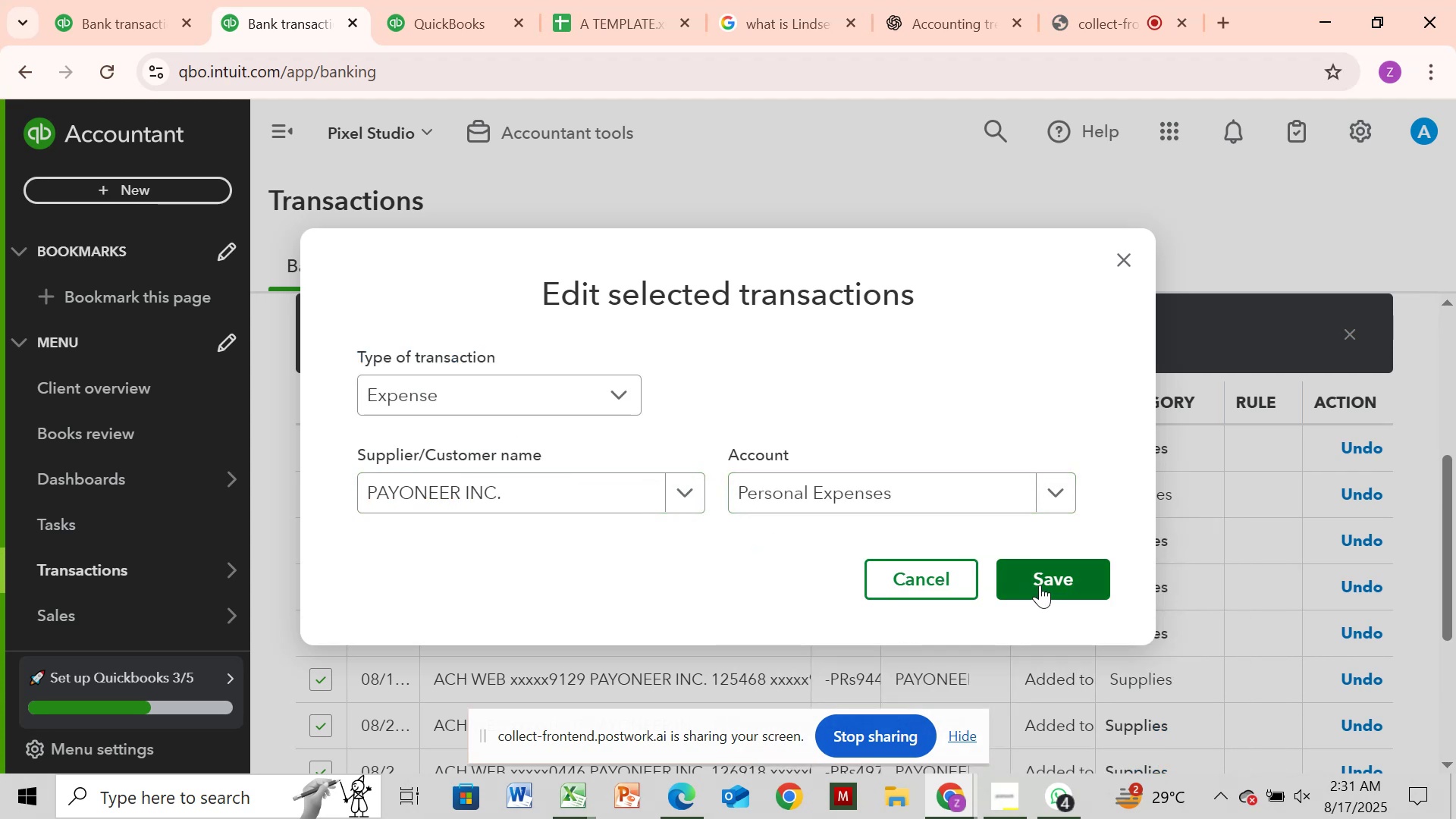 
left_click([1041, 584])
 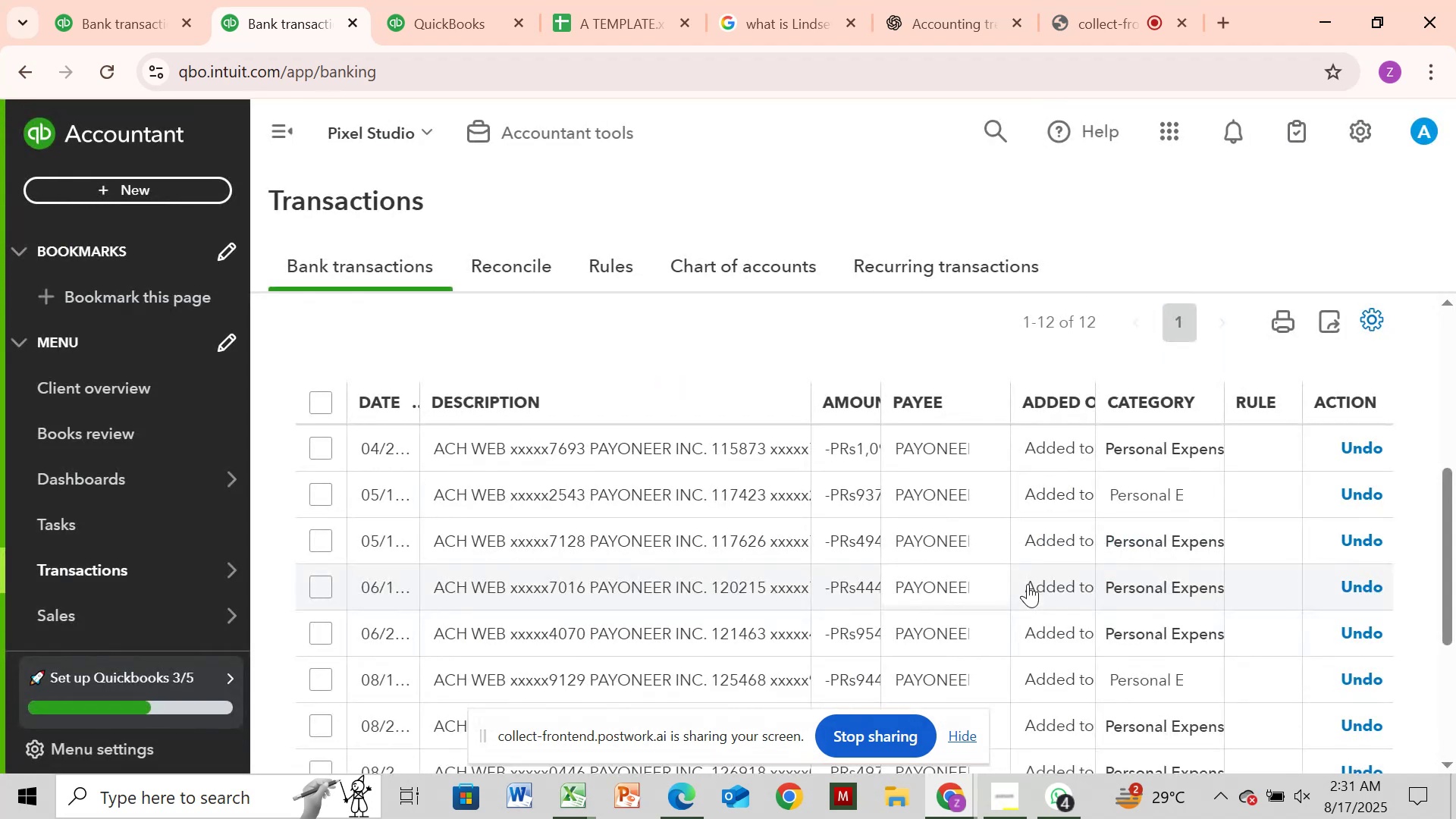 
wait(8.24)
 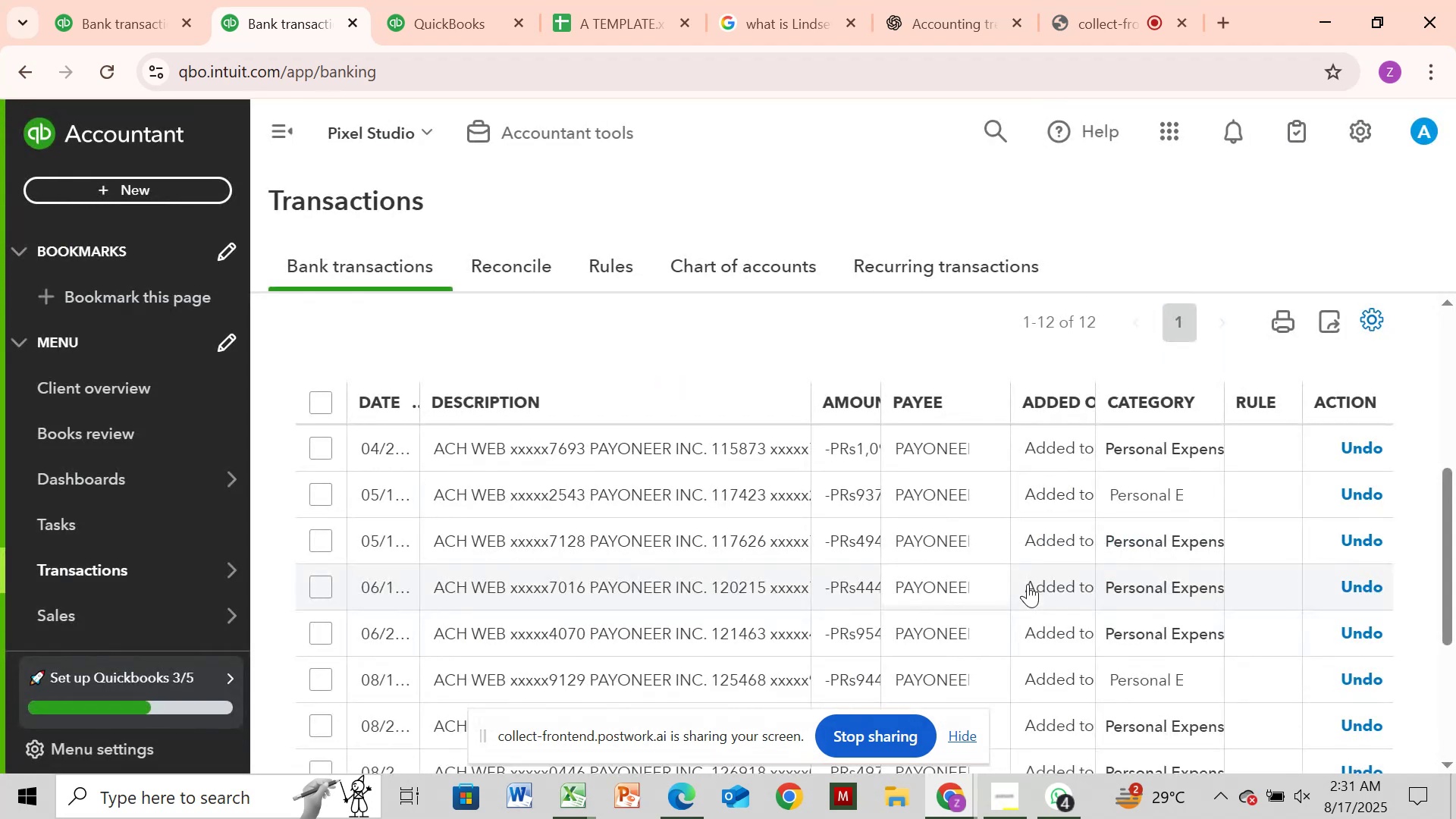 
left_click_drag(start_coordinate=[1455, 492], to_coordinate=[1451, 419])
 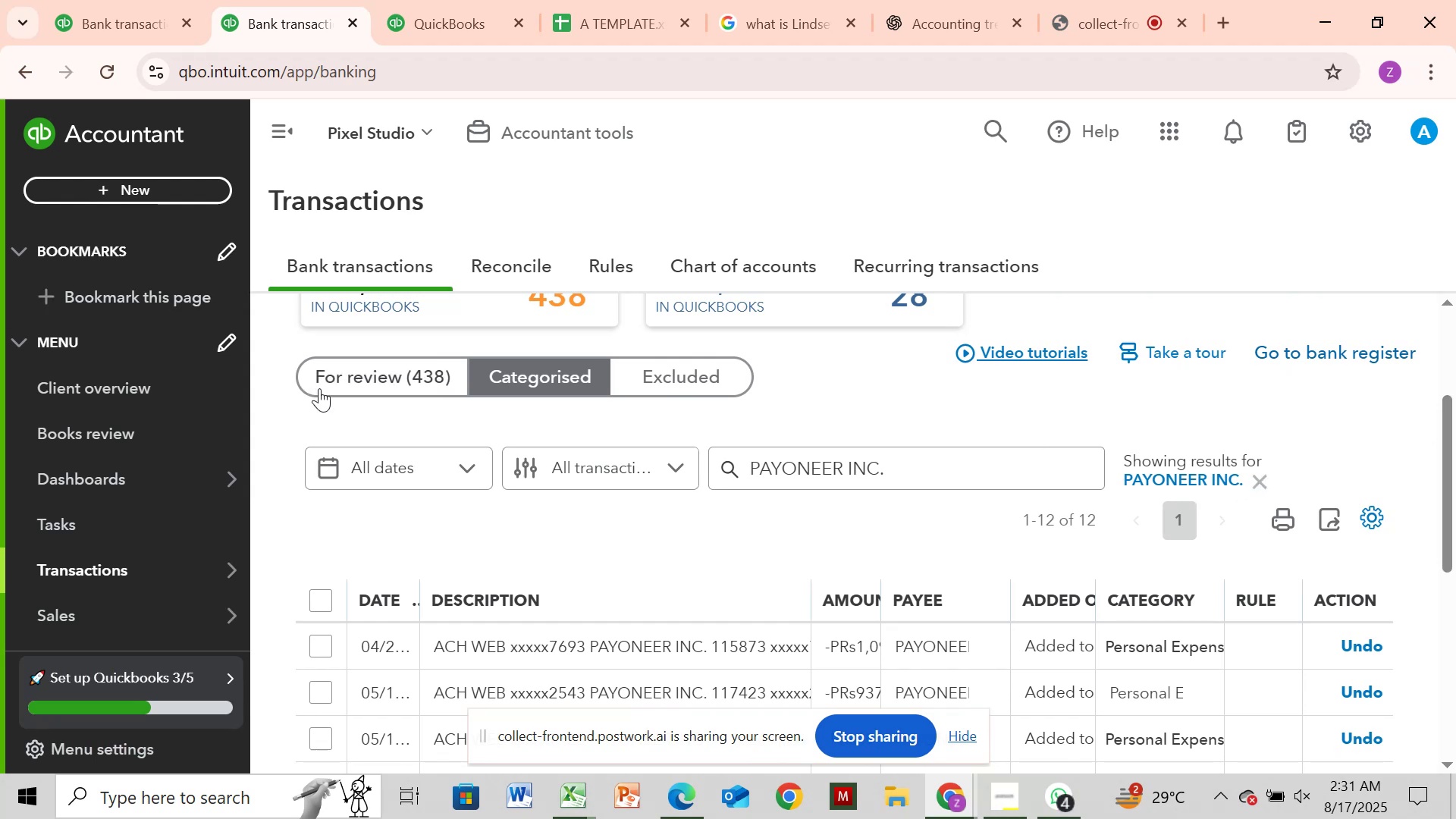 
left_click([369, 387])
 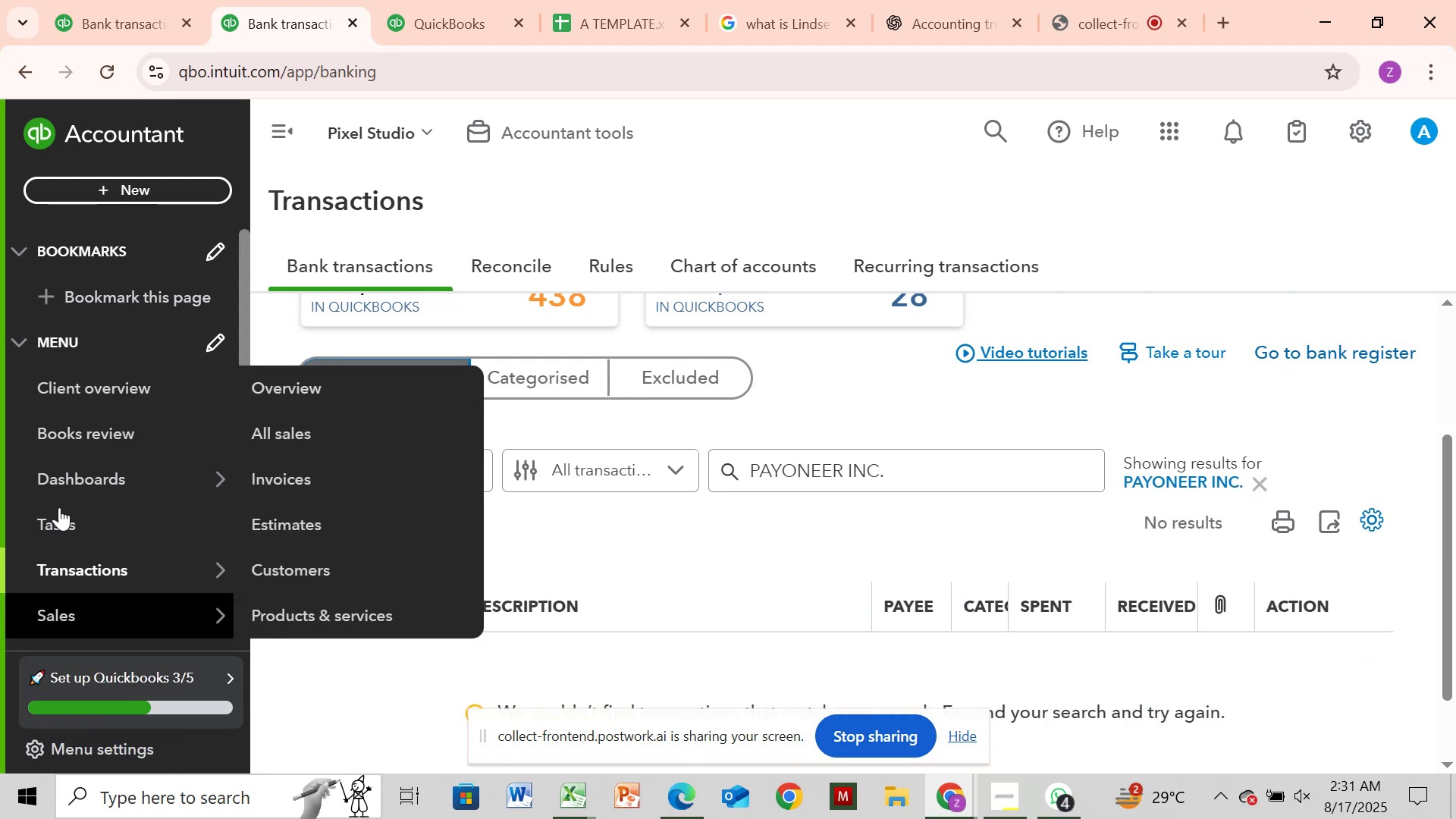 
wait(5.74)
 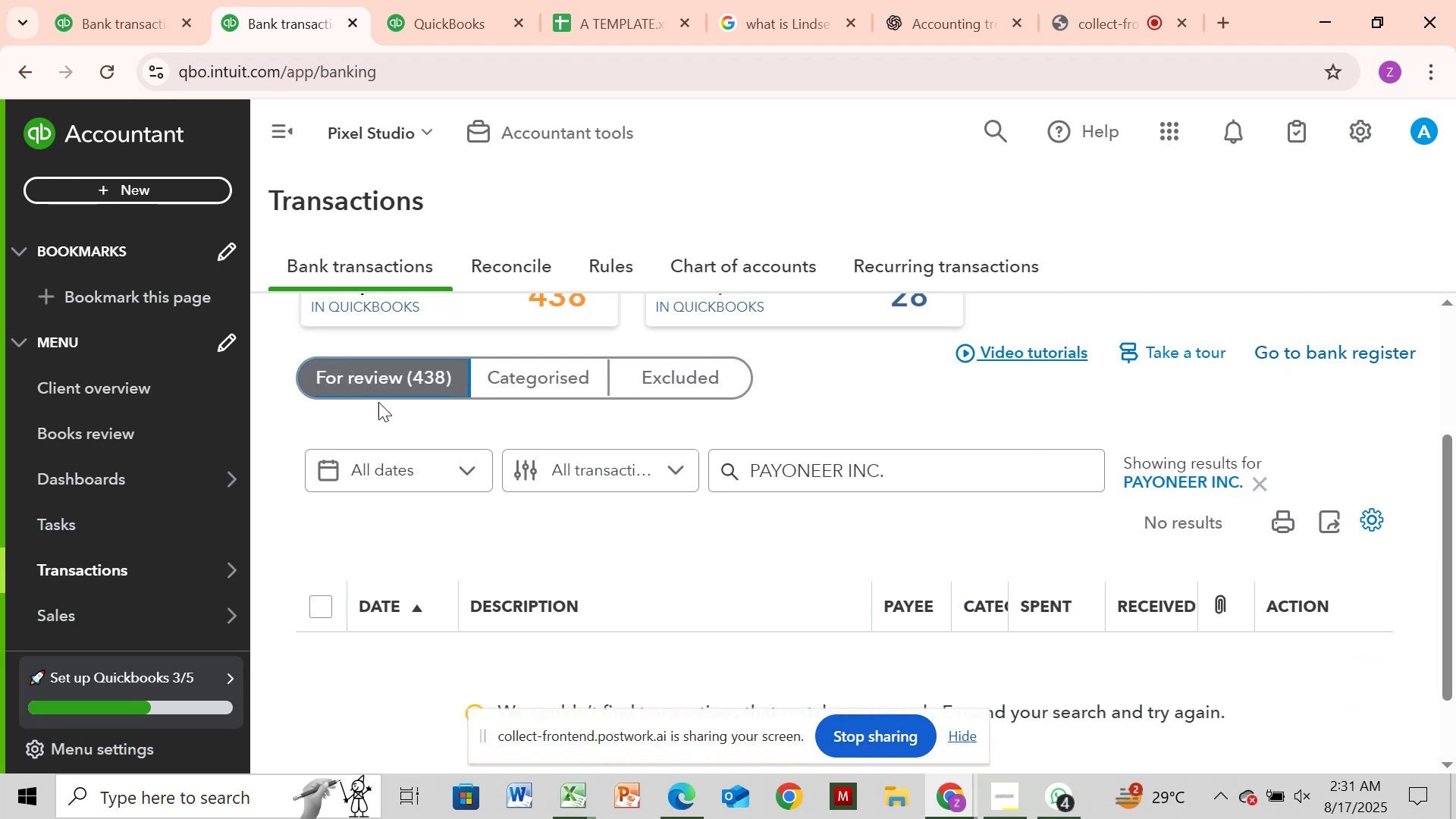 
left_click([155, 4])
 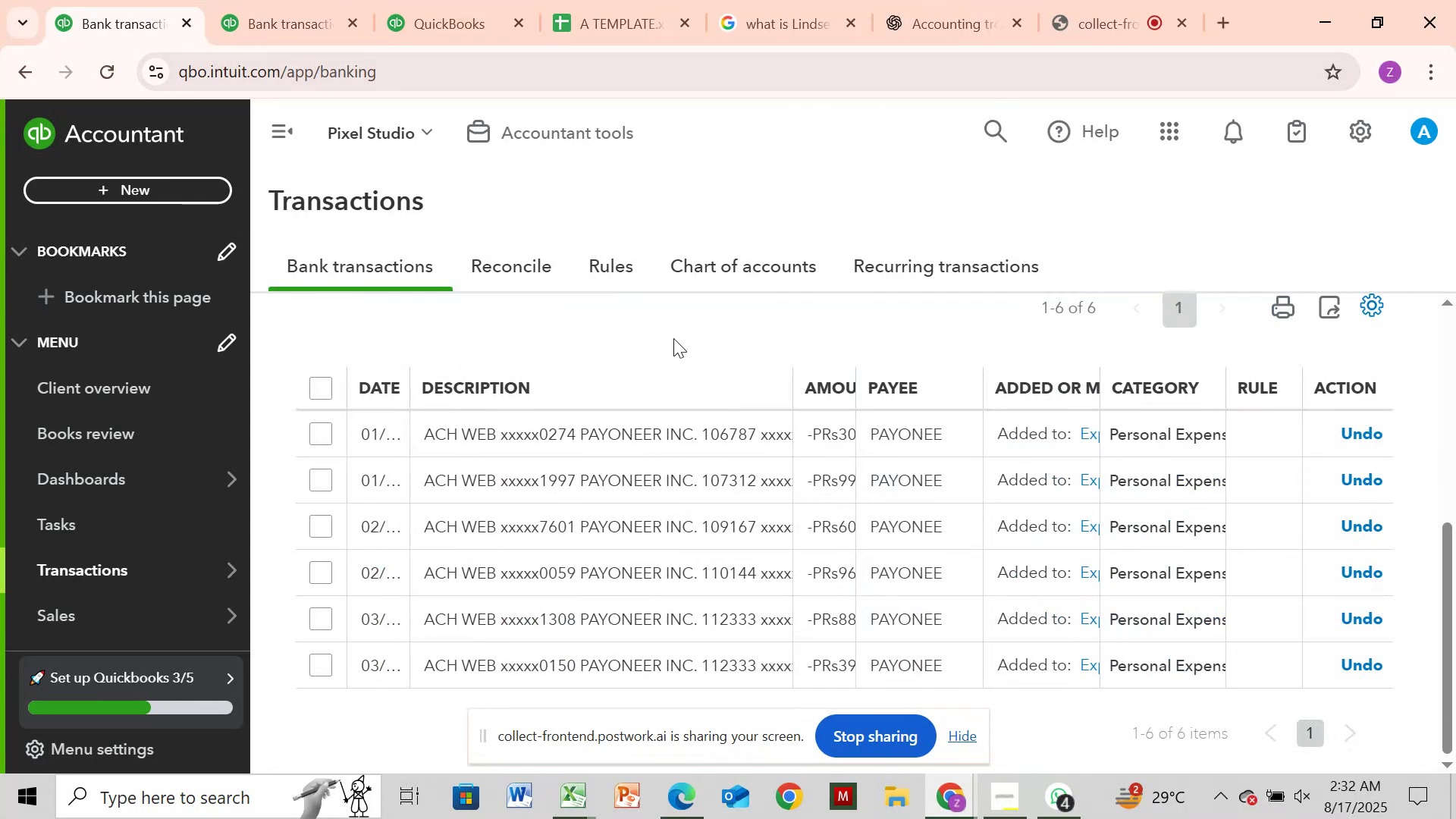 
scroll: coordinate [673, 338], scroll_direction: none, amount: 0.0
 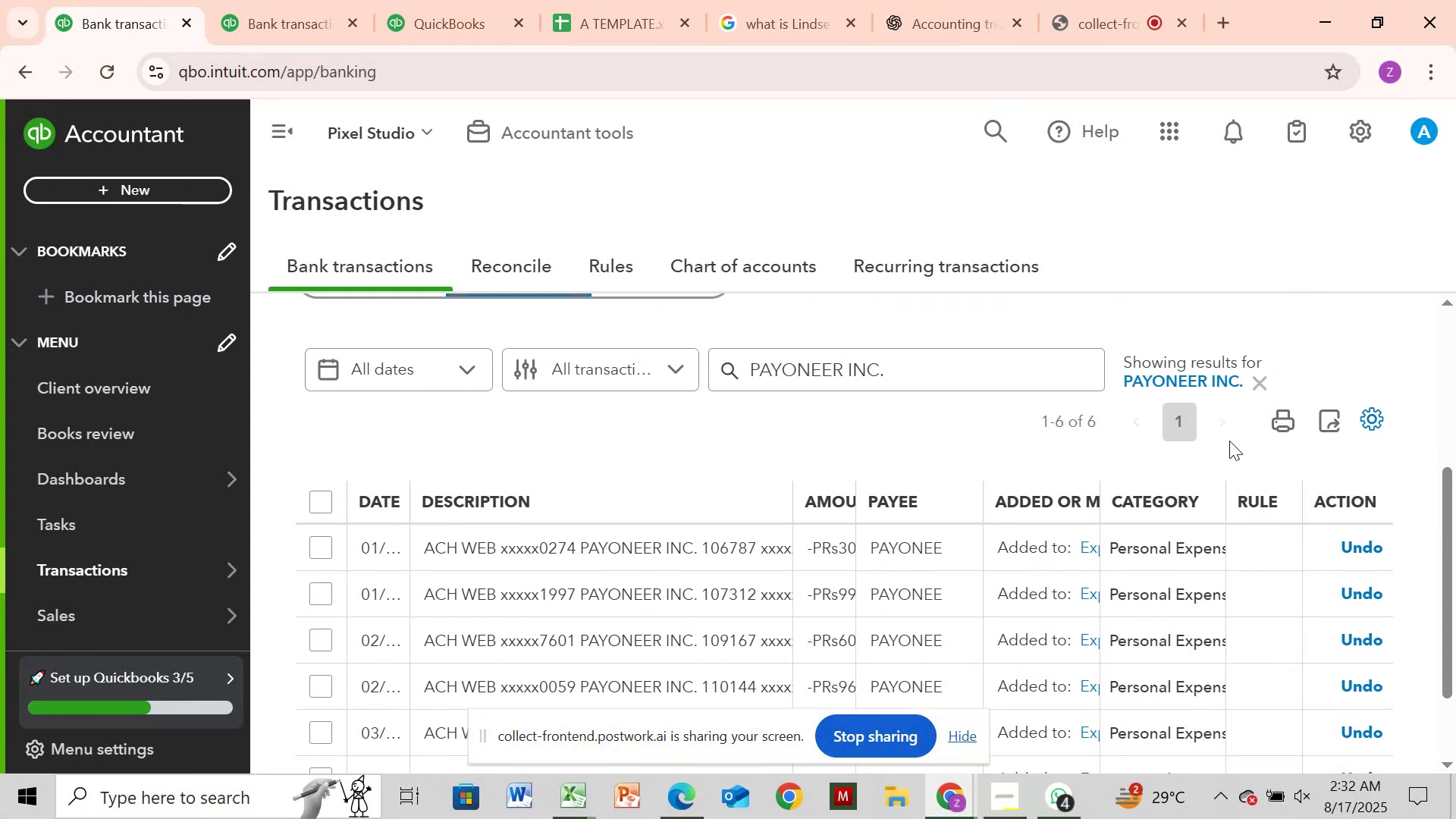 
left_click_drag(start_coordinate=[1445, 512], to_coordinate=[1444, 474])
 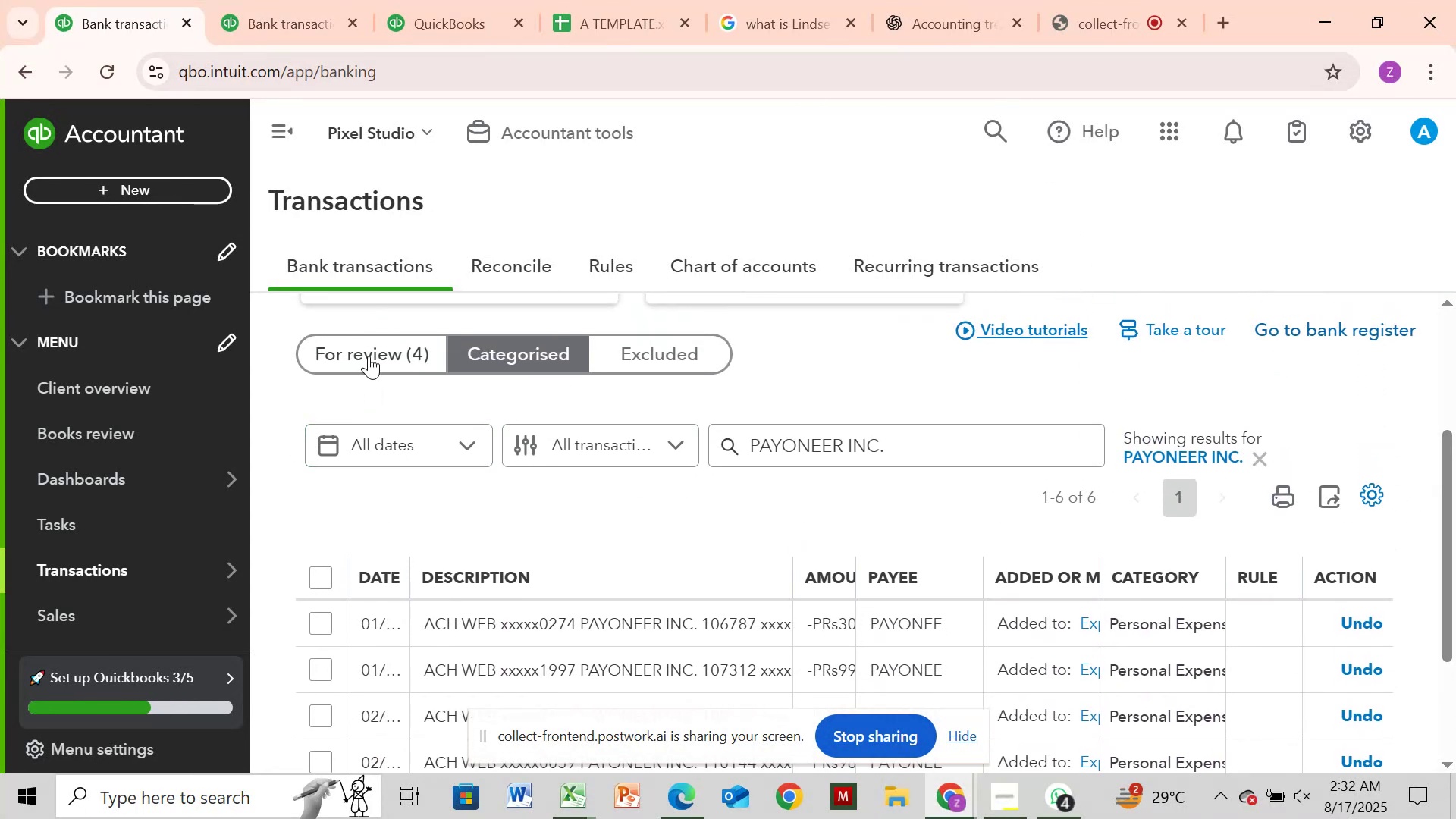 
left_click([373, 344])
 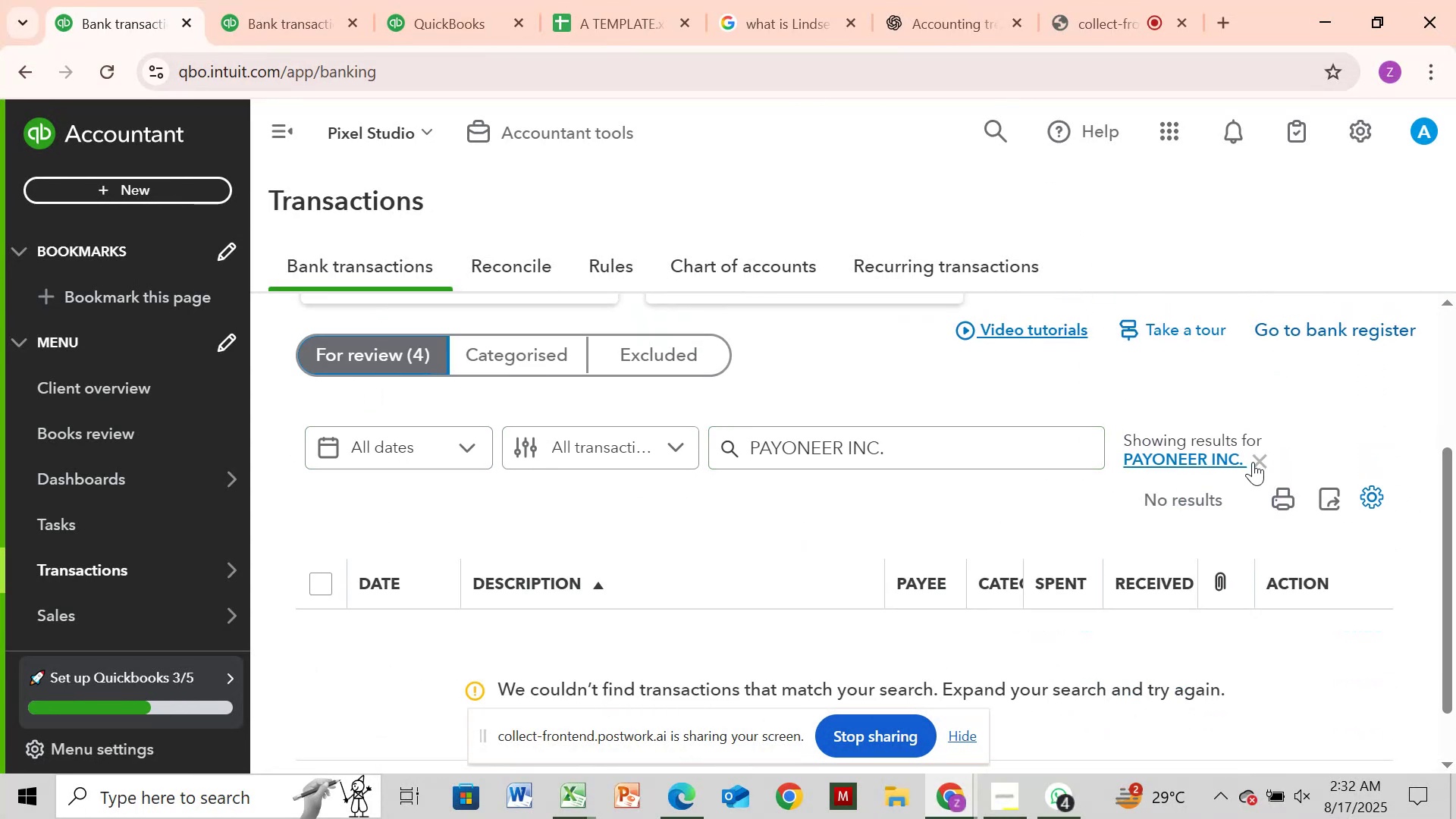 
left_click([1257, 461])
 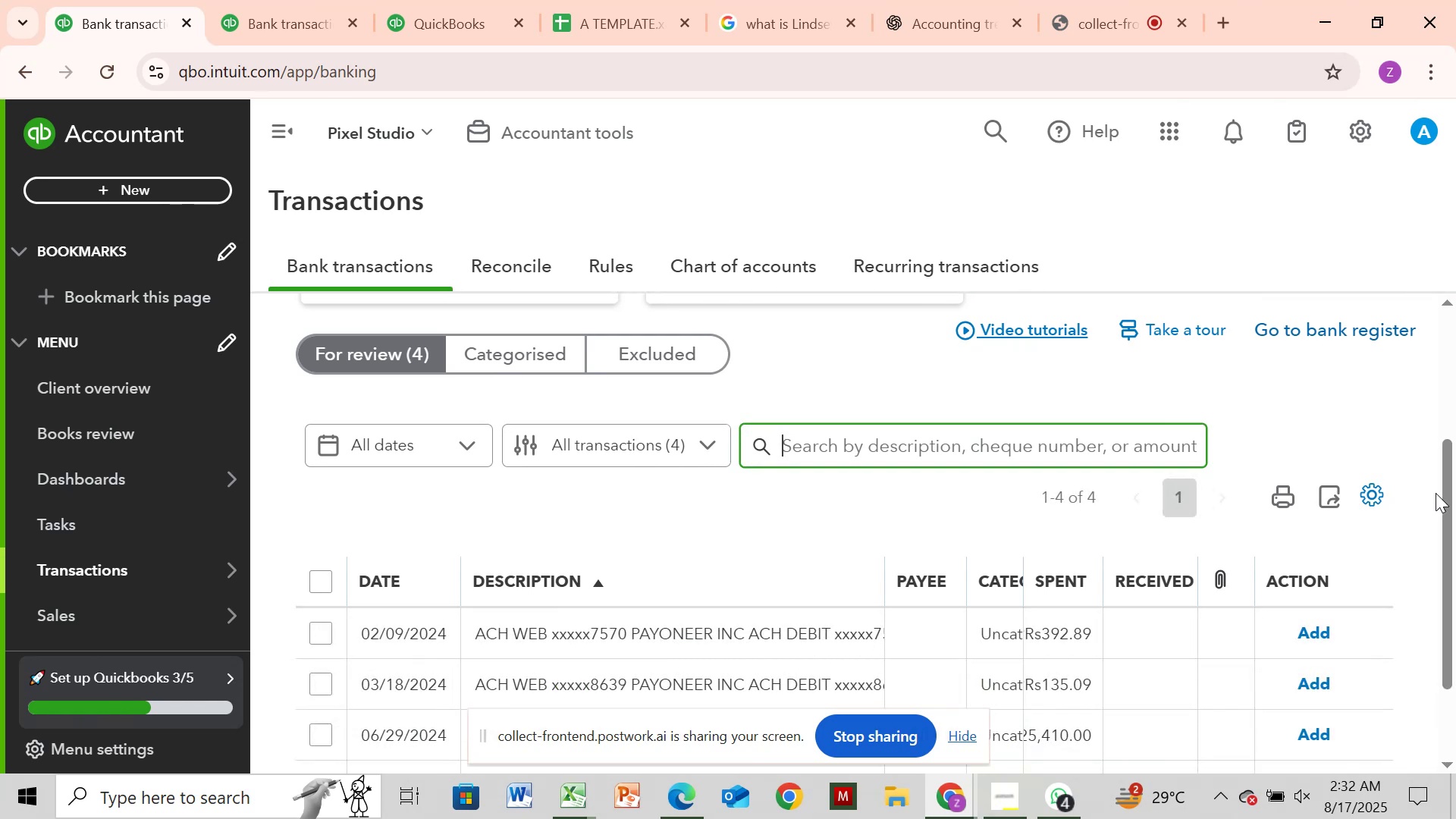 
left_click_drag(start_coordinate=[1443, 496], to_coordinate=[1455, 556])
 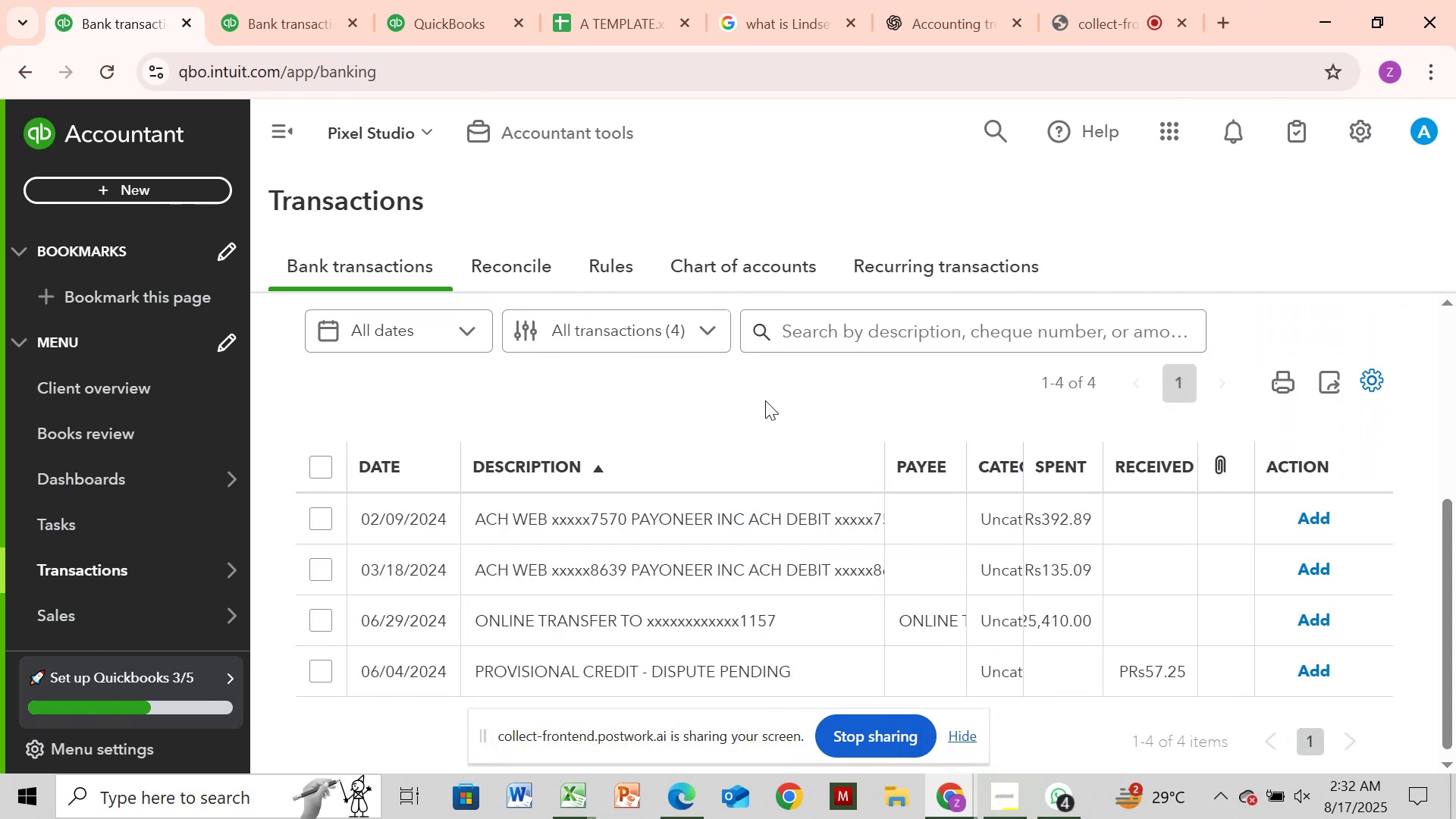 
wait(5.22)
 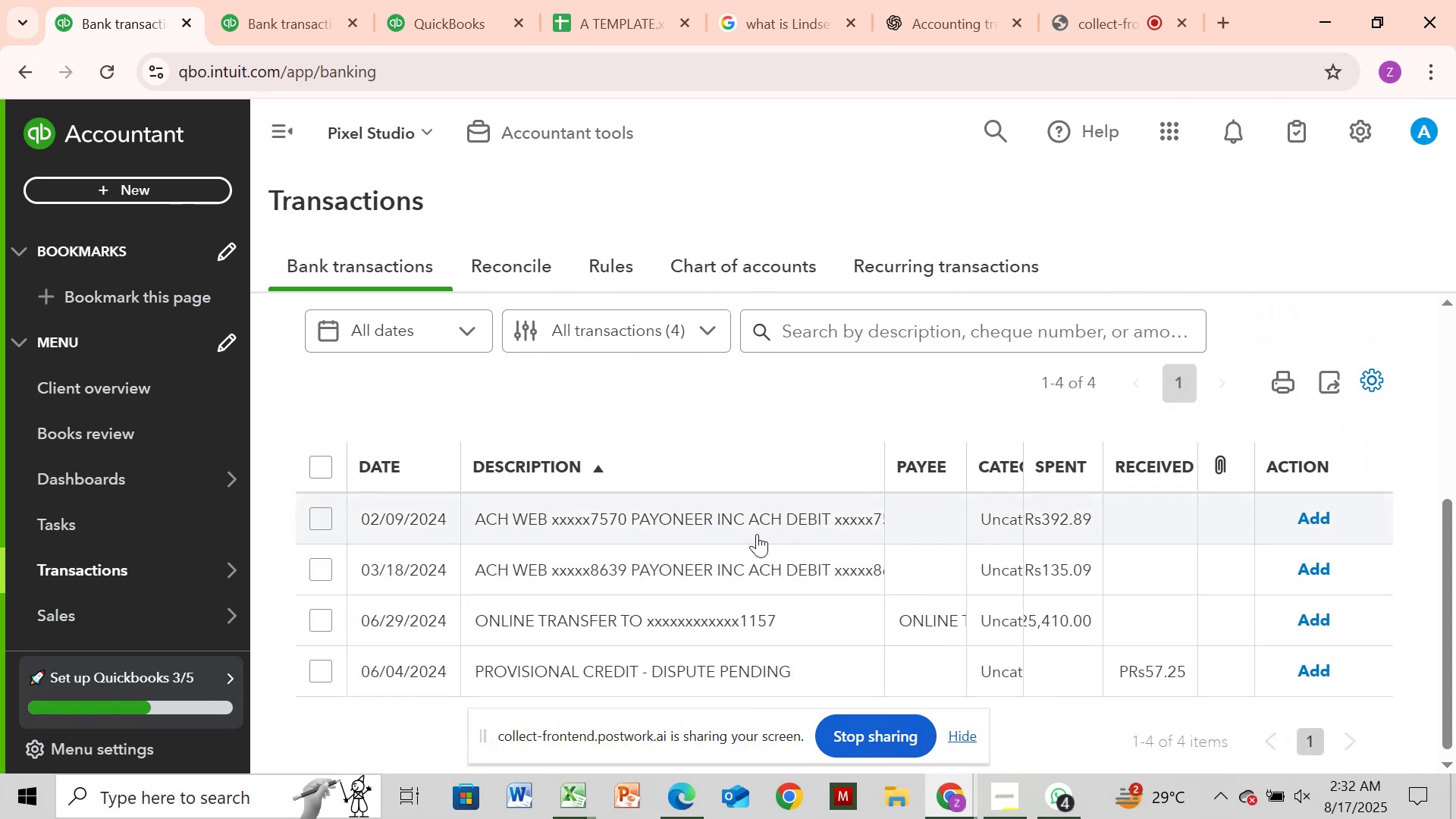 
left_click([830, 334])
 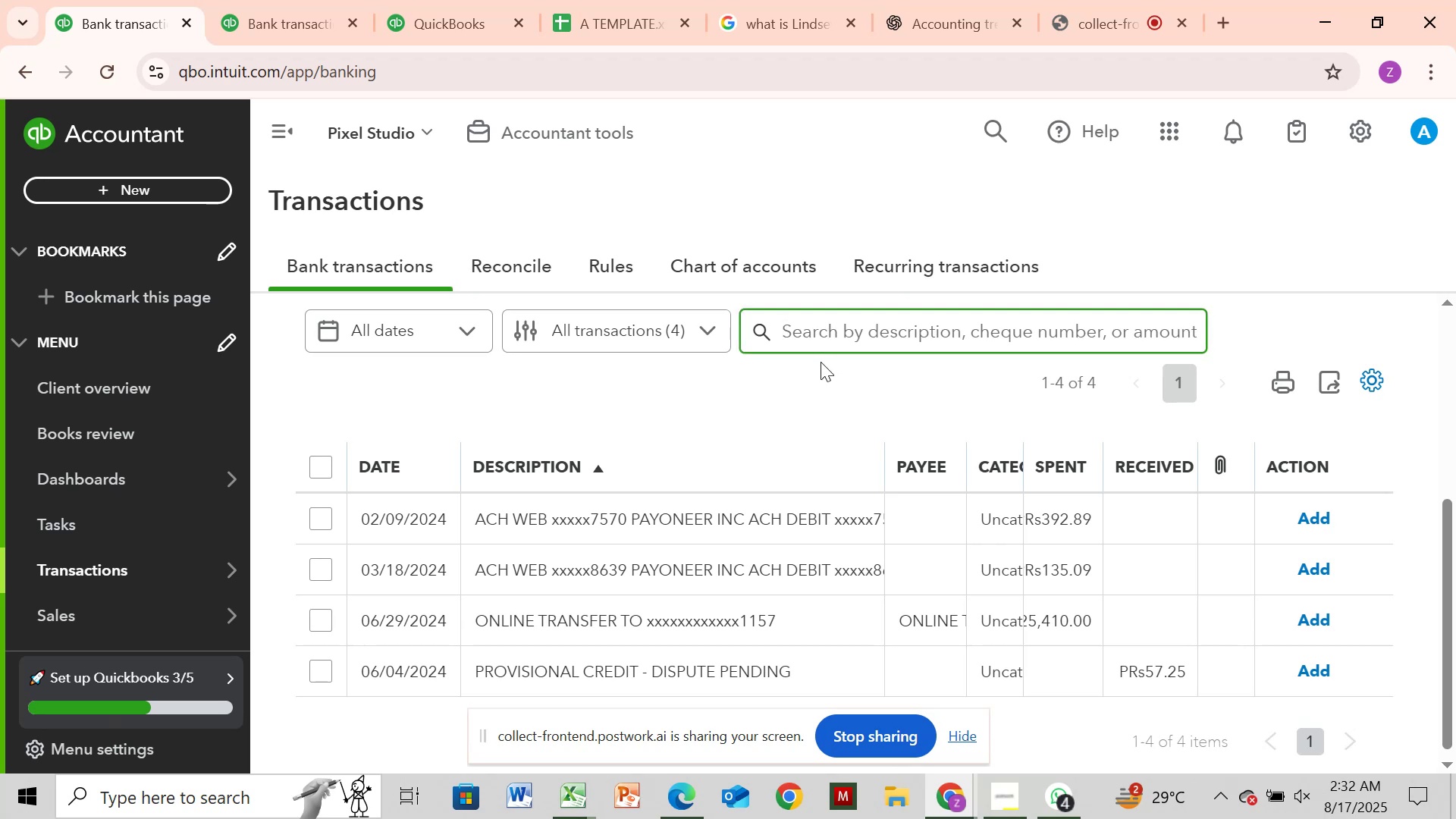 
key(Control+V)
 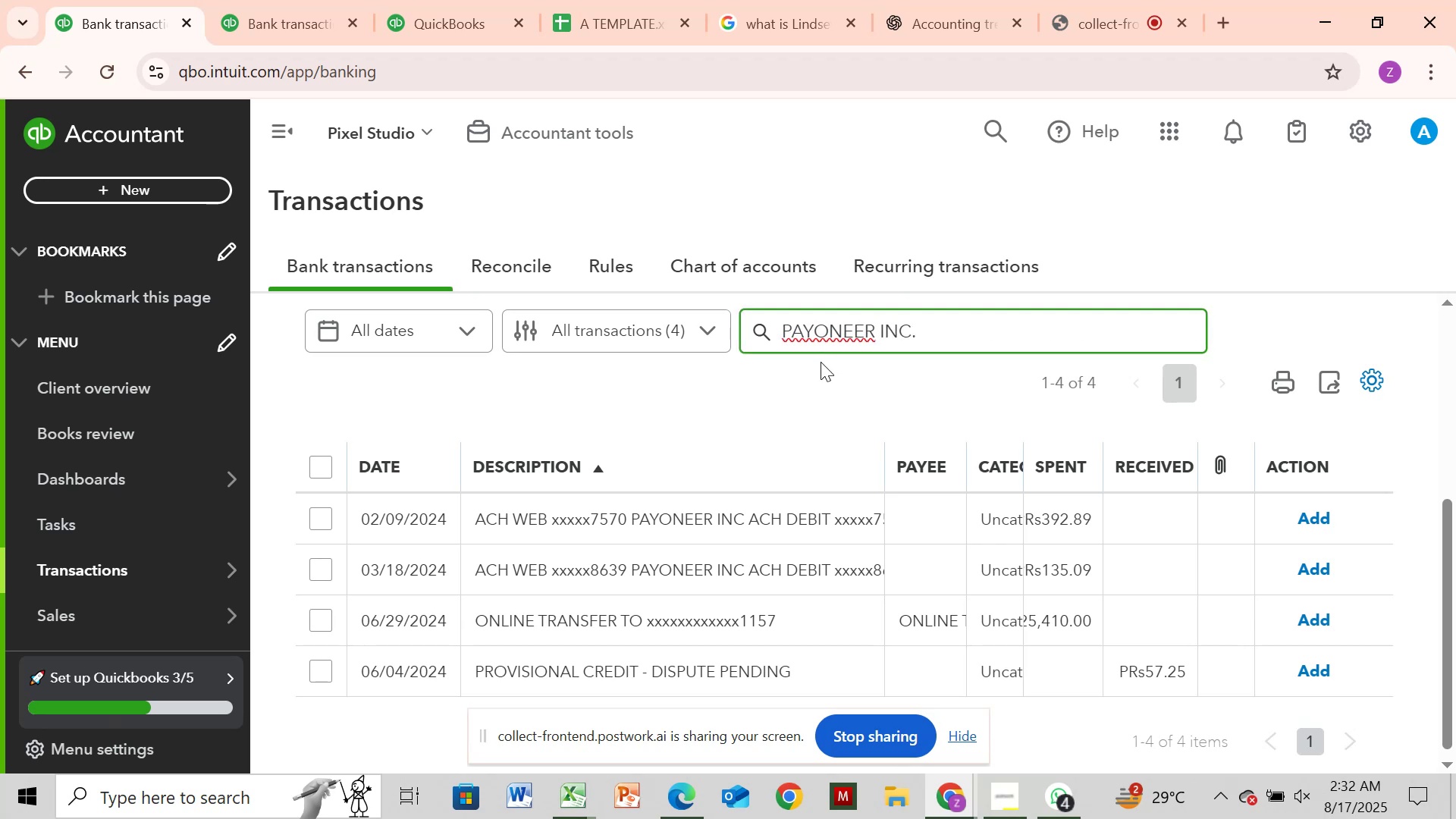 
key(Backspace)
 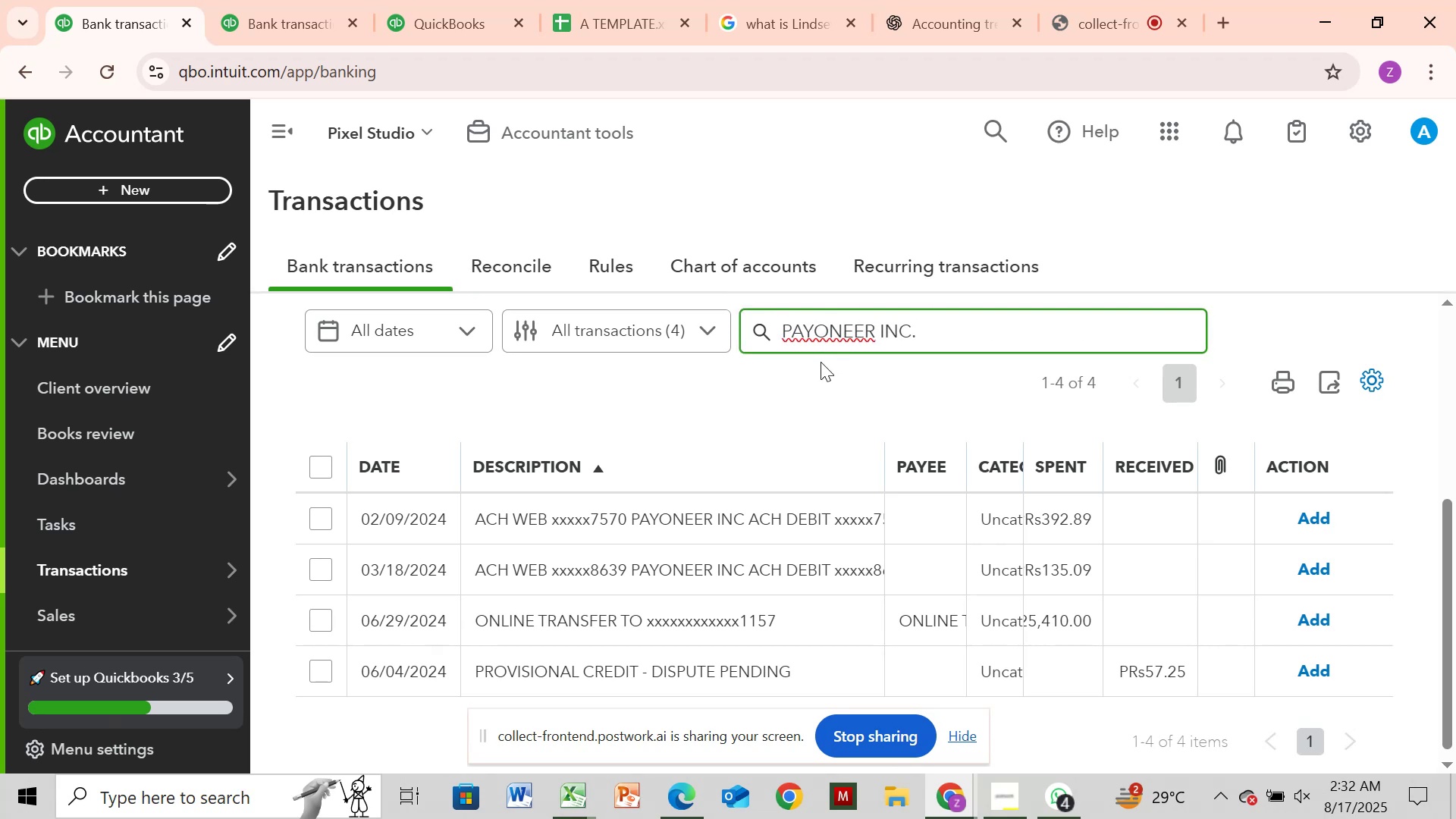 
key(Backspace)
 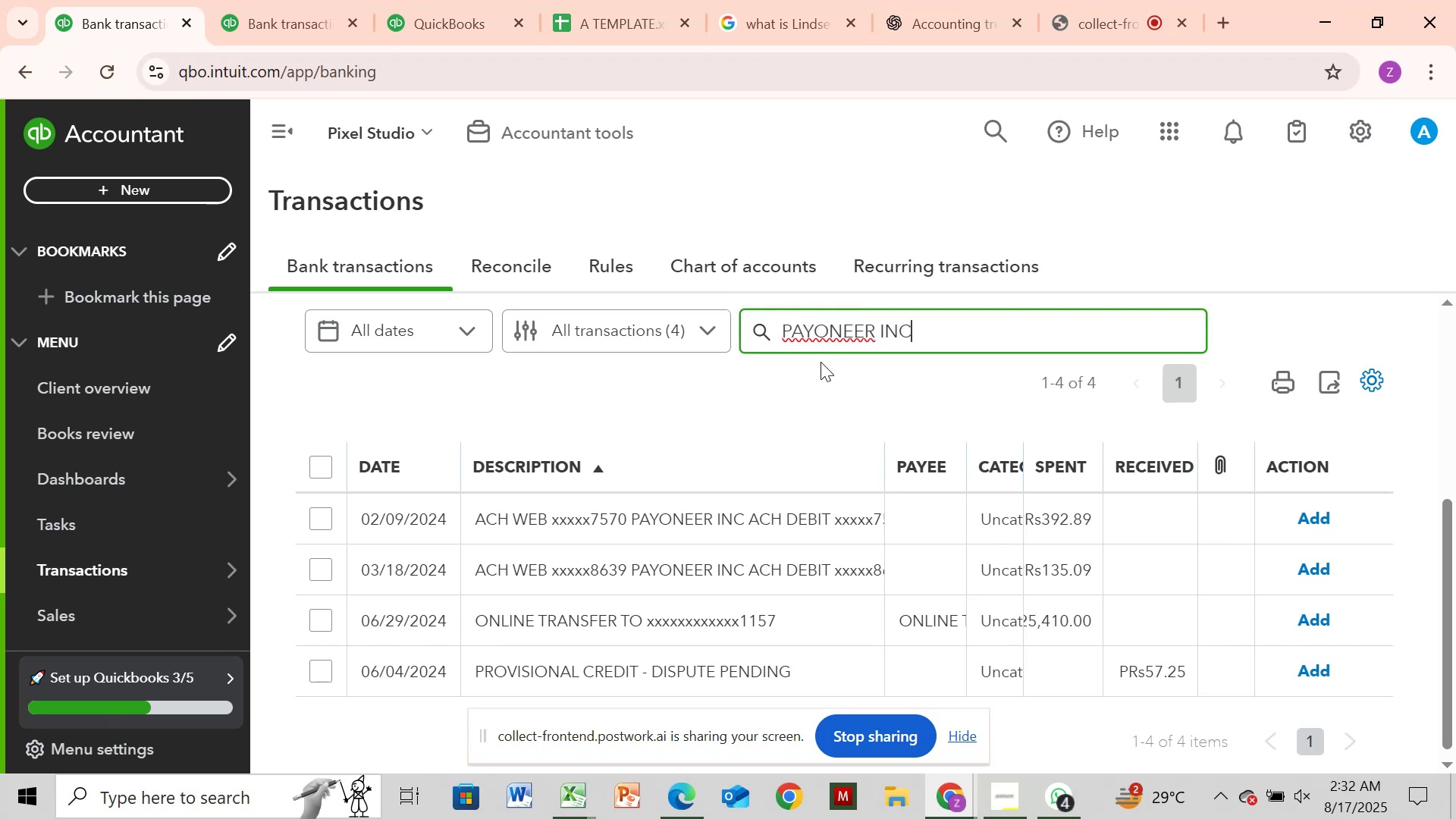 
key(Enter)
 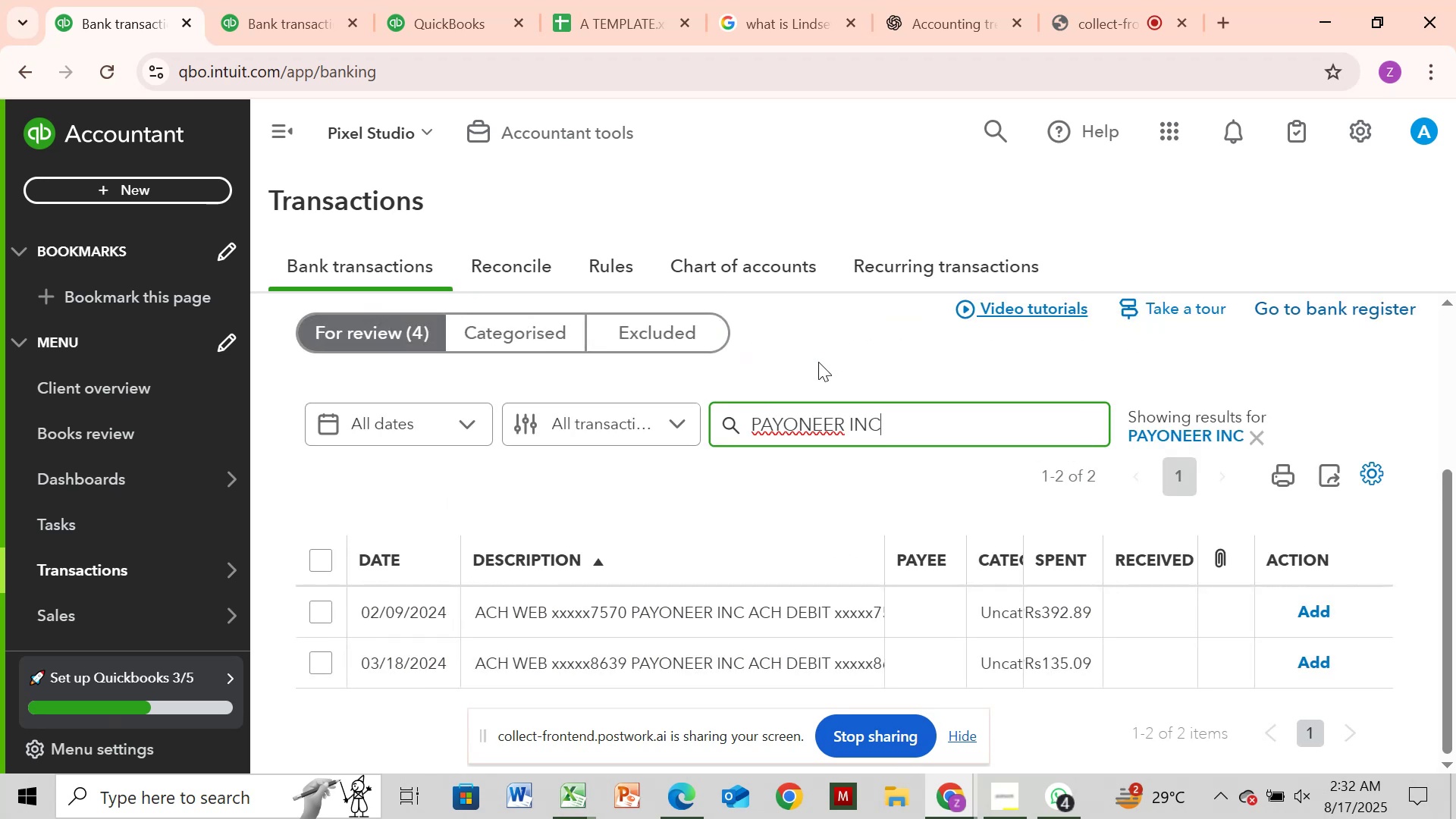 
wait(5.59)
 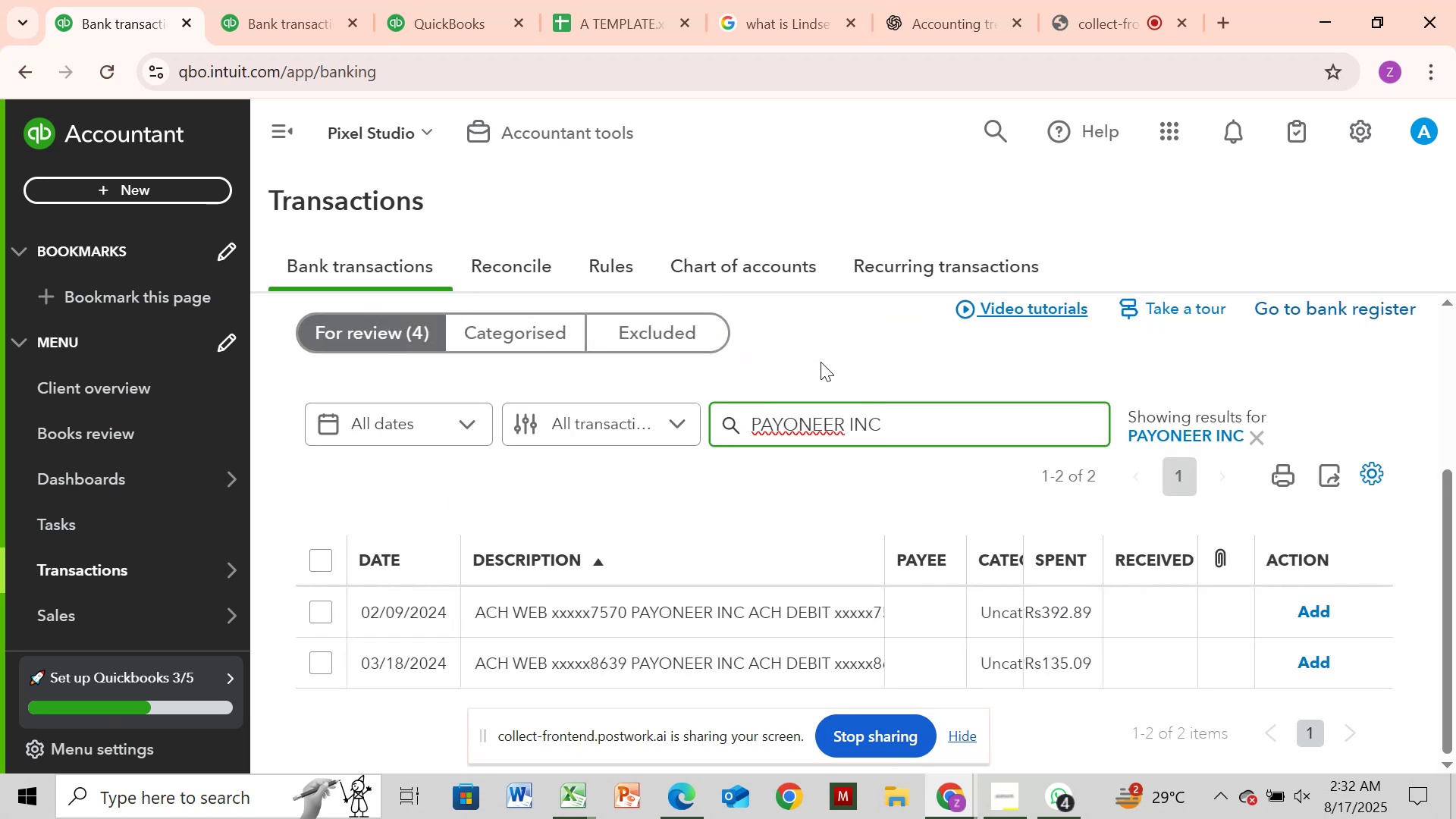 
left_click([321, 552])
 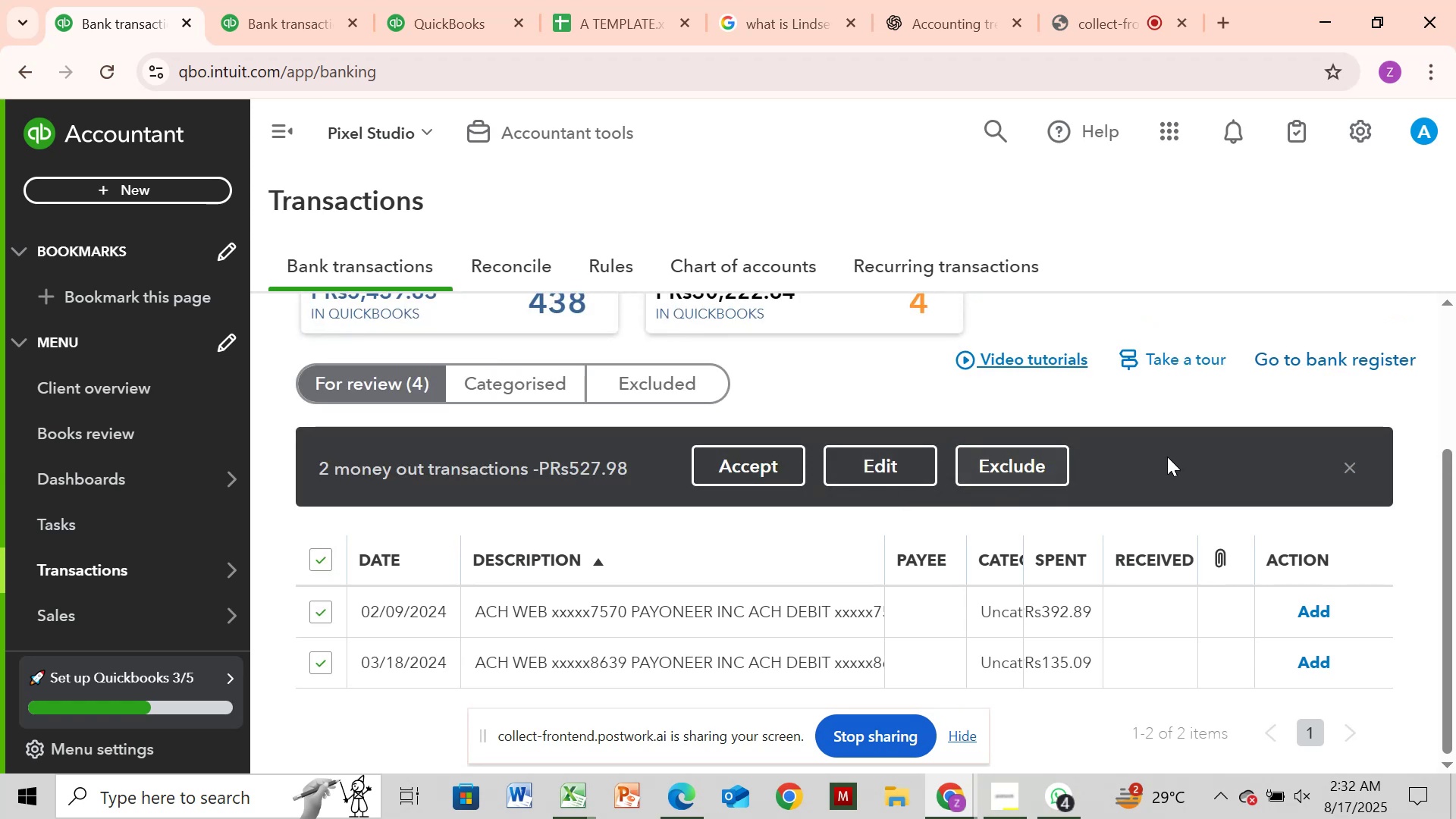 
wait(6.09)
 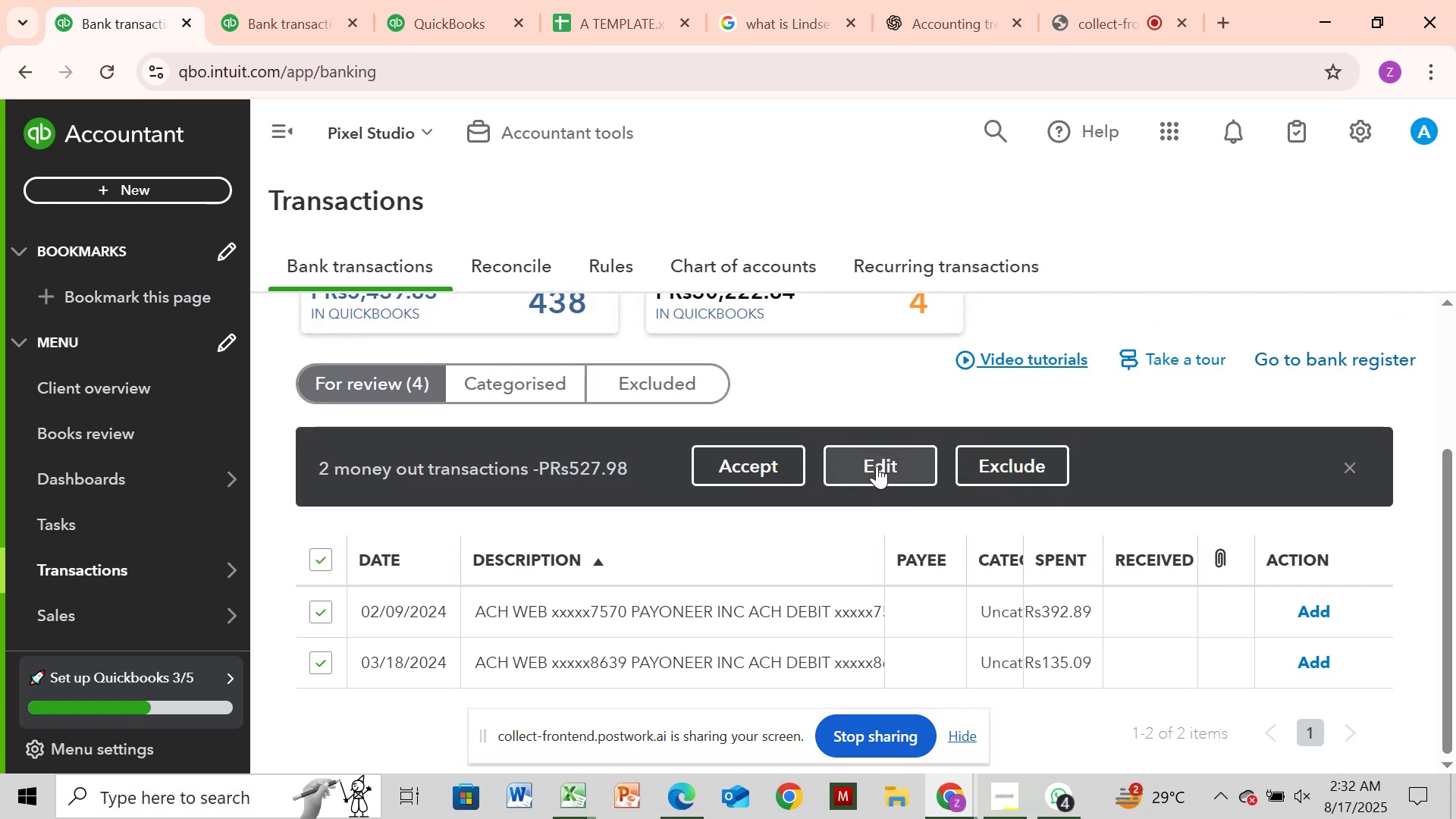 
left_click([1349, 469])
 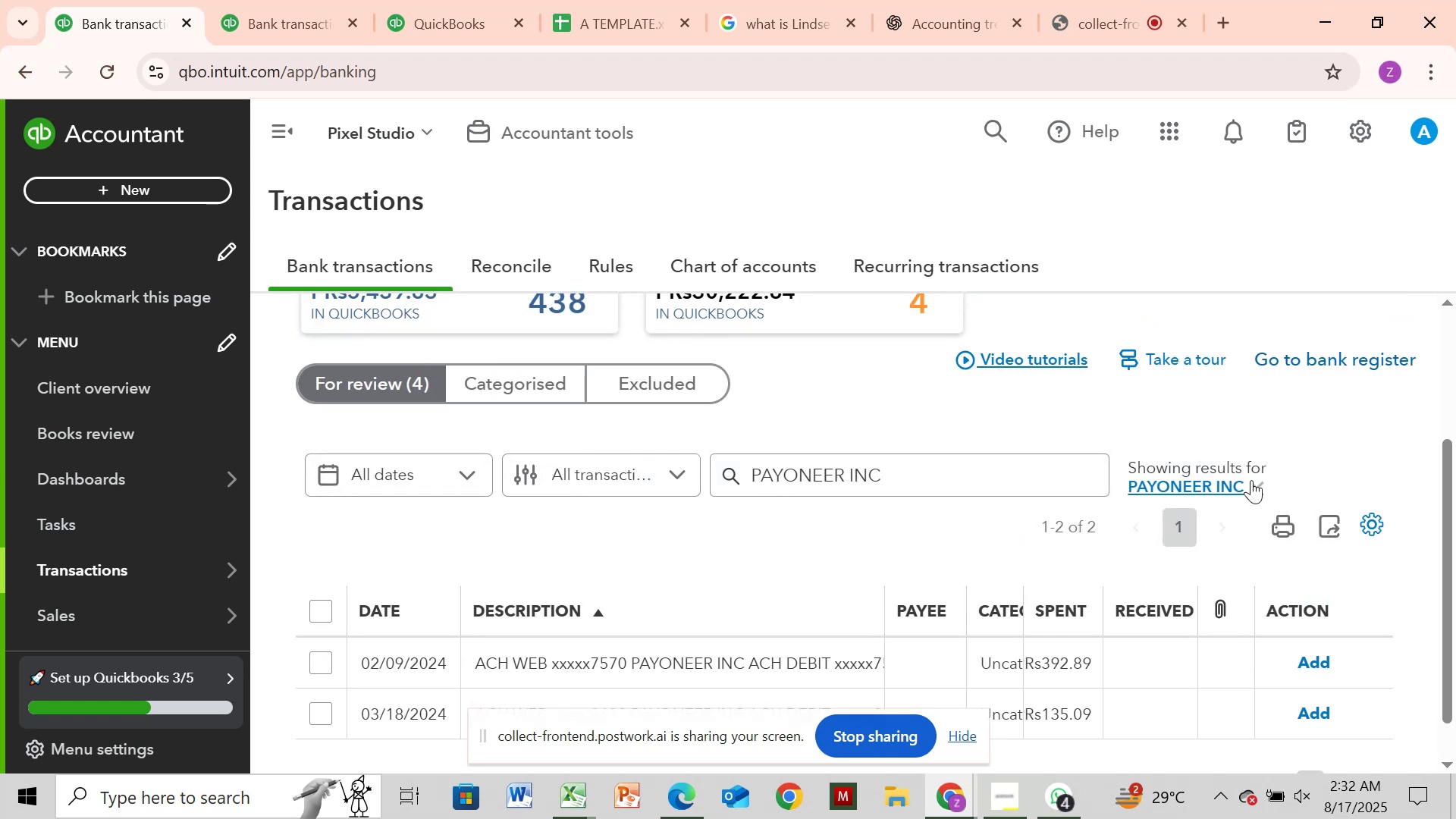 
left_click([1253, 480])
 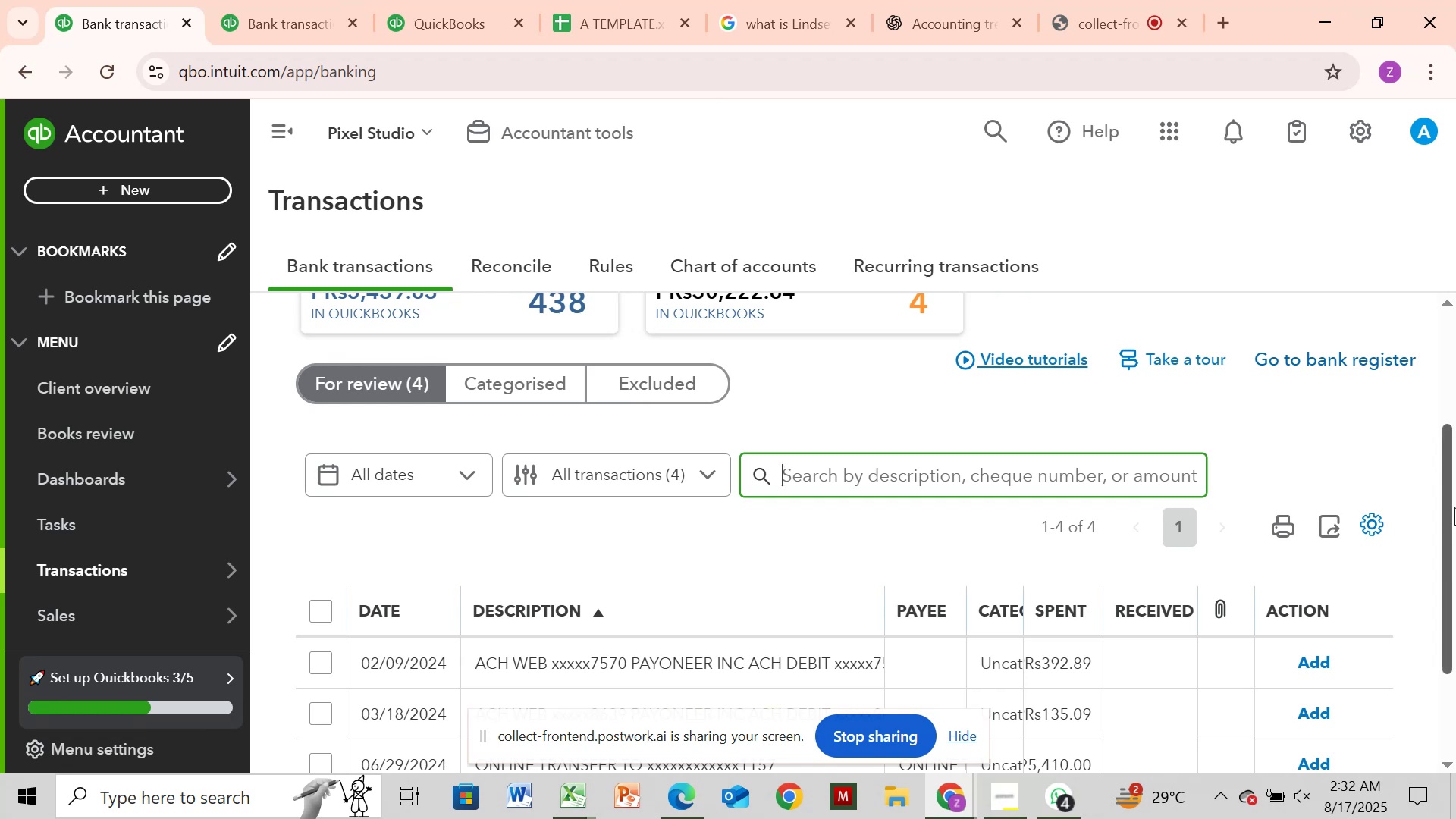 
left_click_drag(start_coordinate=[1442, 507], to_coordinate=[1440, 584])
 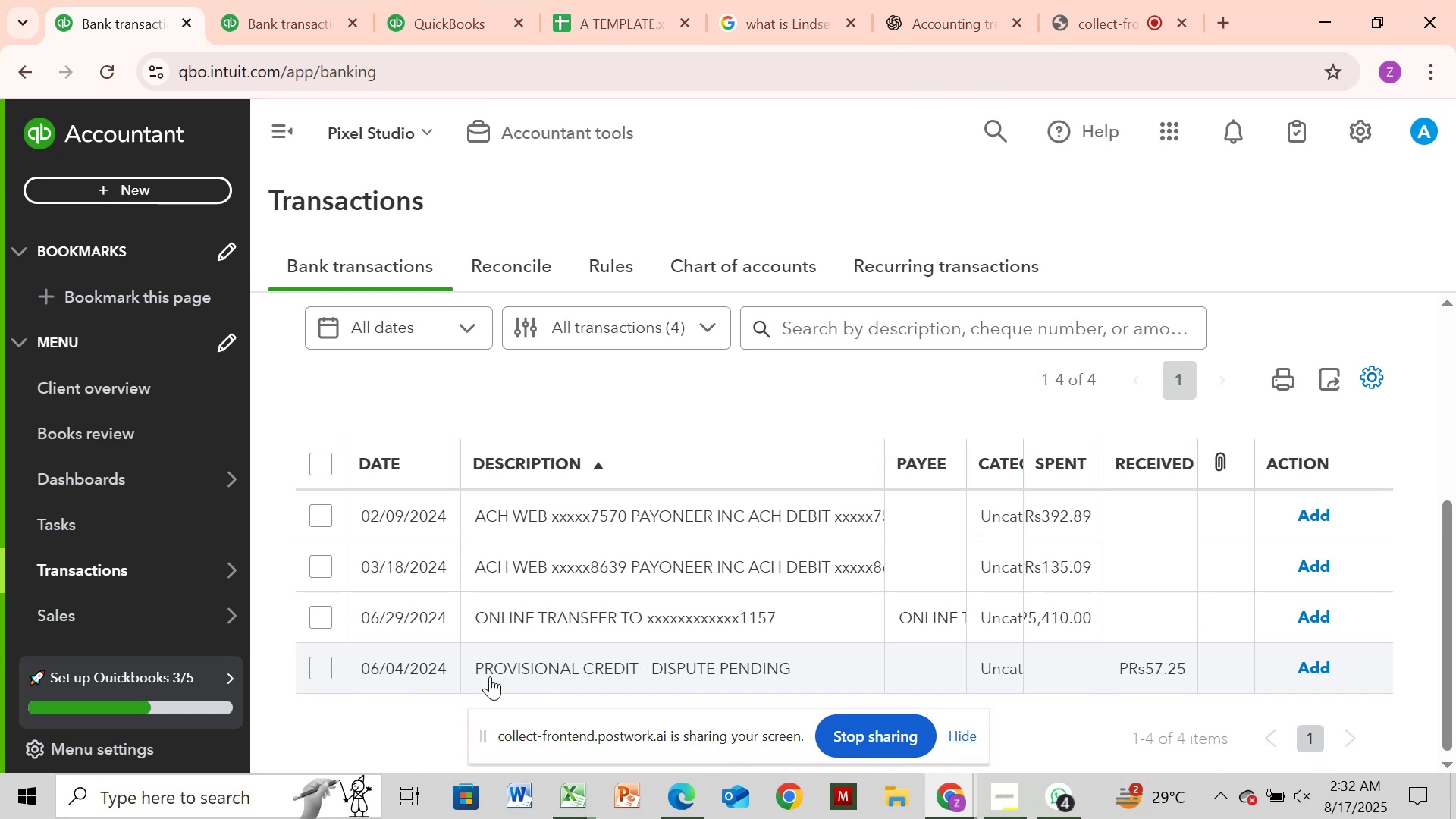 
wait(6.05)
 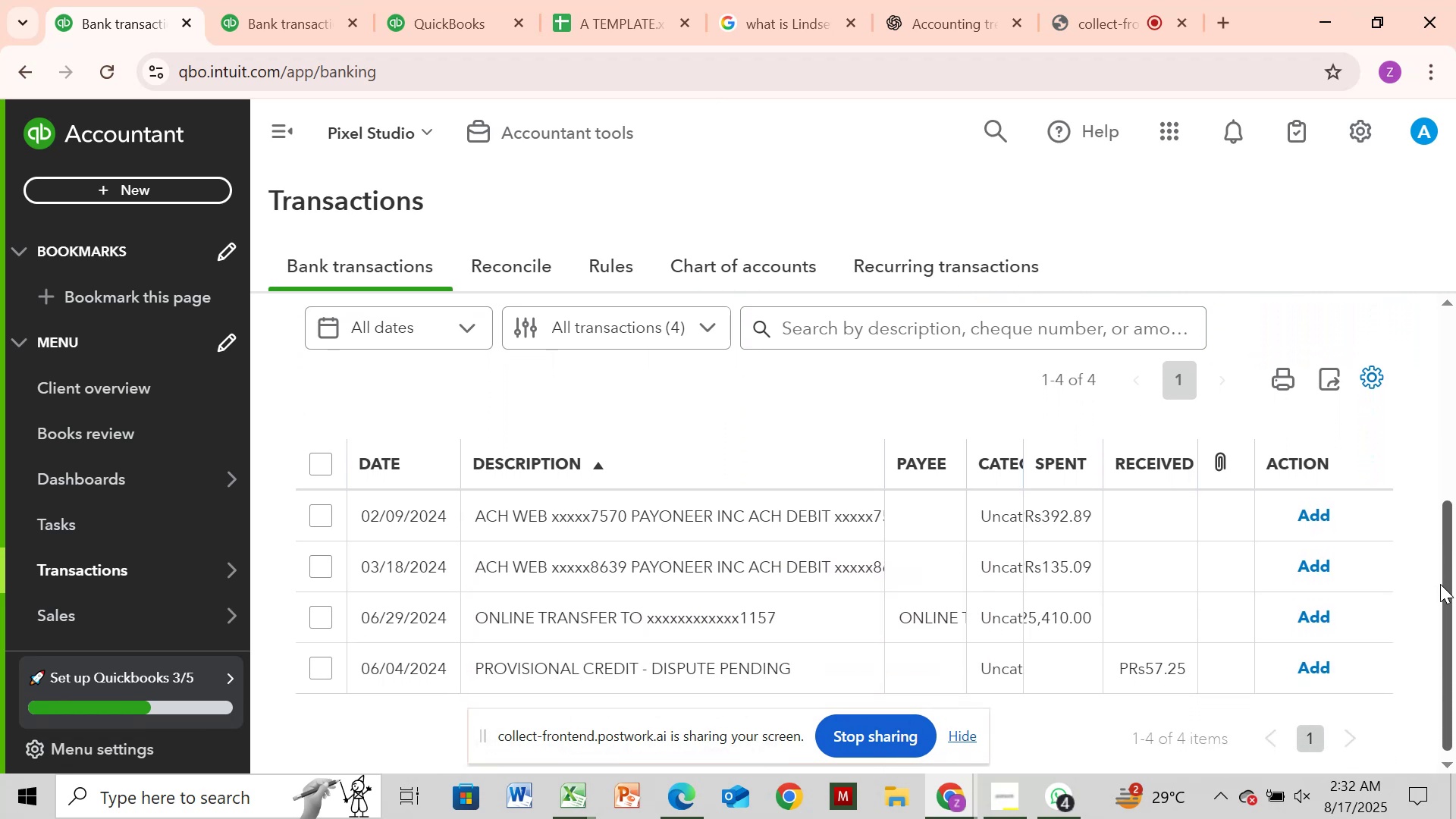 
left_click([479, 668])
 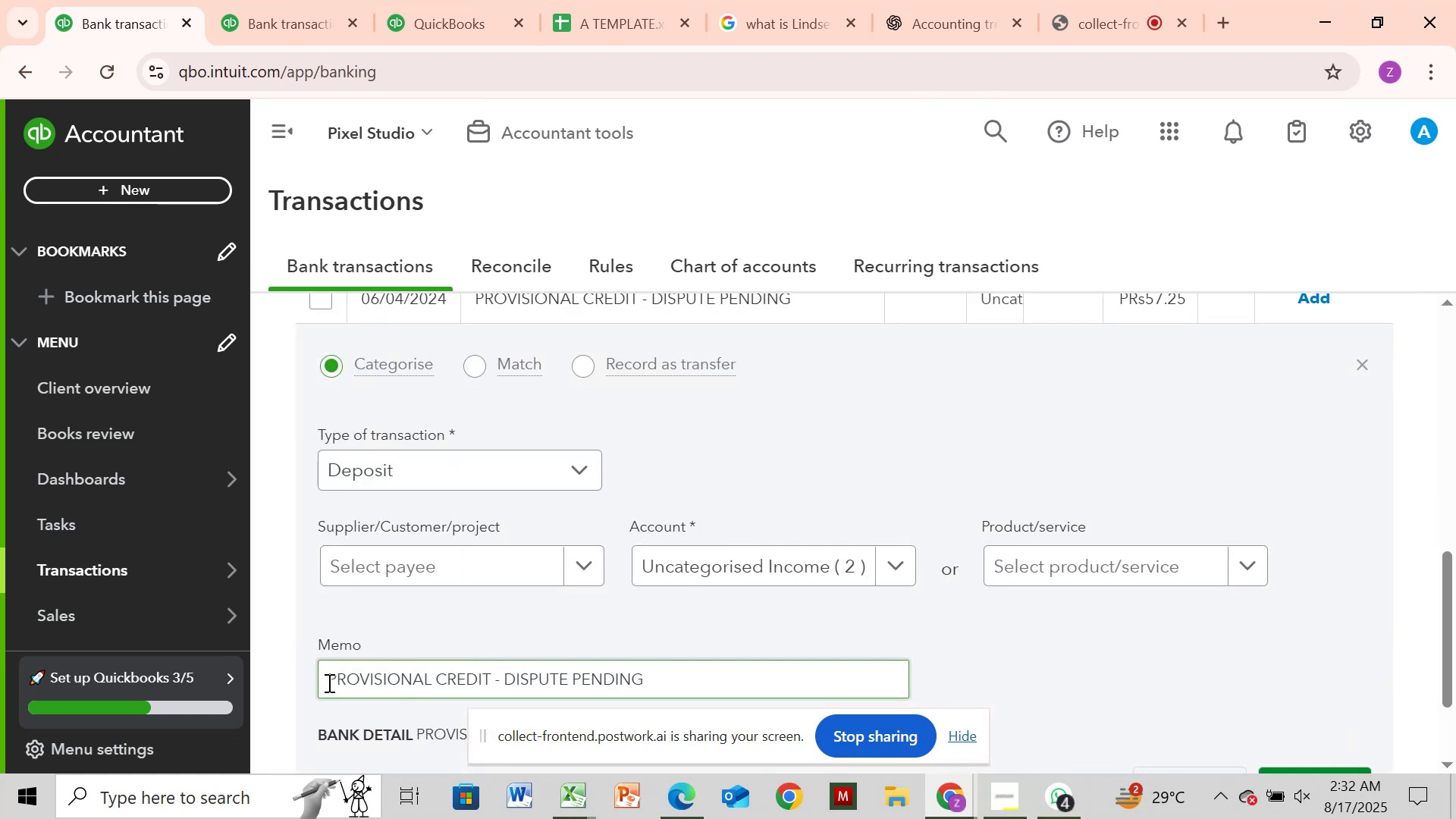 
left_click_drag(start_coordinate=[323, 681], to_coordinate=[822, 676])
 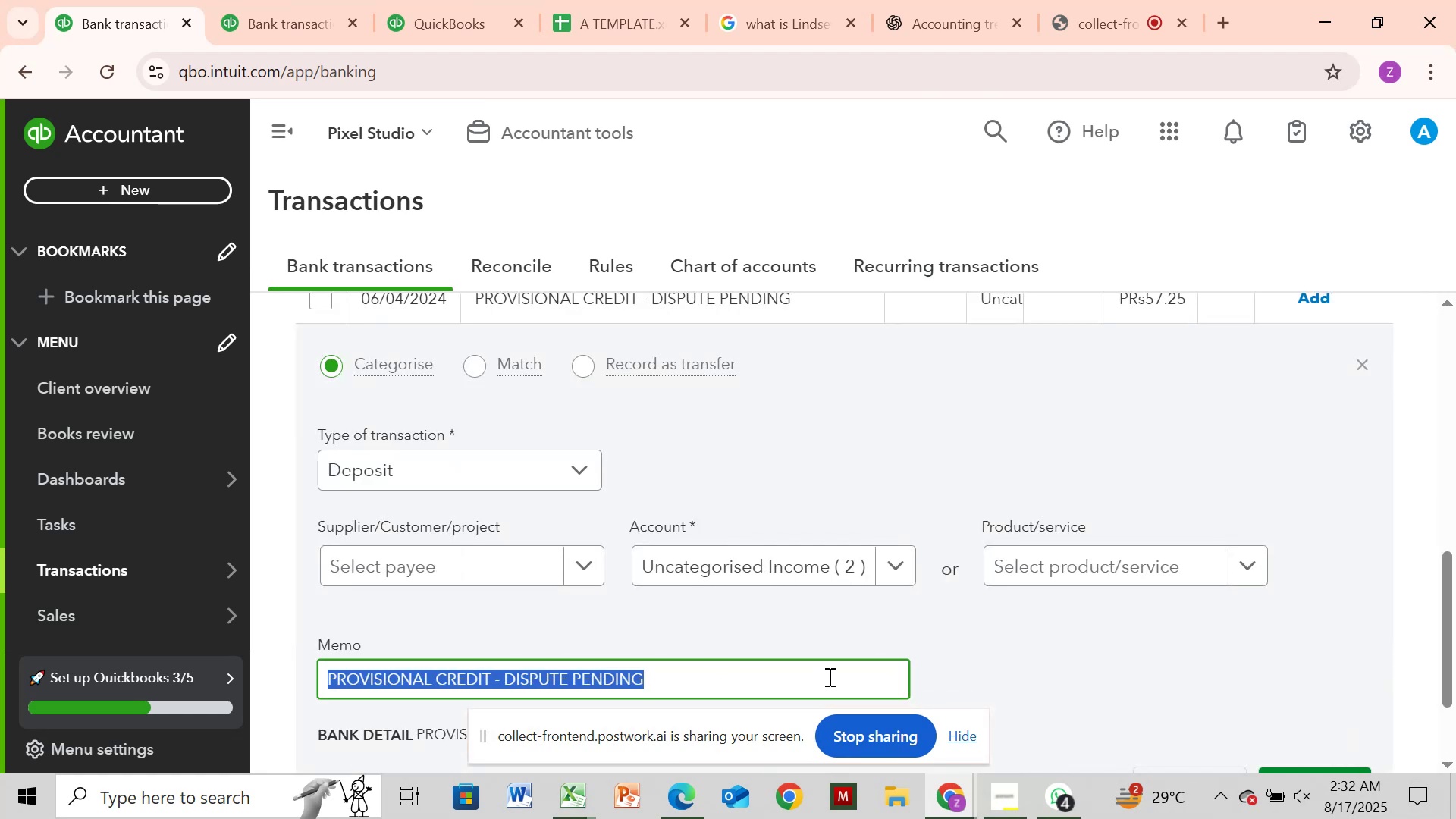 
key(Control+C)
 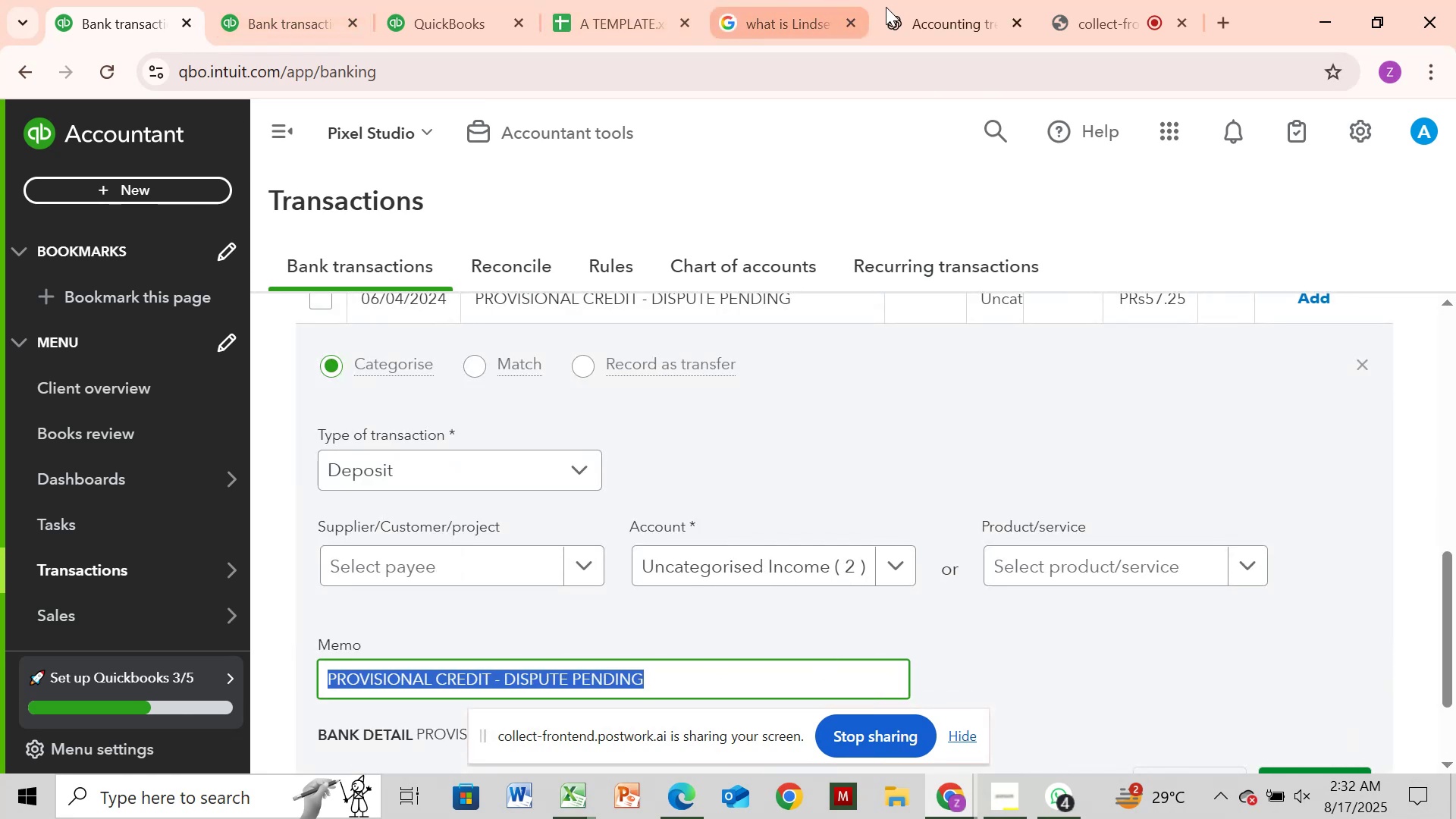 
left_click([920, 20])
 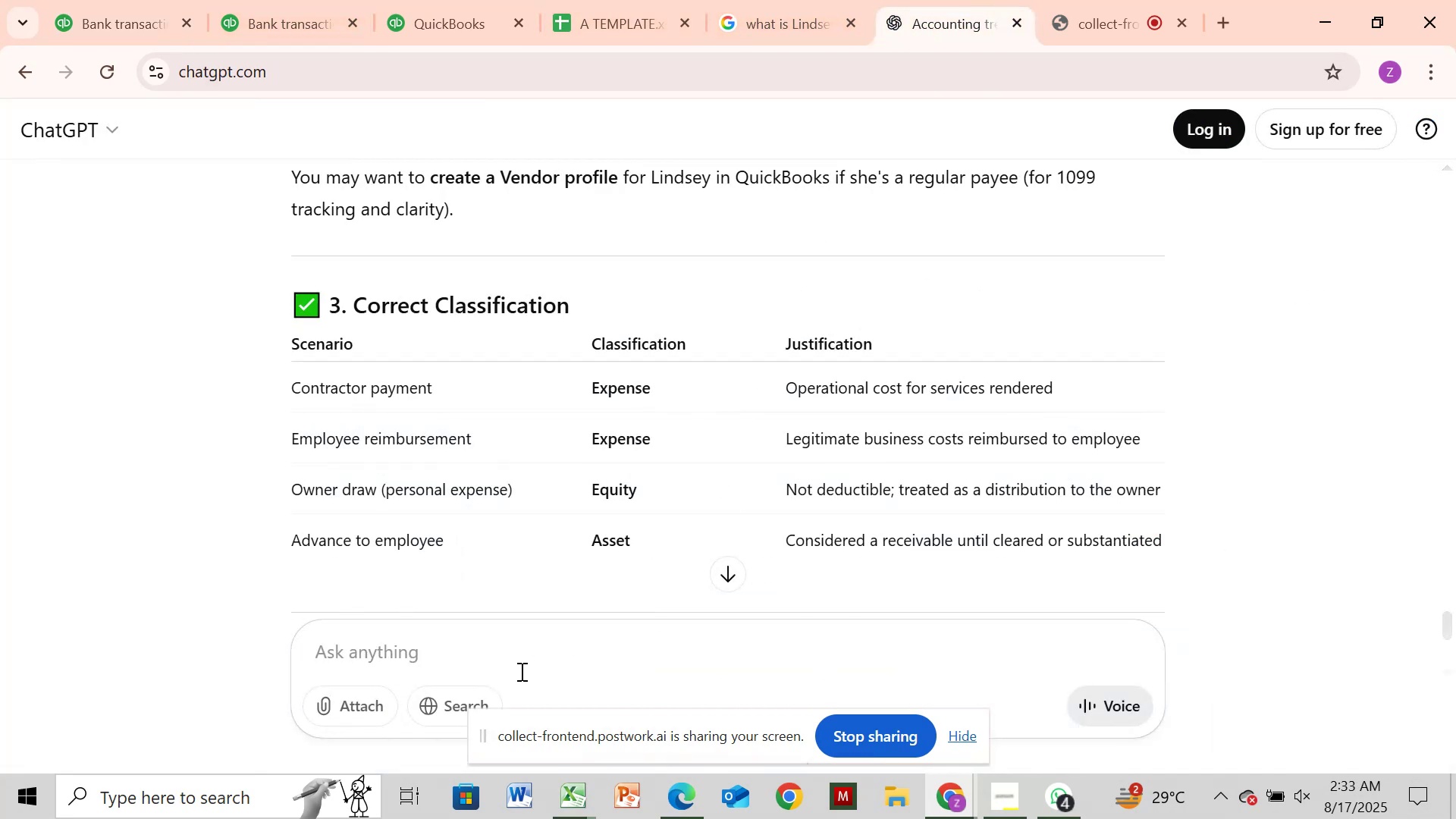 
left_click([519, 660])
 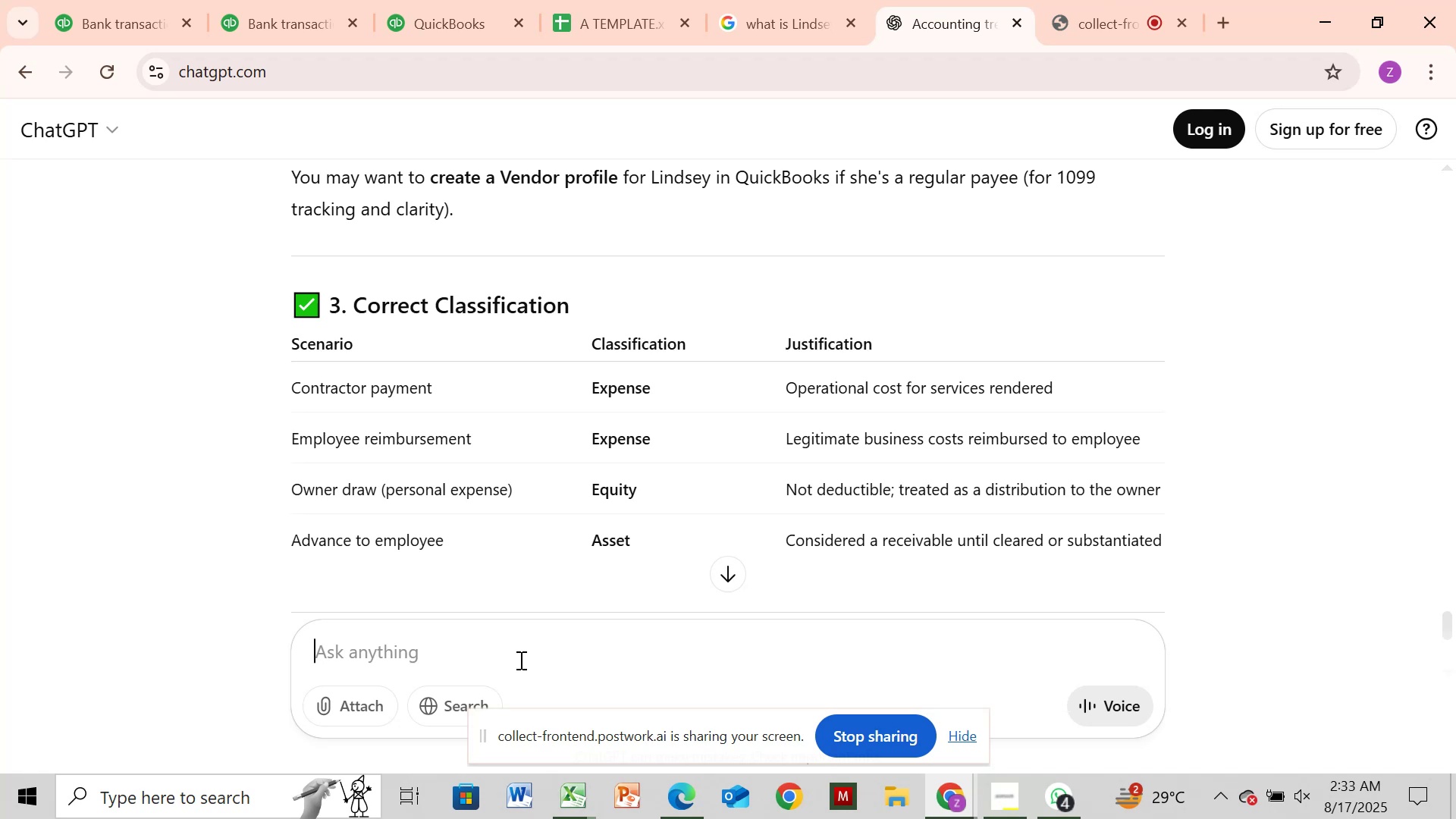 
key(Control+V)
 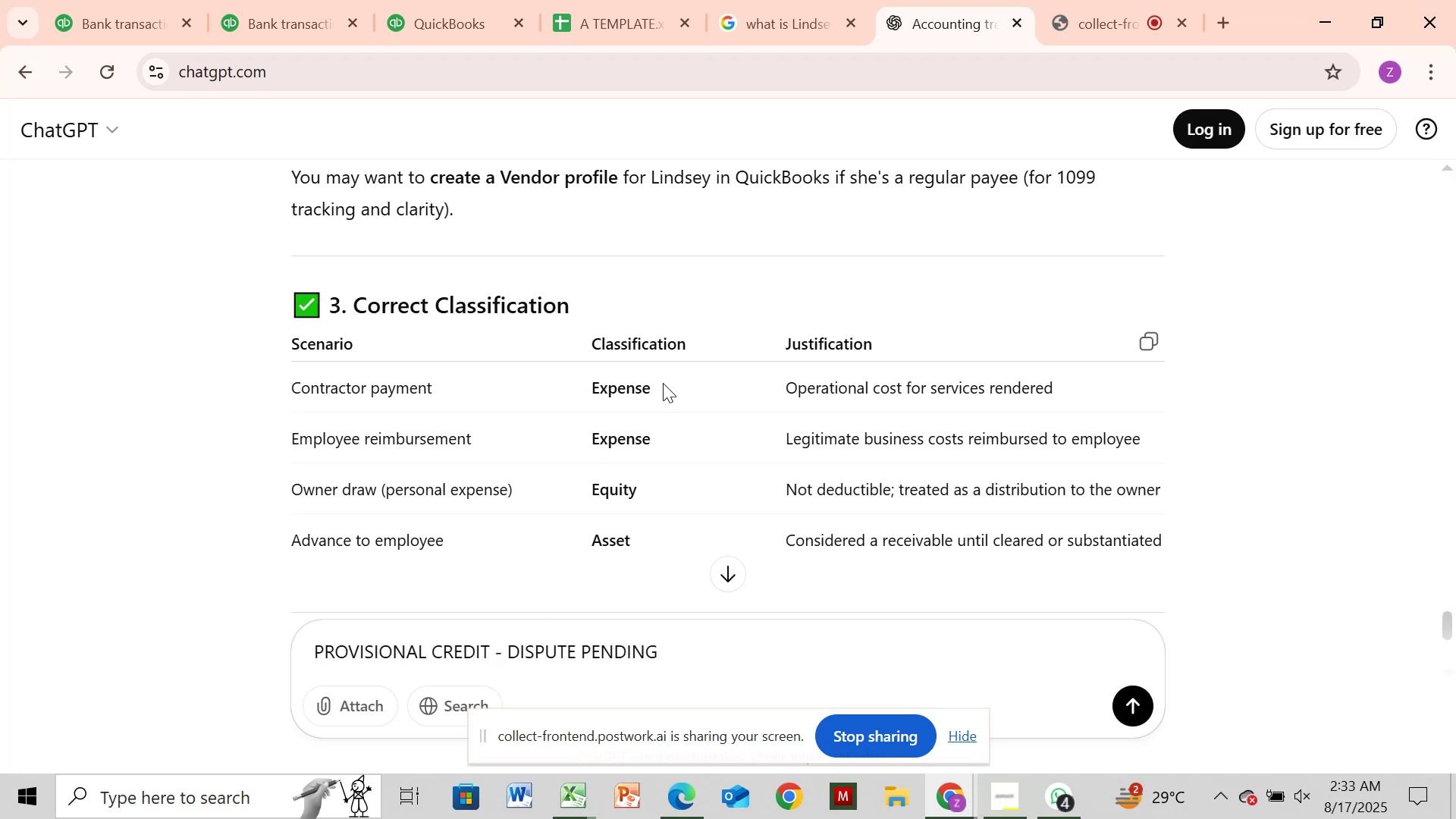 
scroll: coordinate [729, 344], scroll_direction: none, amount: 0.0
 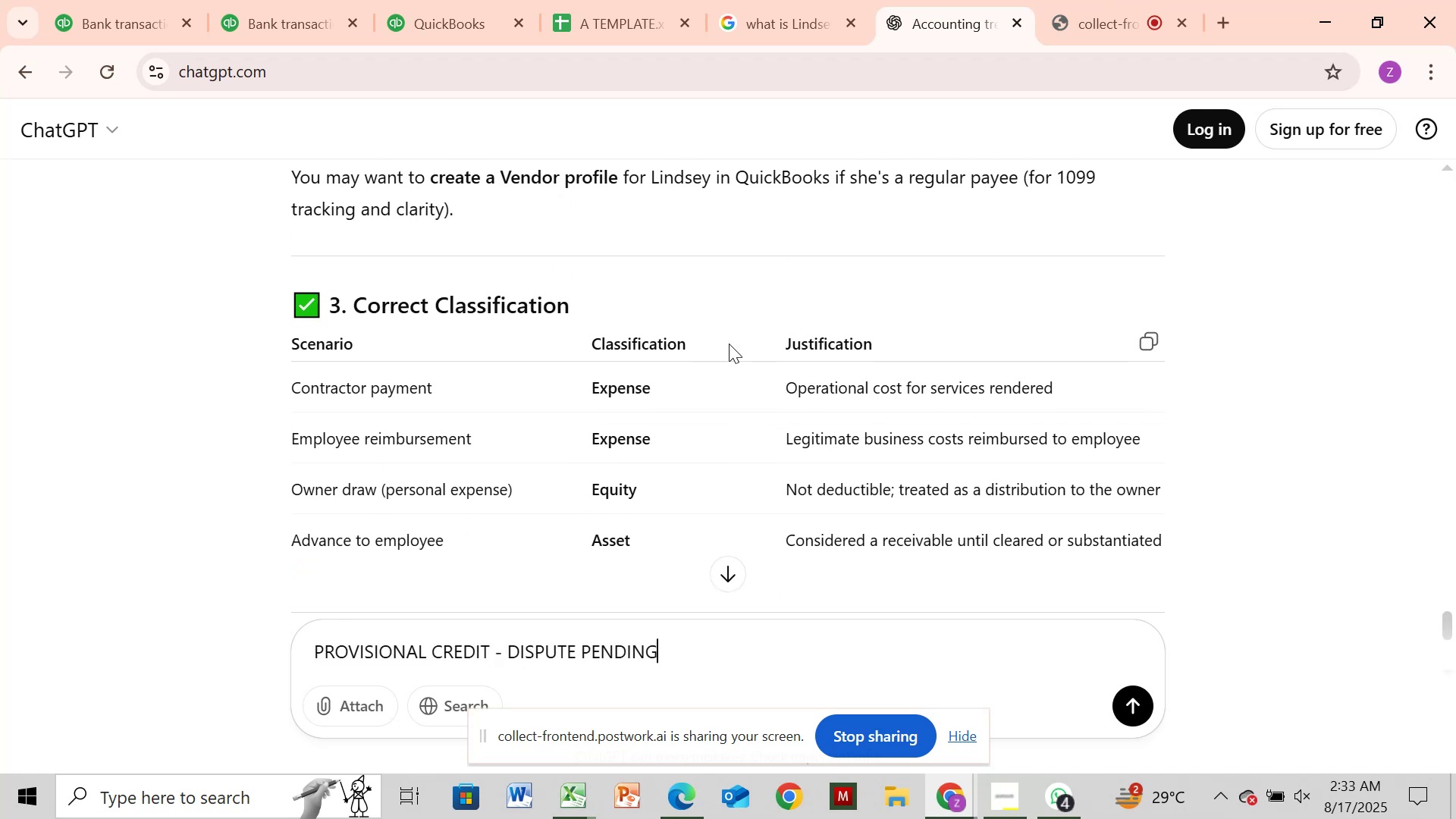 
scroll: coordinate [729, 344], scroll_direction: up, amount: 1.0
 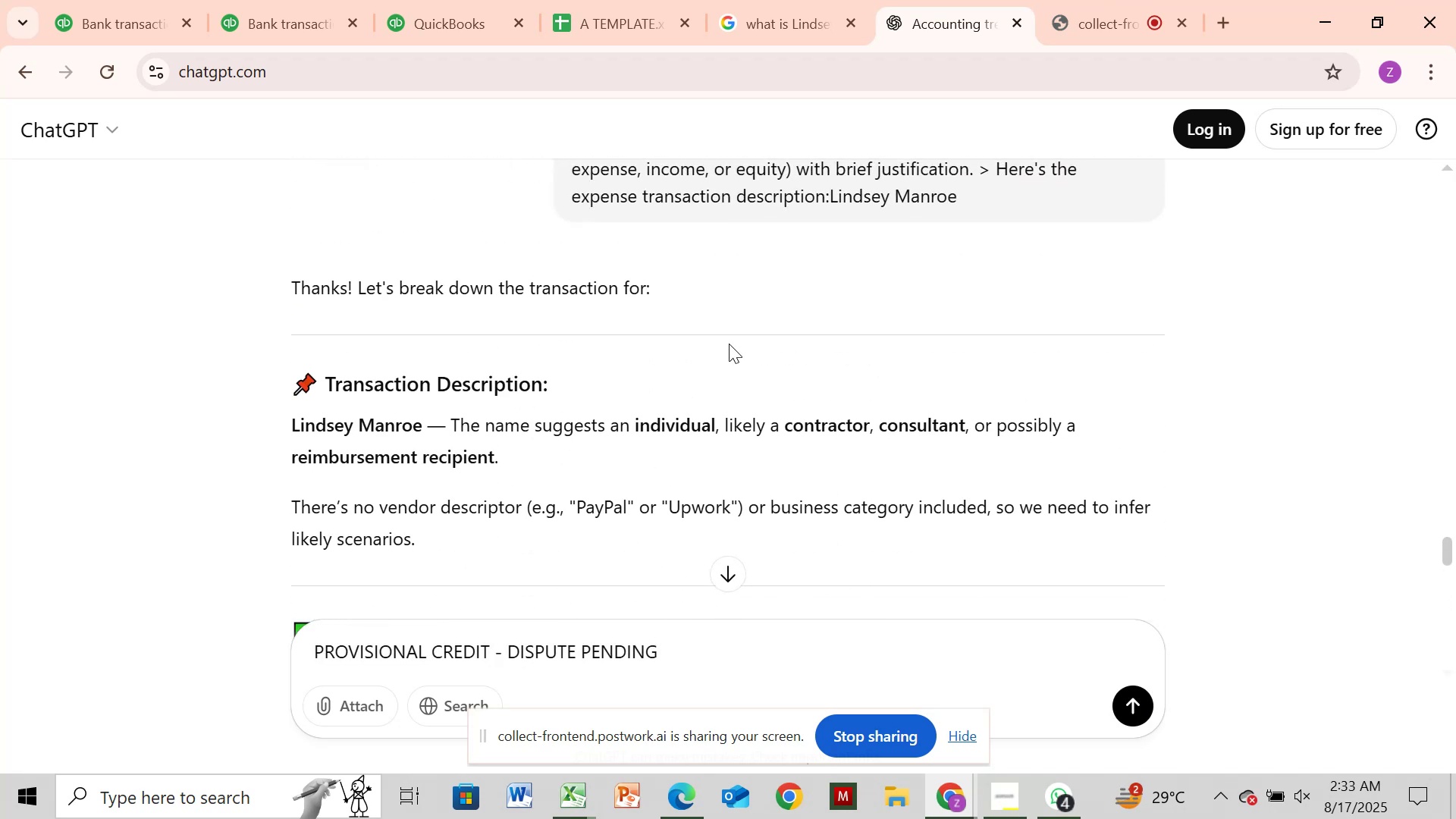 
scroll: coordinate [729, 344], scroll_direction: down, amount: 1.0
 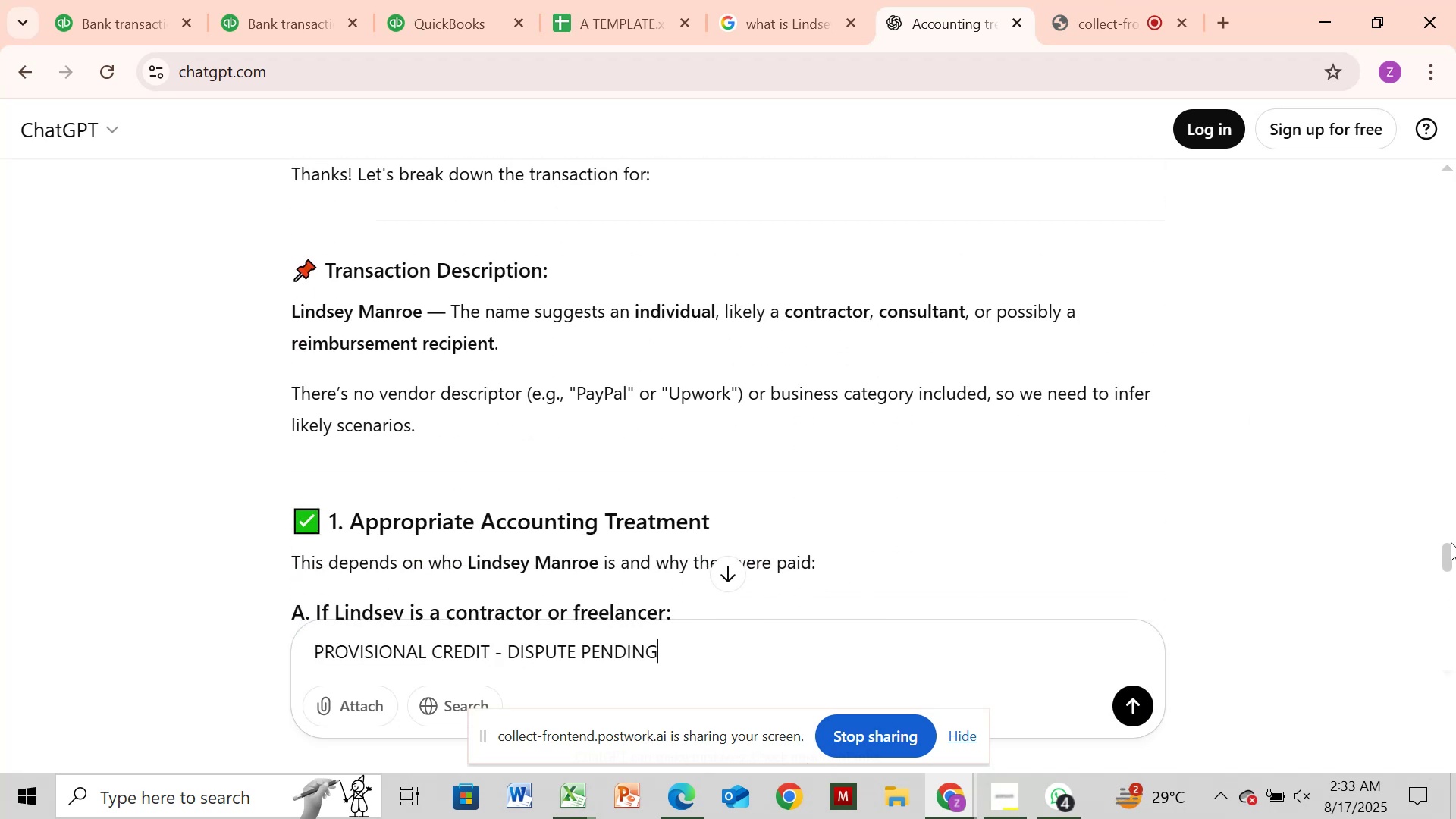 
left_click_drag(start_coordinate=[1450, 555], to_coordinate=[1424, 405])
 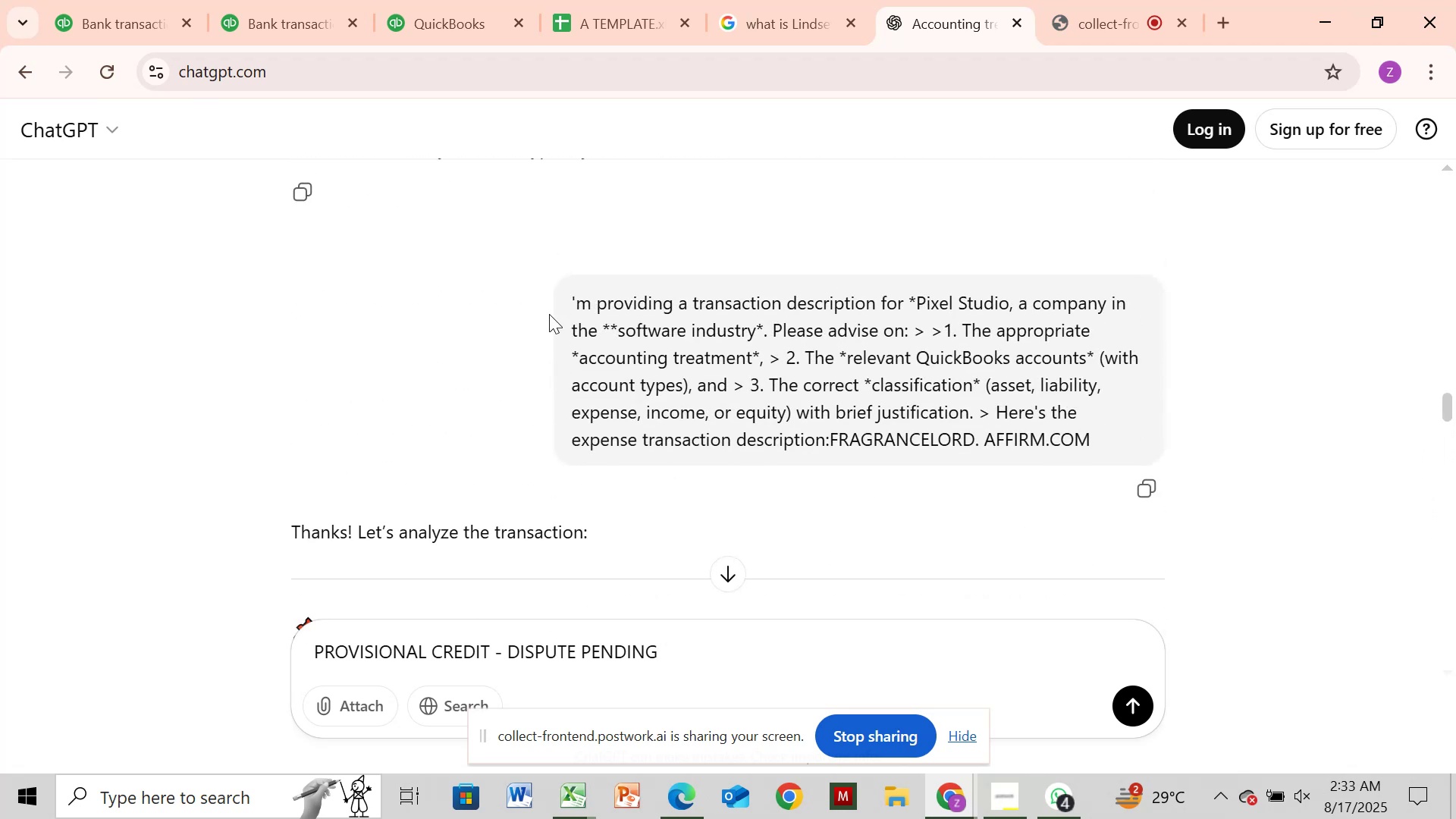 
left_click_drag(start_coordinate=[561, 289], to_coordinate=[830, 431])
 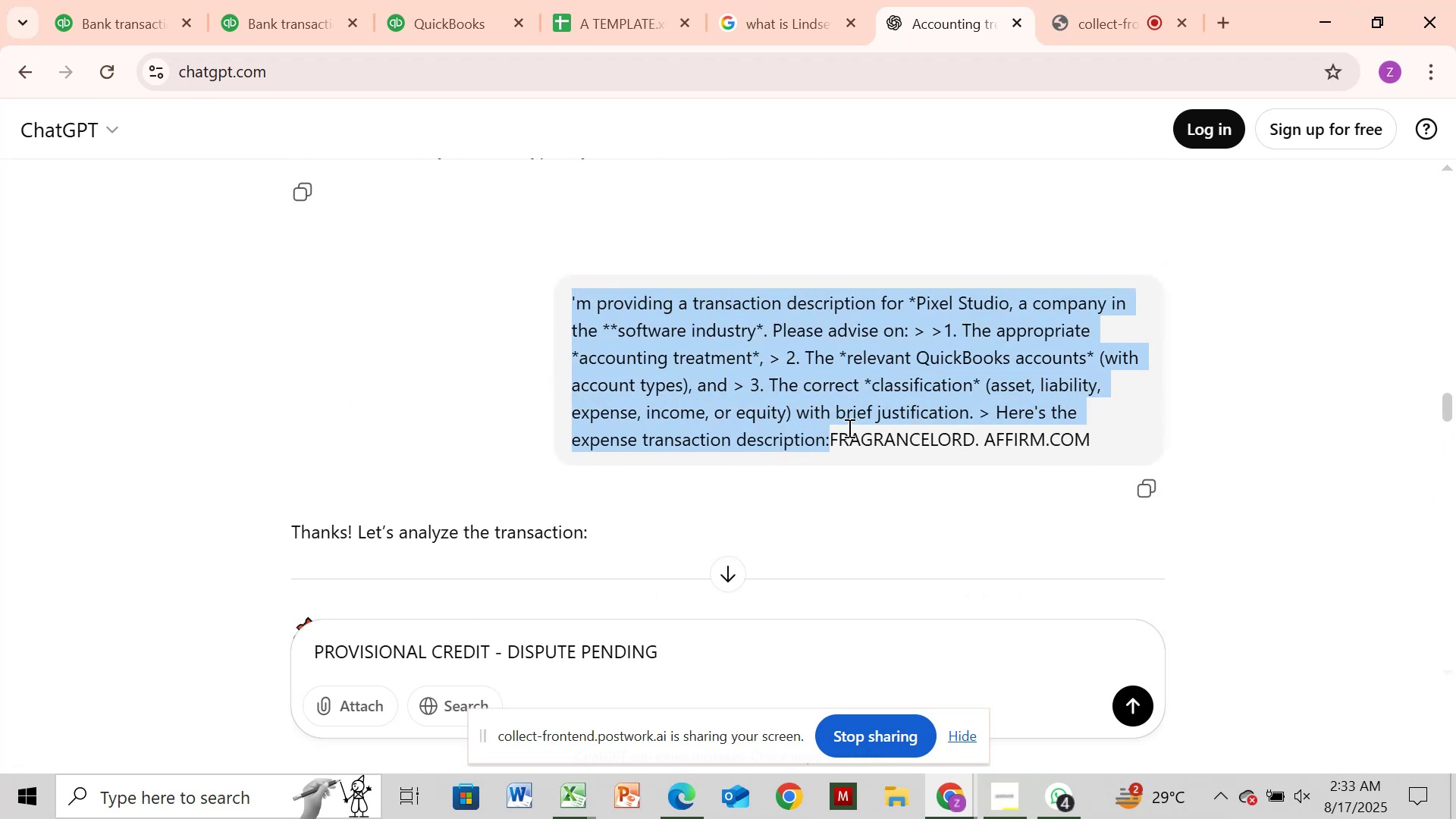 
key(Control+C)
 